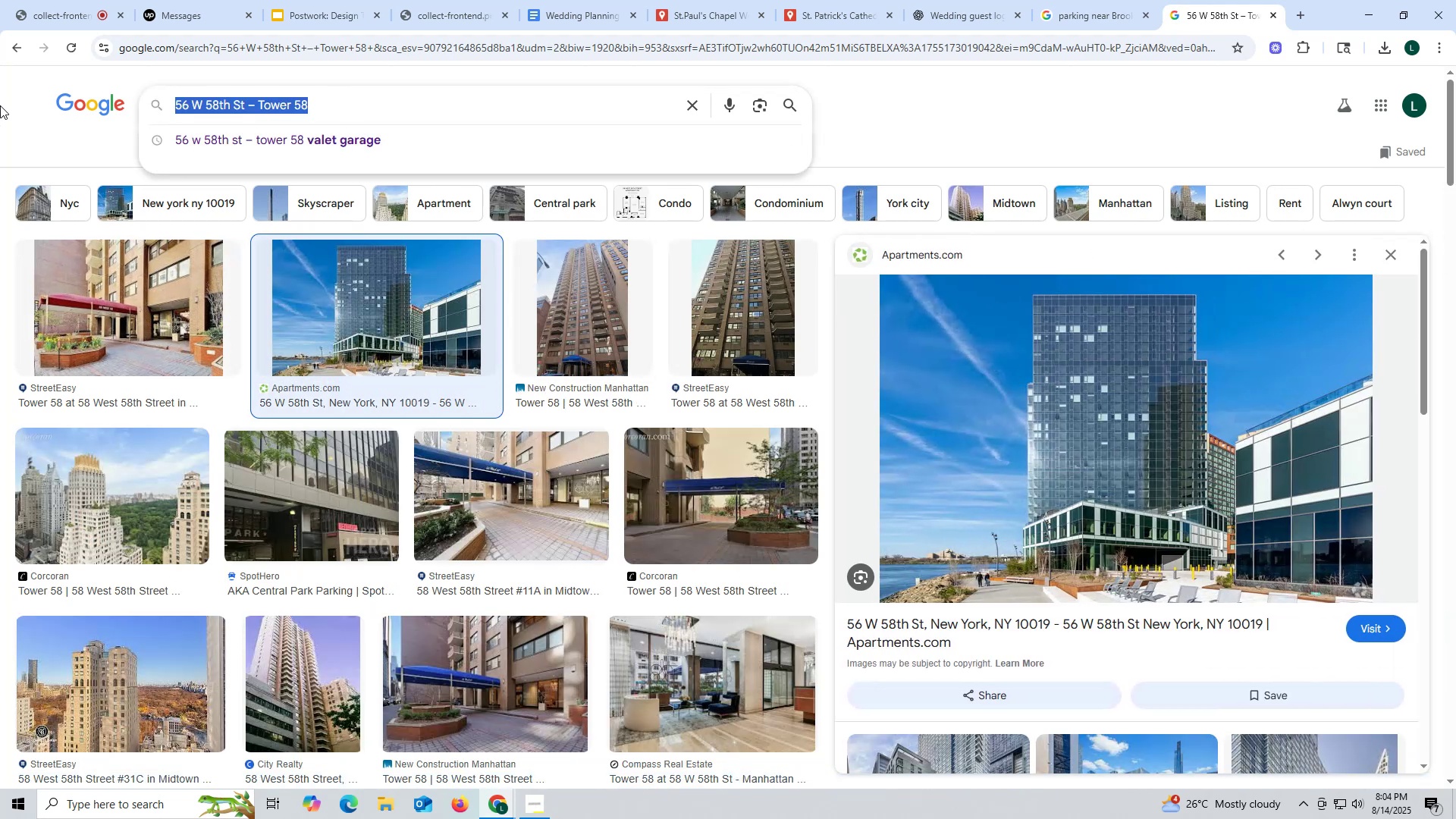 
key(Control+ControlLeft)
 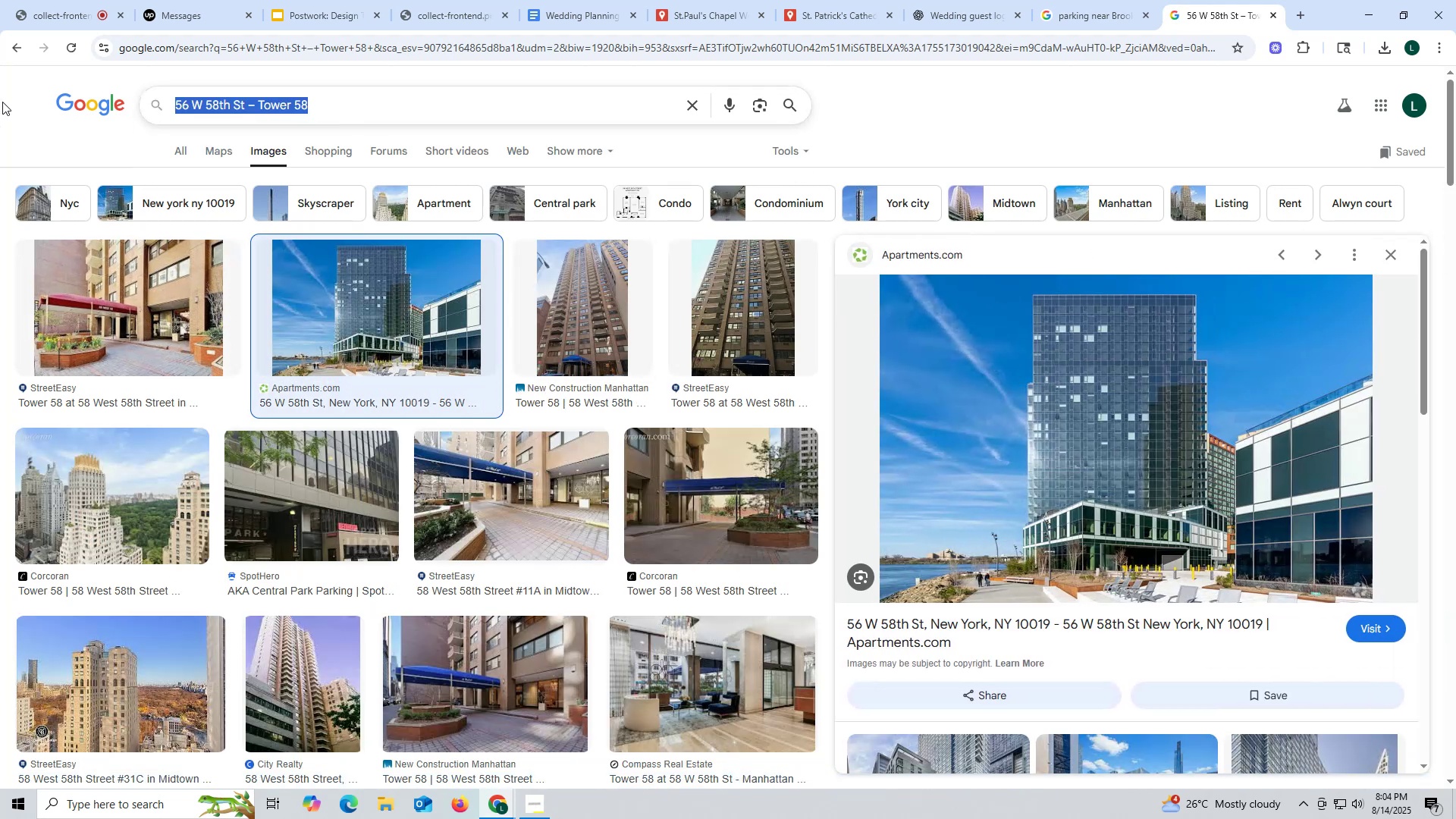 
key(Control+V)
 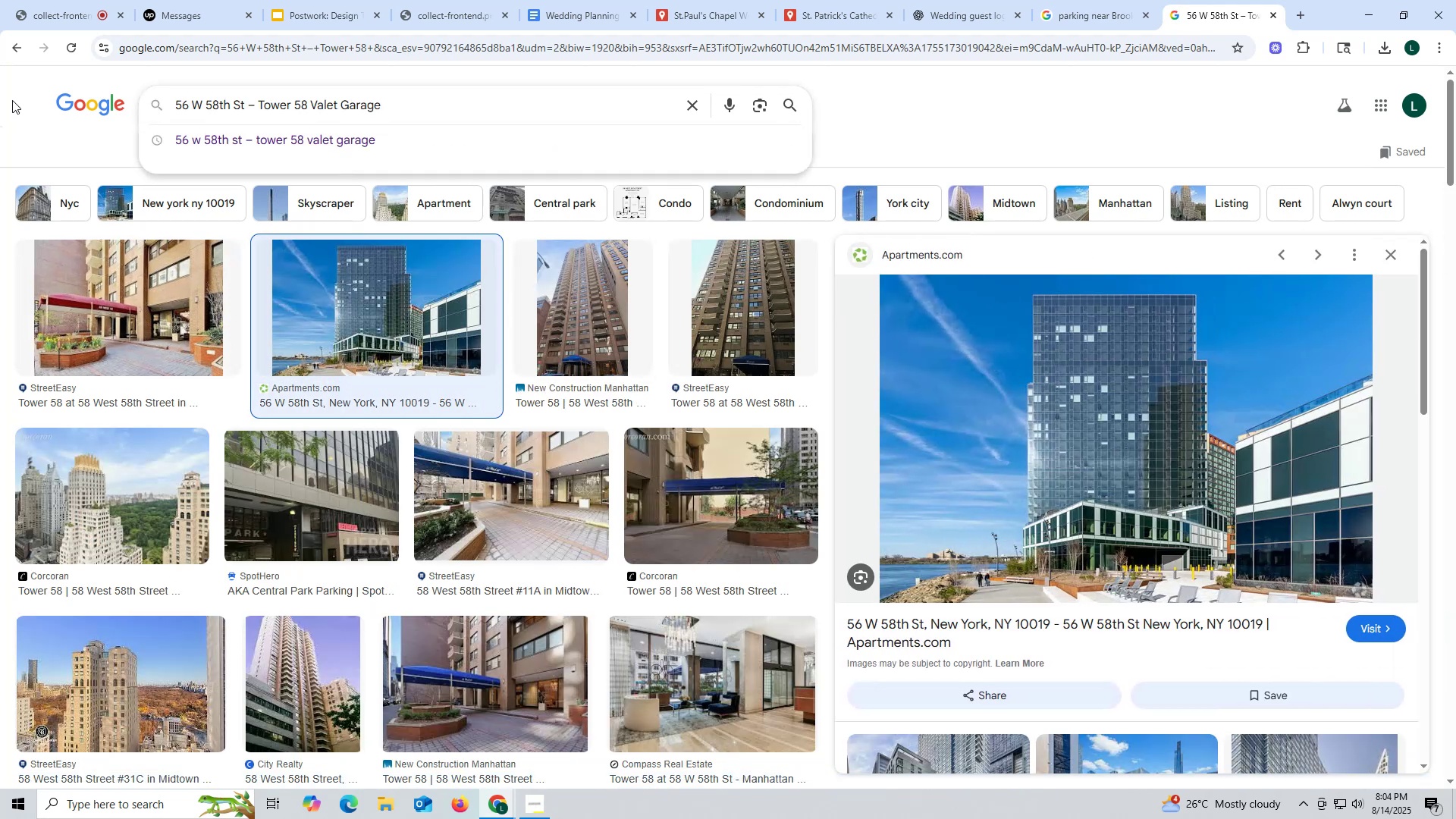 
key(Enter)
 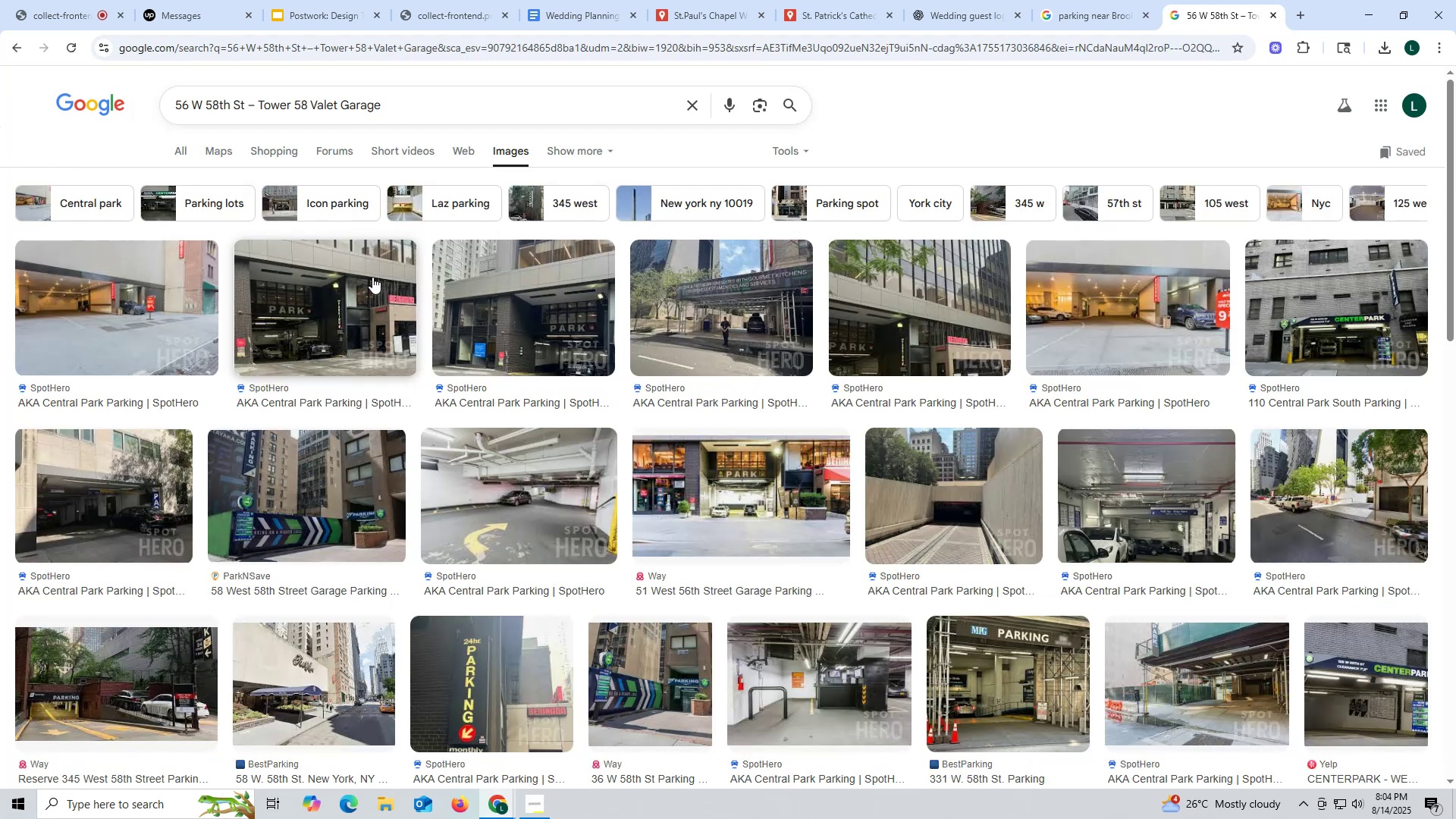 
left_click([299, 319])
 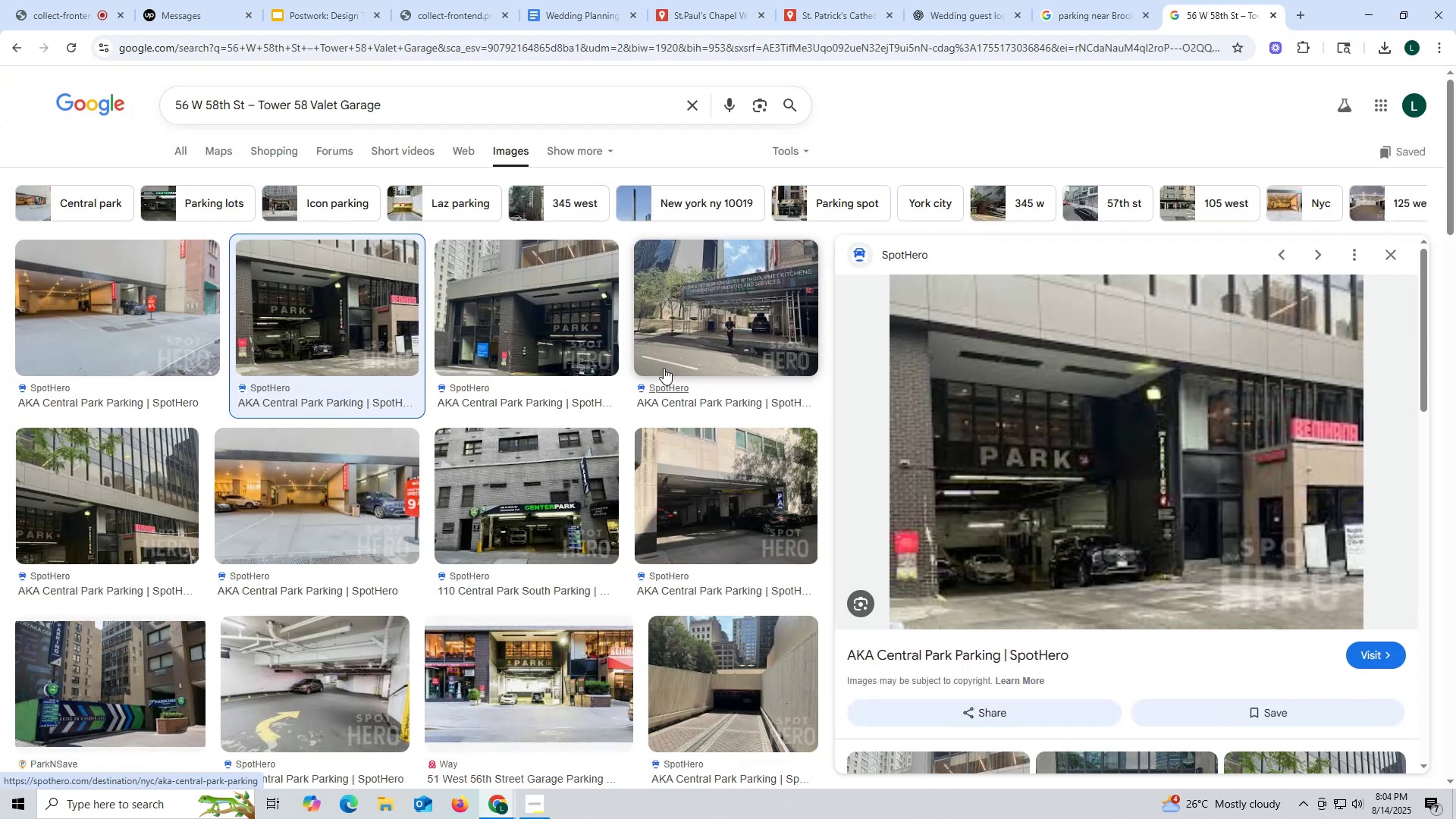 
left_click([453, 297])
 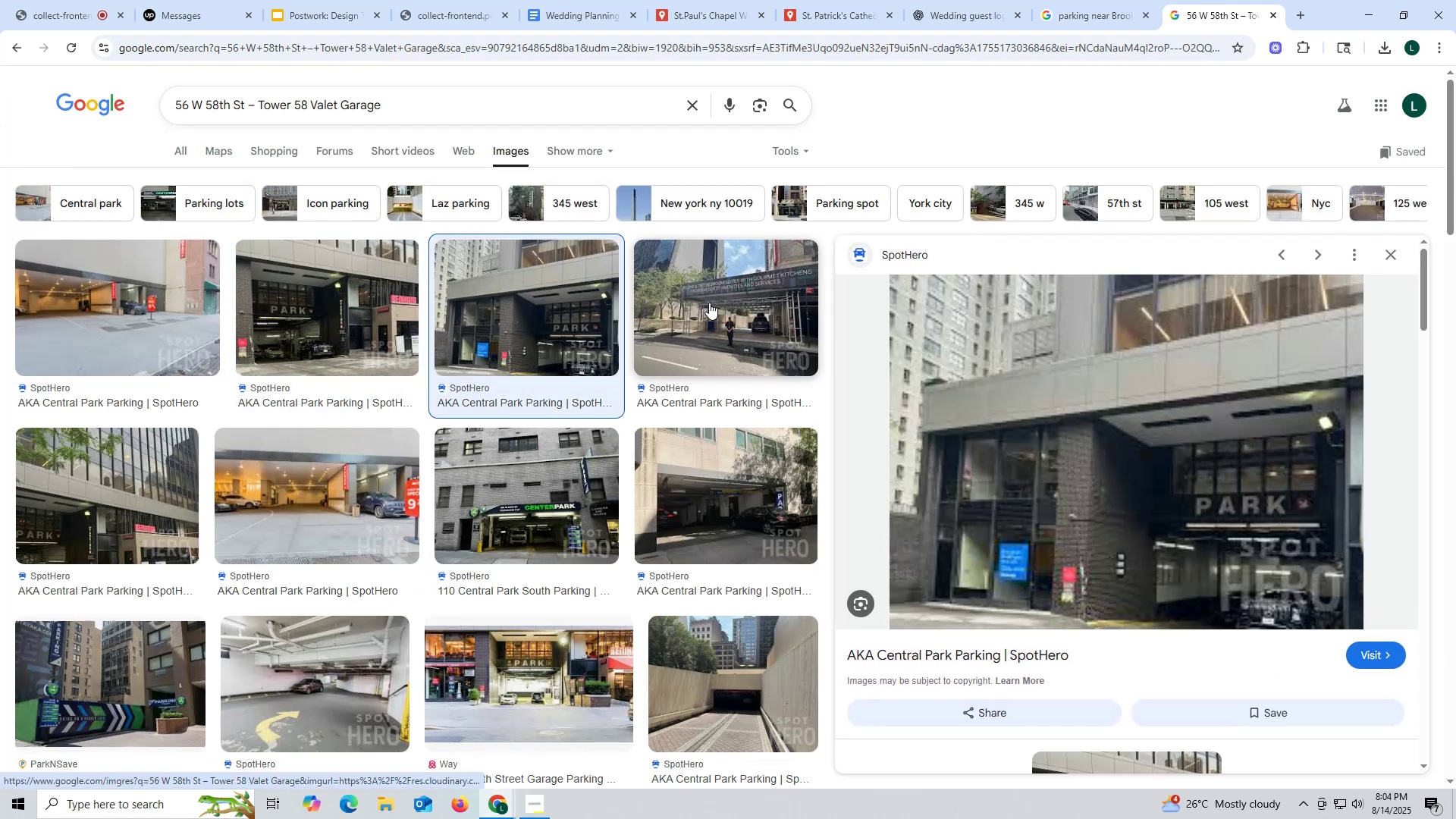 
left_click([709, 303])
 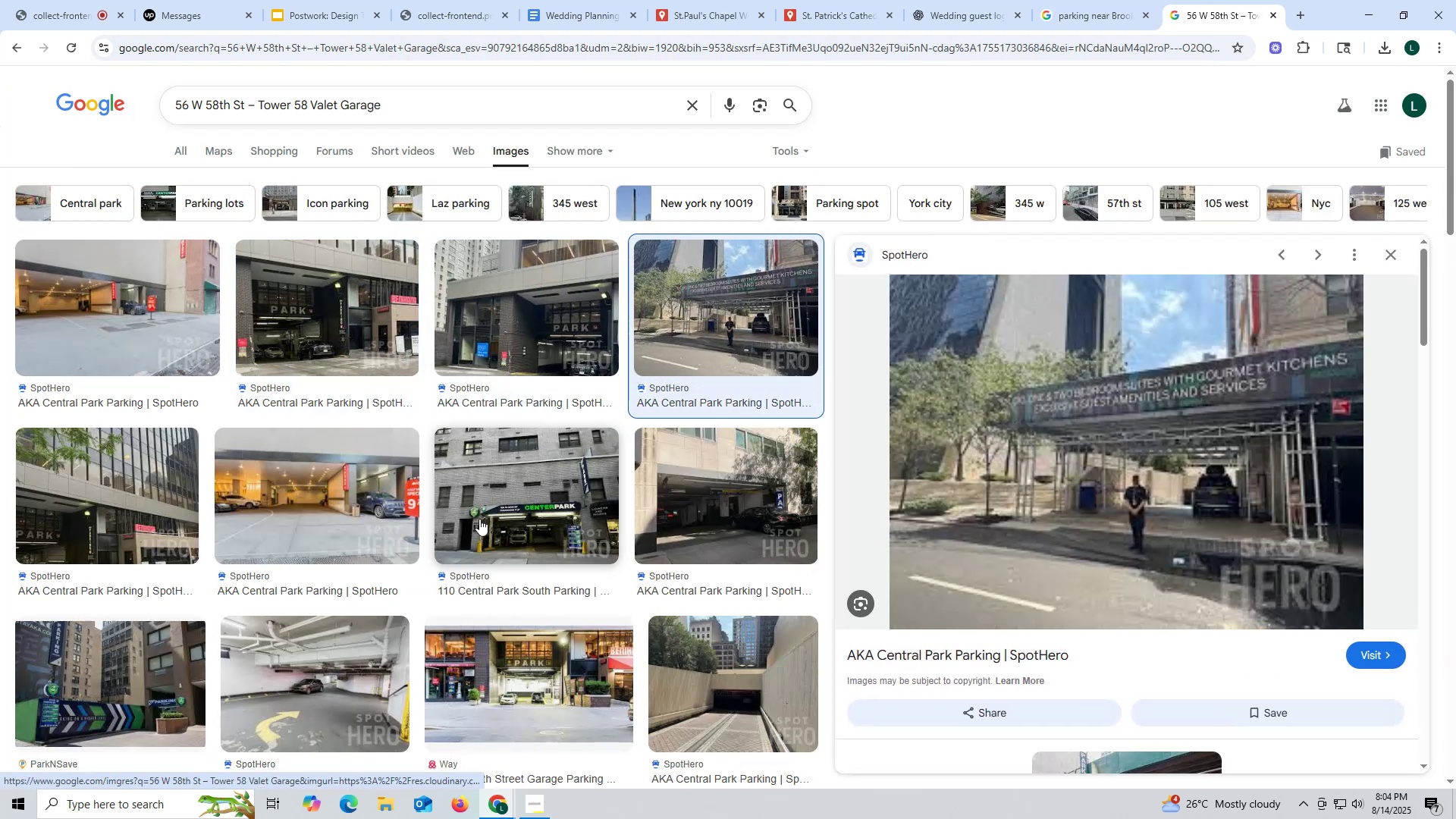 
left_click([478, 505])
 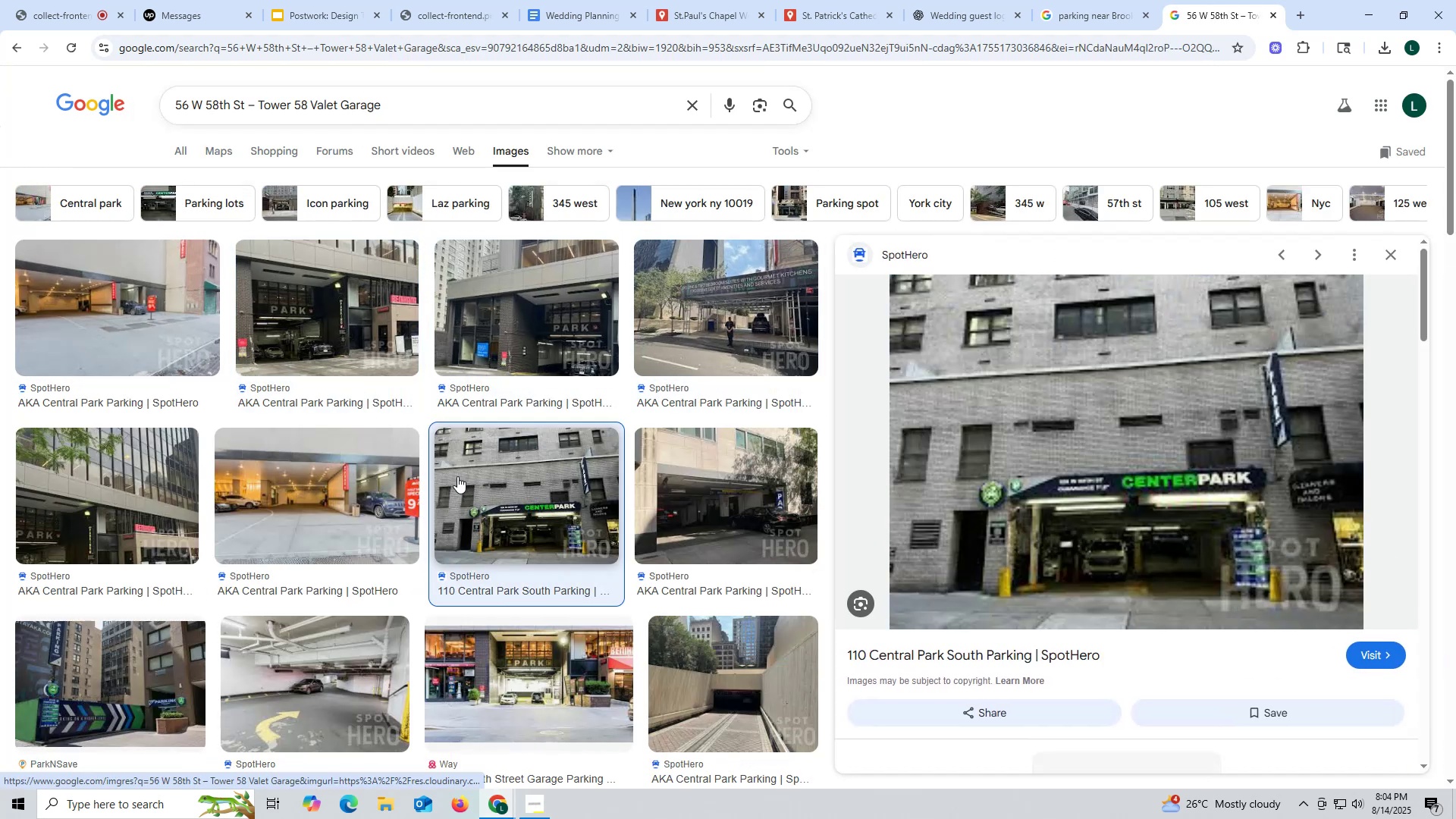 
scroll: coordinate [457, 519], scroll_direction: down, amount: 8.0
 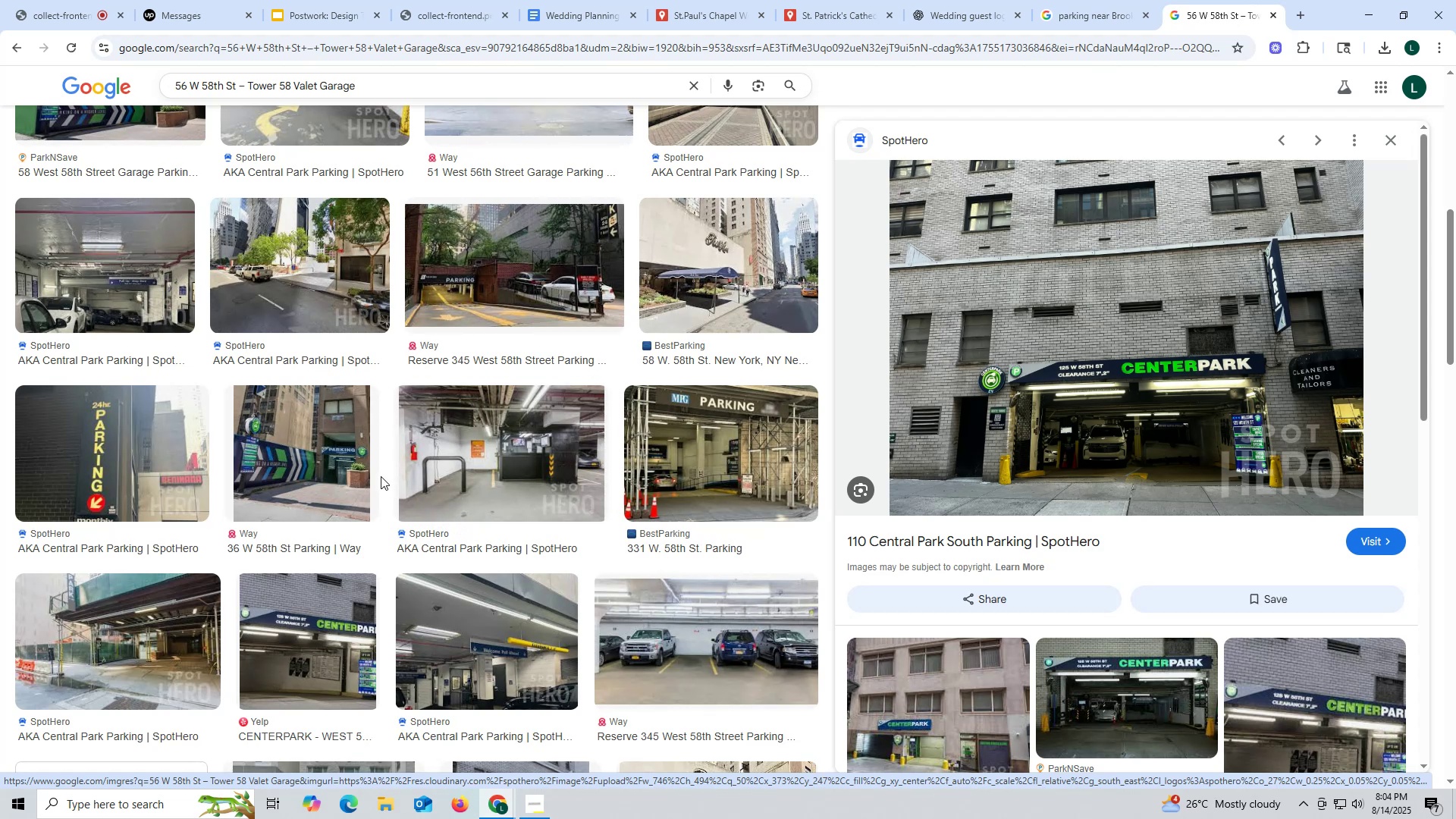 
left_click([940, 13])
 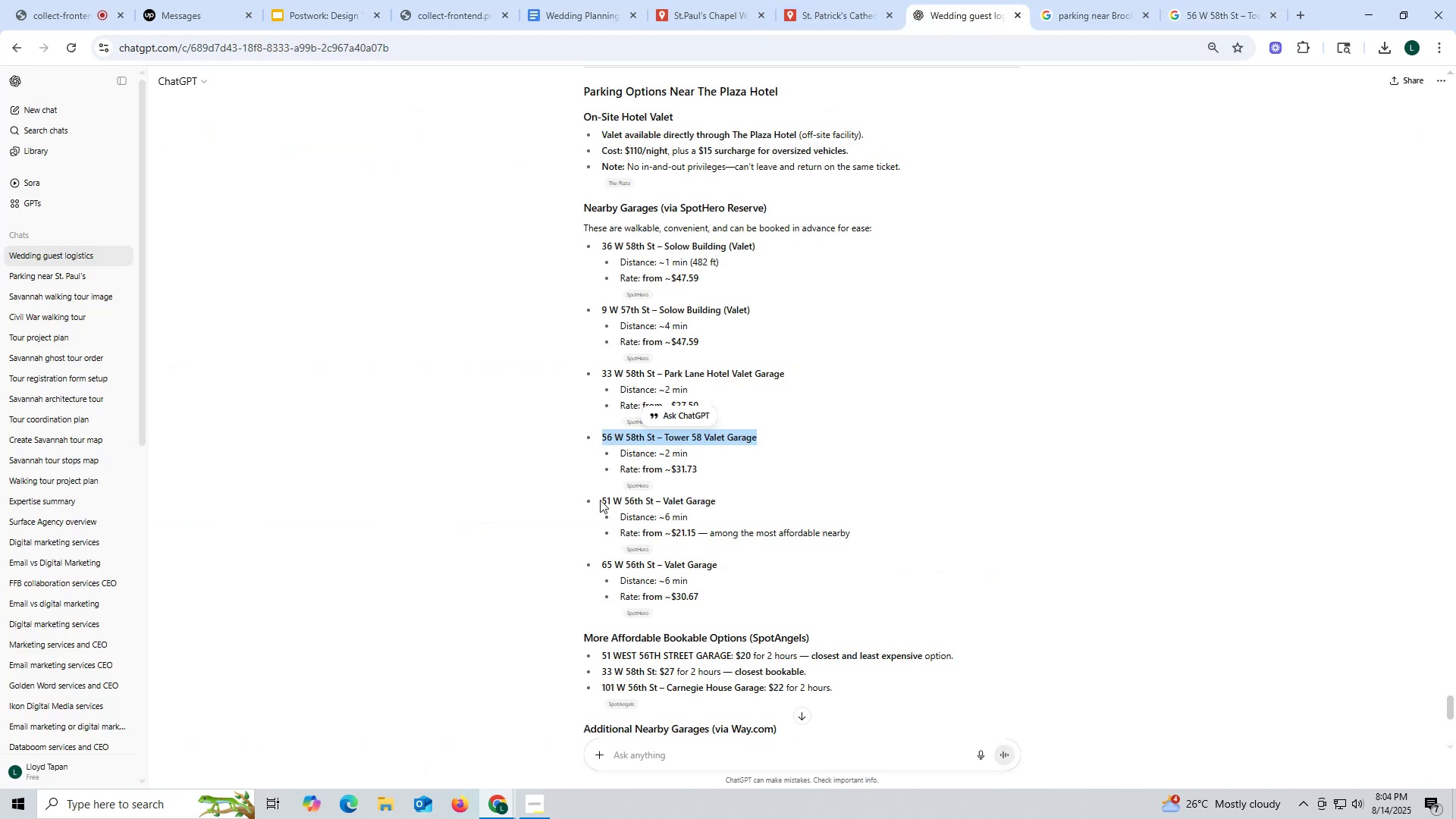 
scroll: coordinate [600, 491], scroll_direction: down, amount: 1.0
 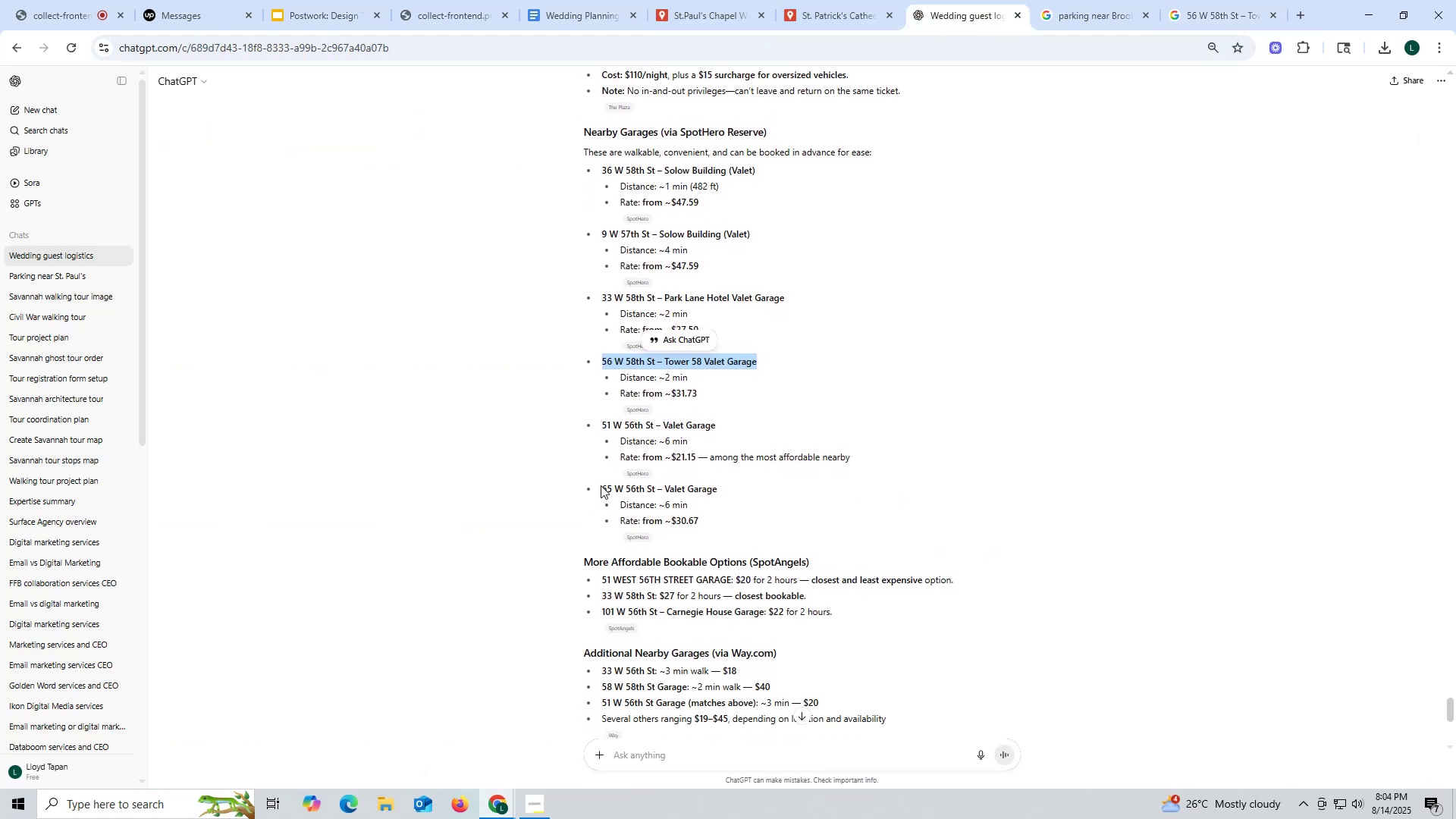 
left_click_drag(start_coordinate=[599, 424], to_coordinate=[756, 424])
 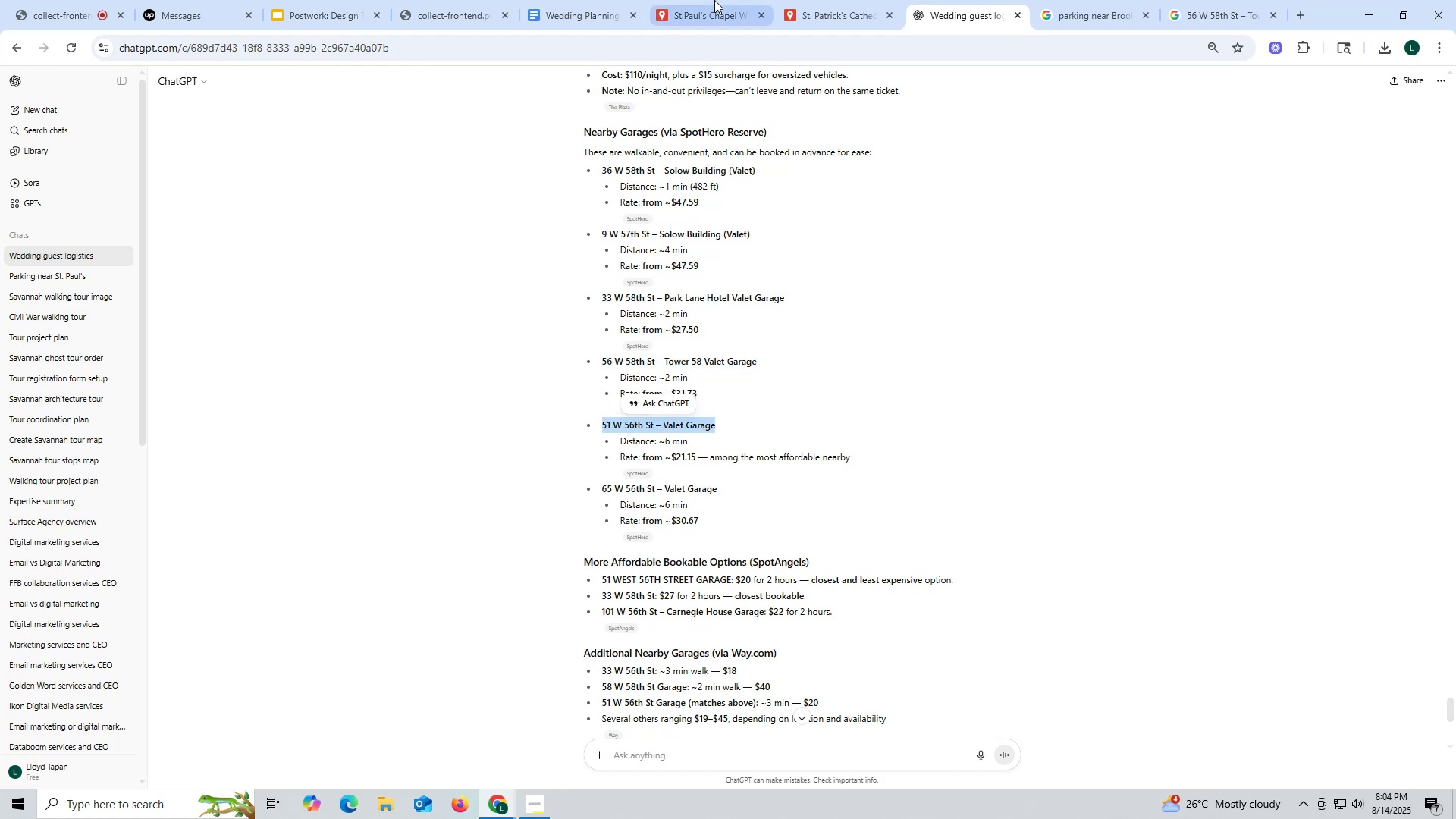 
key(Control+ControlLeft)
 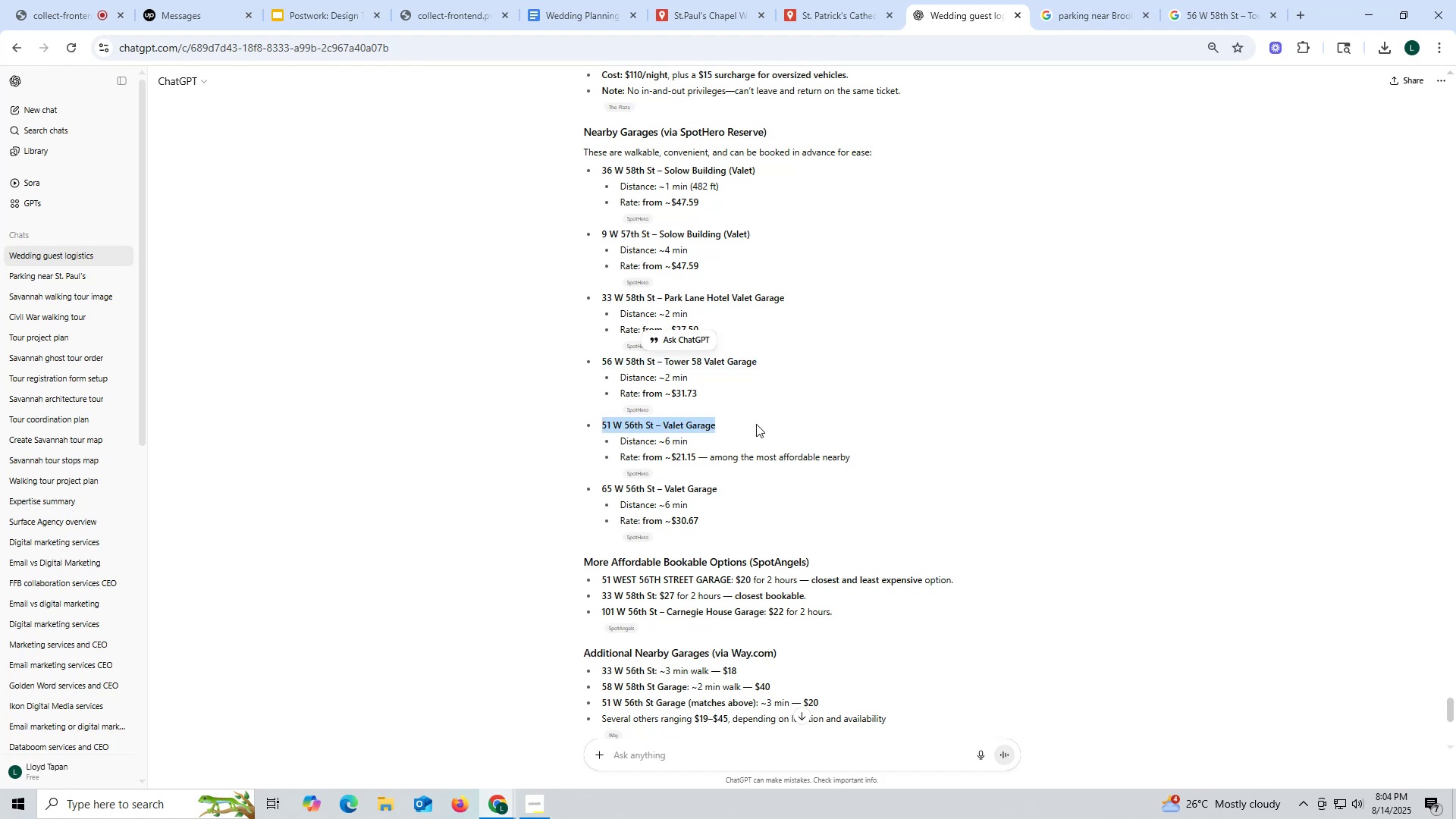 
key(Control+C)
 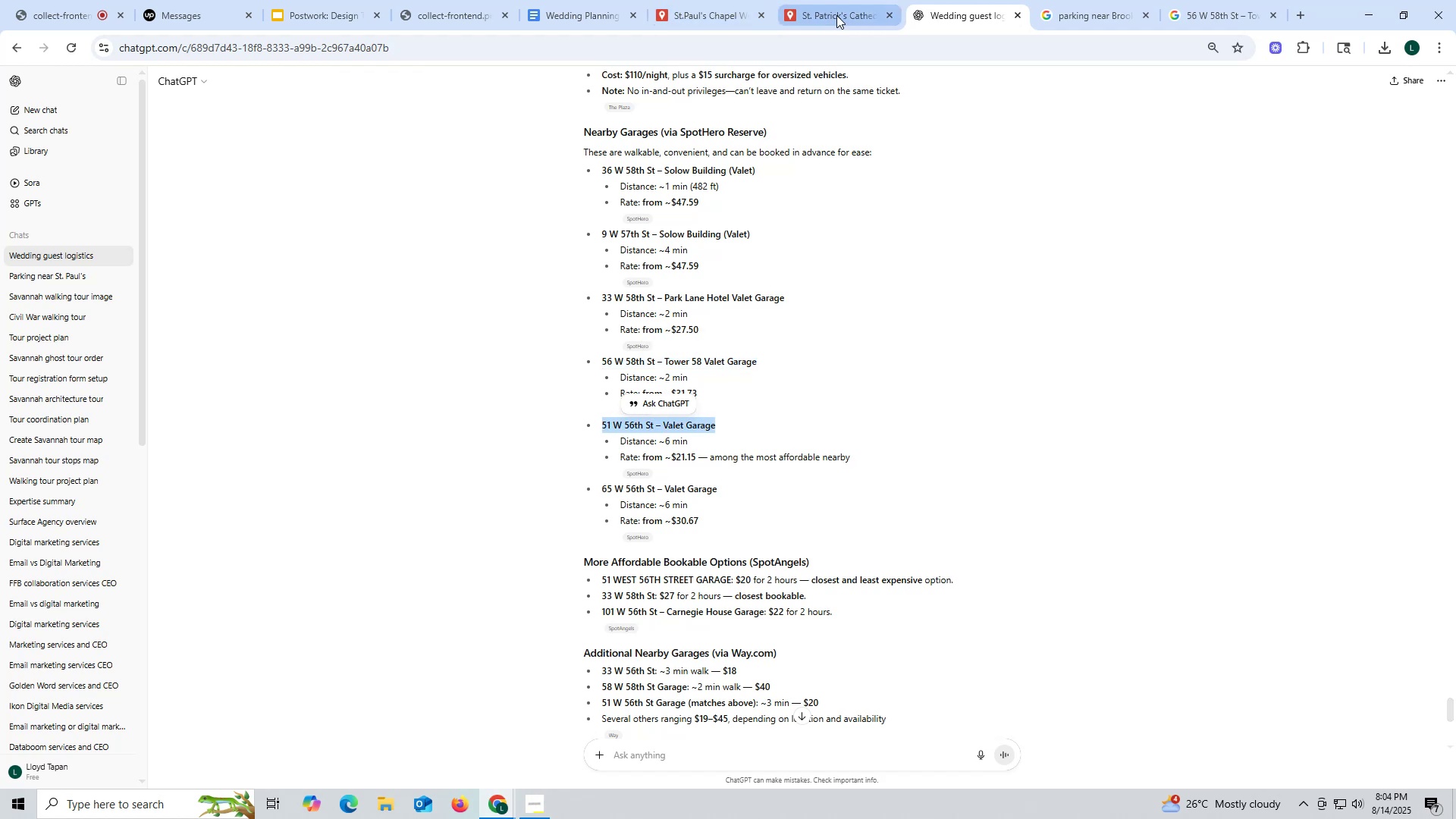 
left_click([836, 15])
 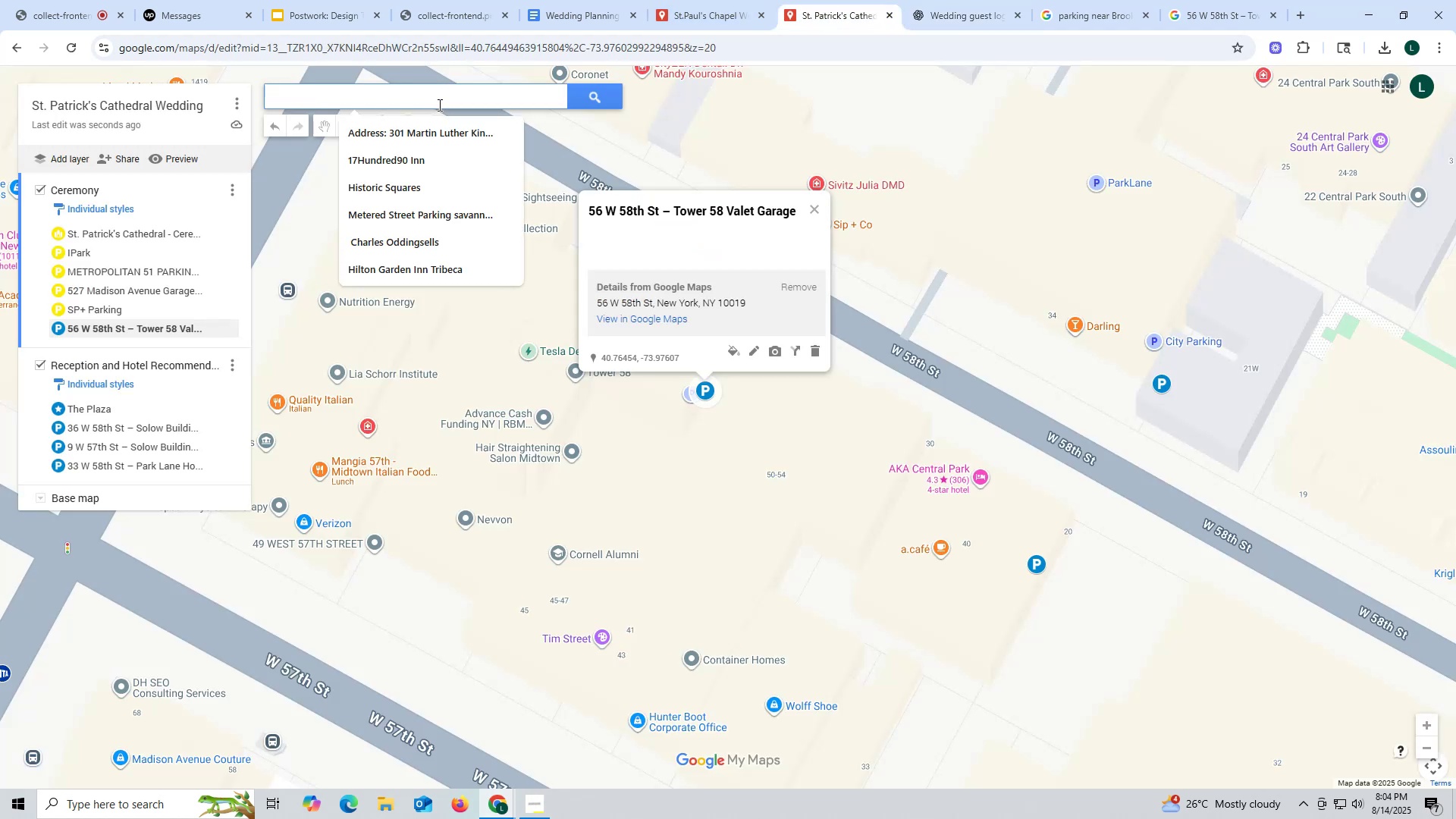 
hold_key(key=ControlLeft, duration=1.5)
 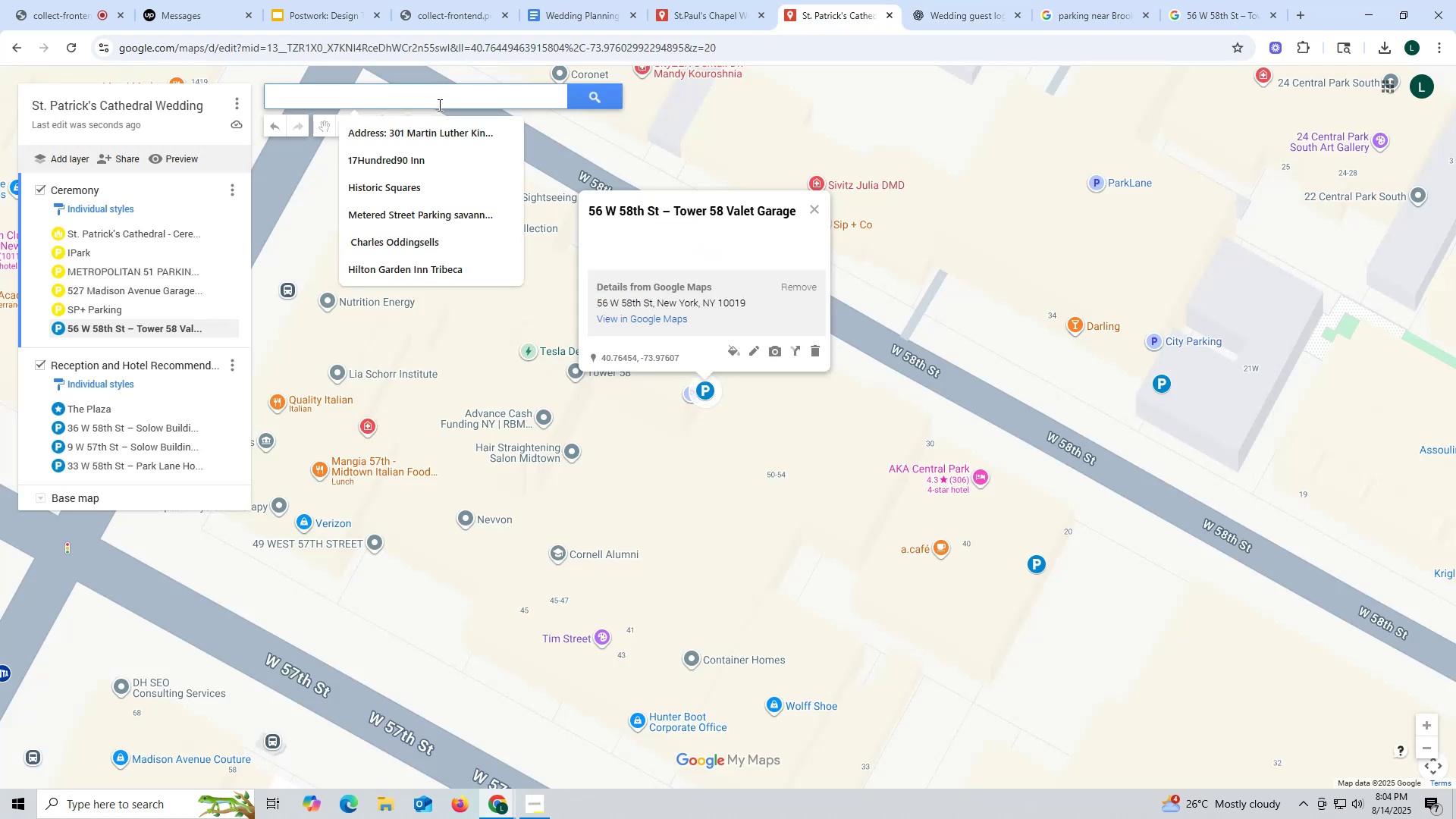 
key(Control+V)
 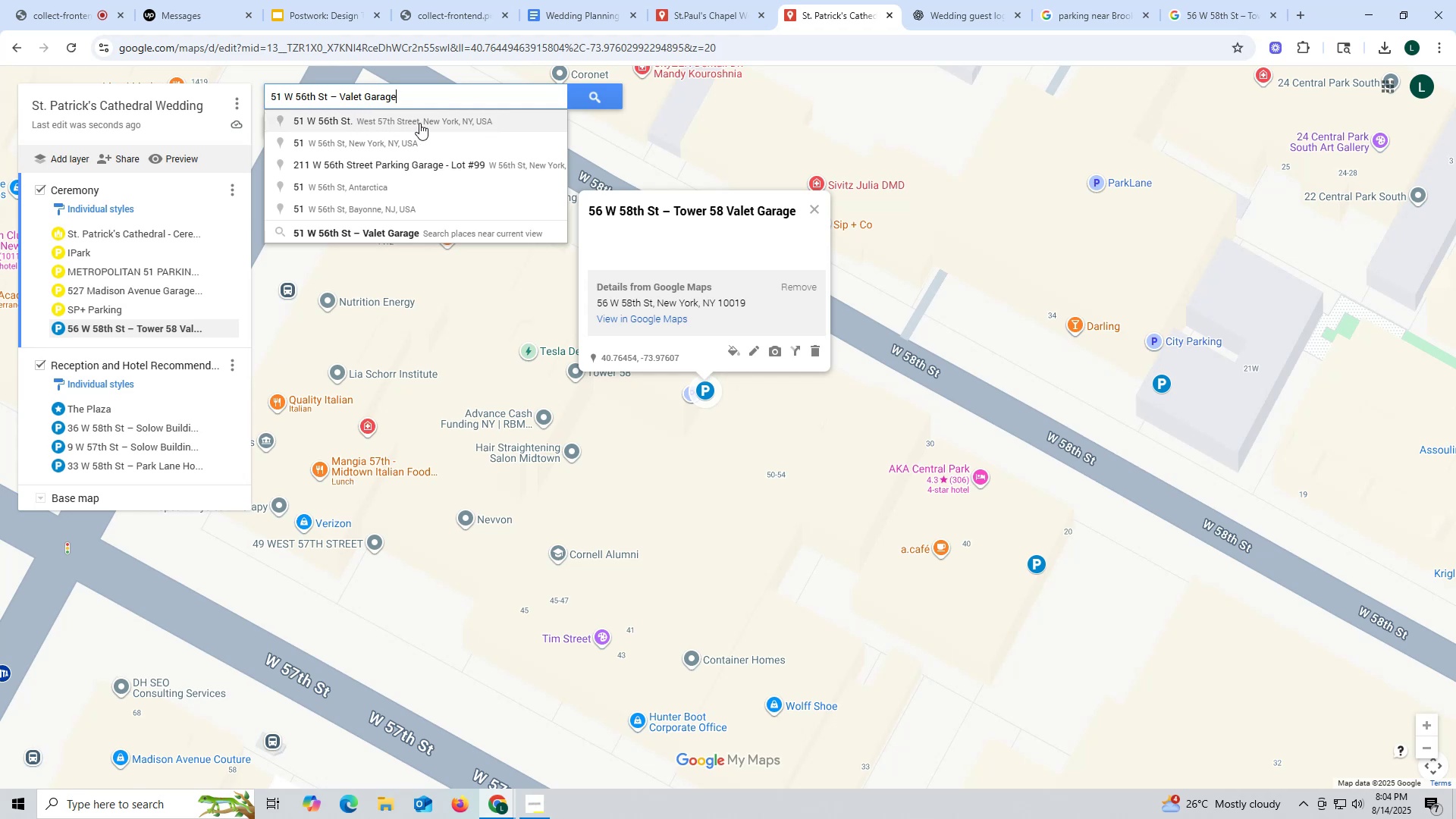 
wait(6.22)
 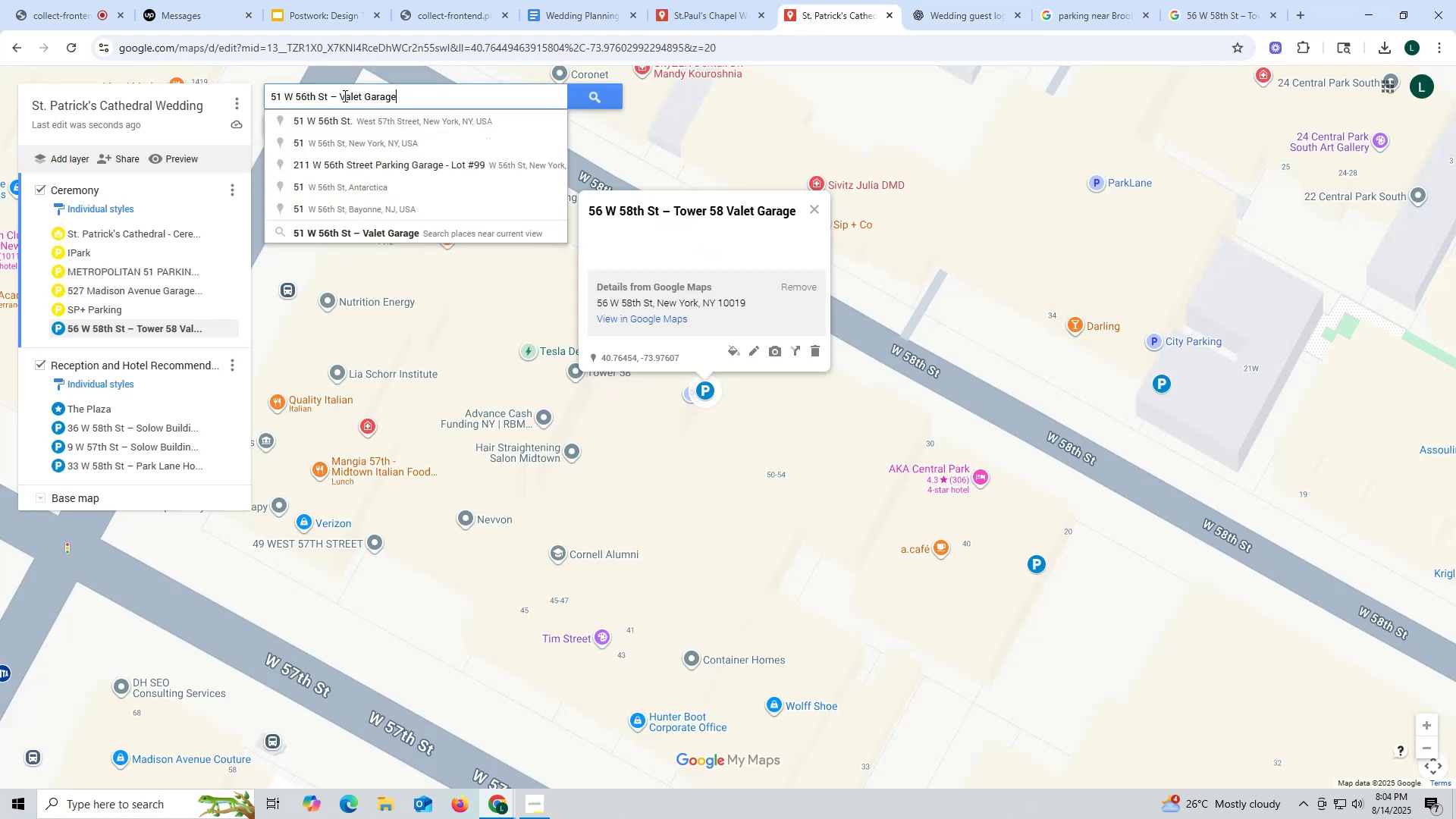 
left_click_drag(start_coordinate=[427, 119], to_coordinate=[352, 152])
 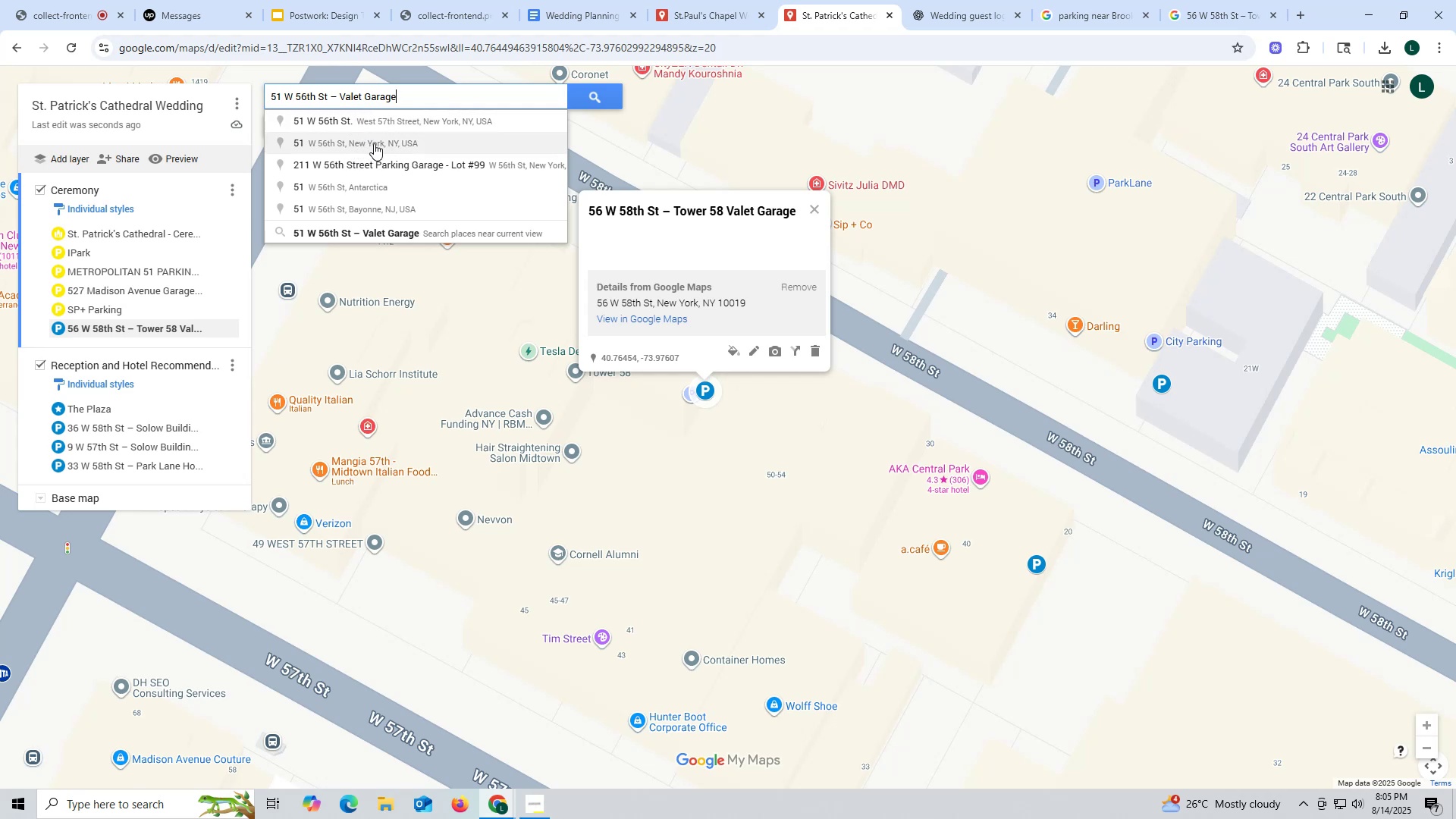 
left_click([381, 142])
 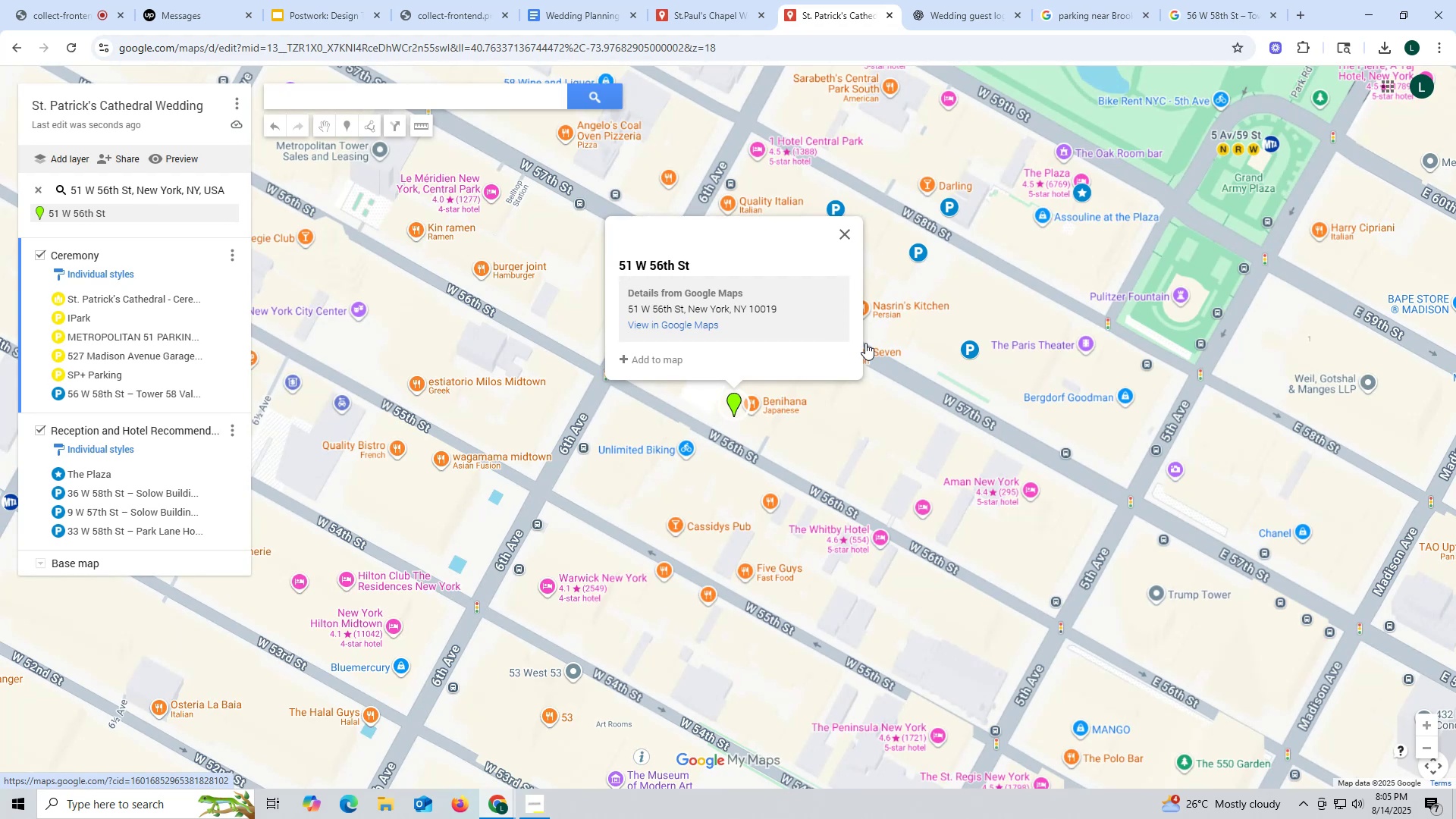 
left_click_drag(start_coordinate=[958, 440], to_coordinate=[714, 418])
 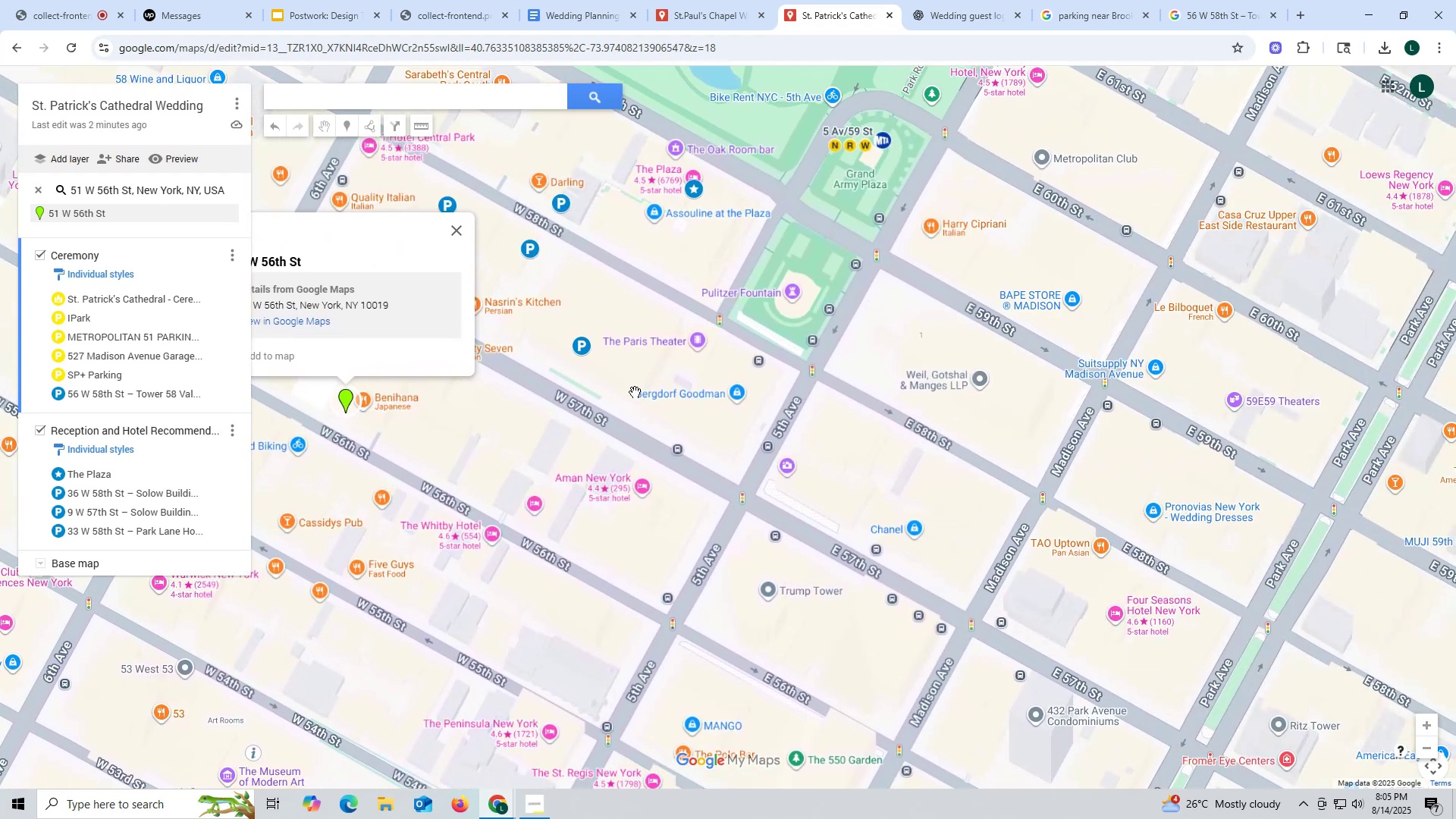 
left_click_drag(start_coordinate=[629, 373], to_coordinate=[807, 356])
 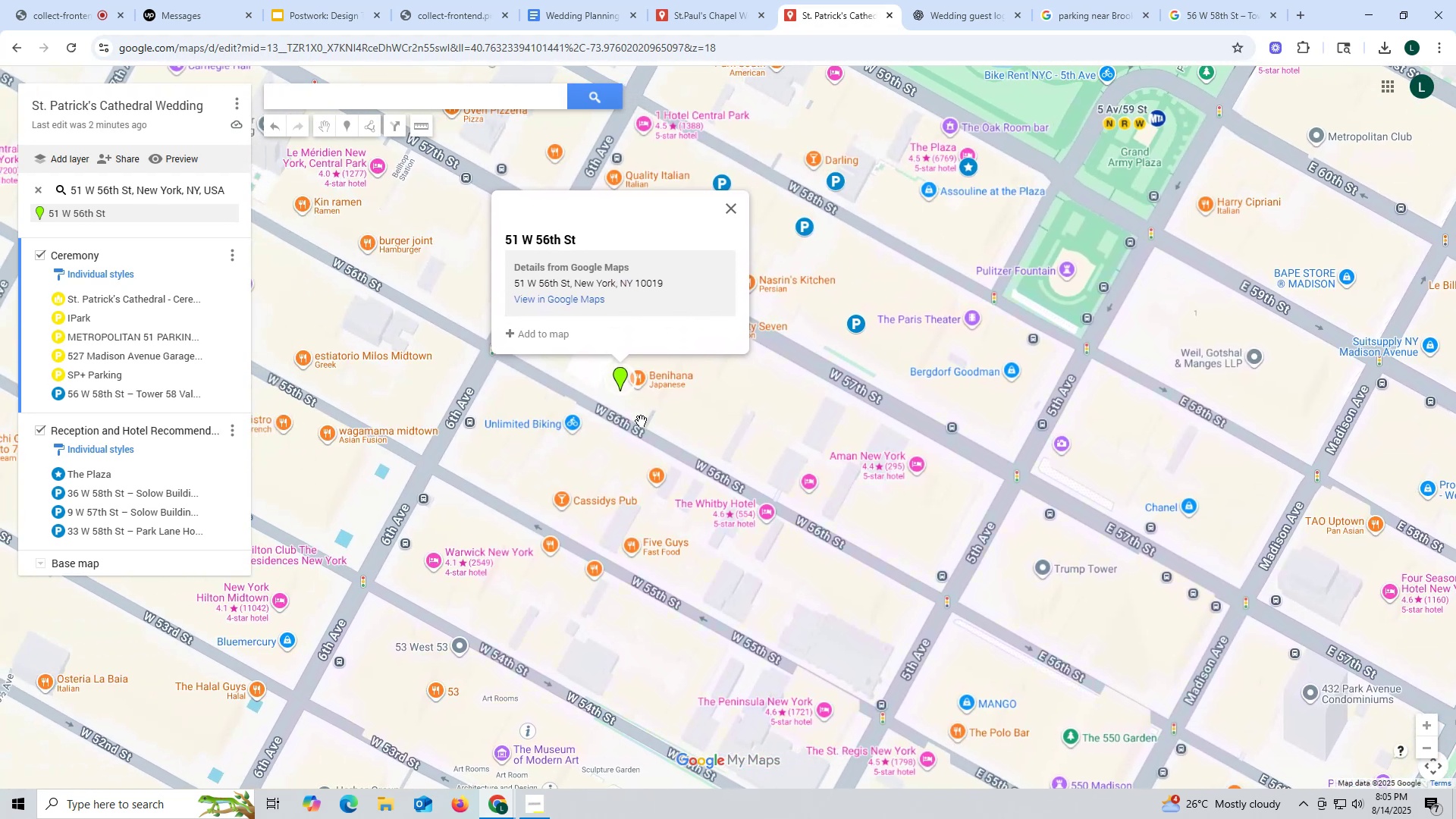 
scroll: coordinate [587, 389], scroll_direction: up, amount: 11.0
 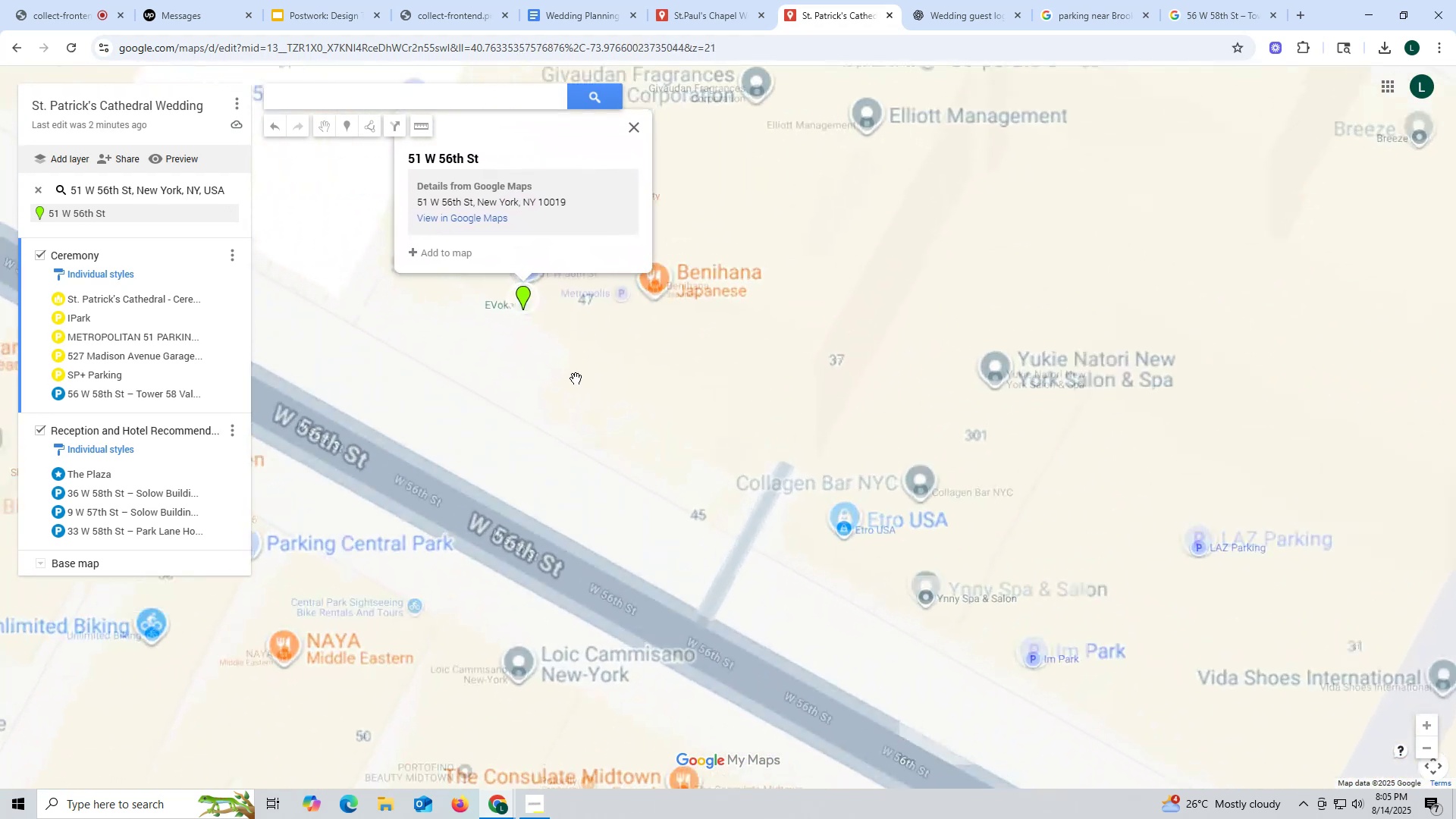 
left_click_drag(start_coordinate=[571, 375], to_coordinate=[669, 464])
 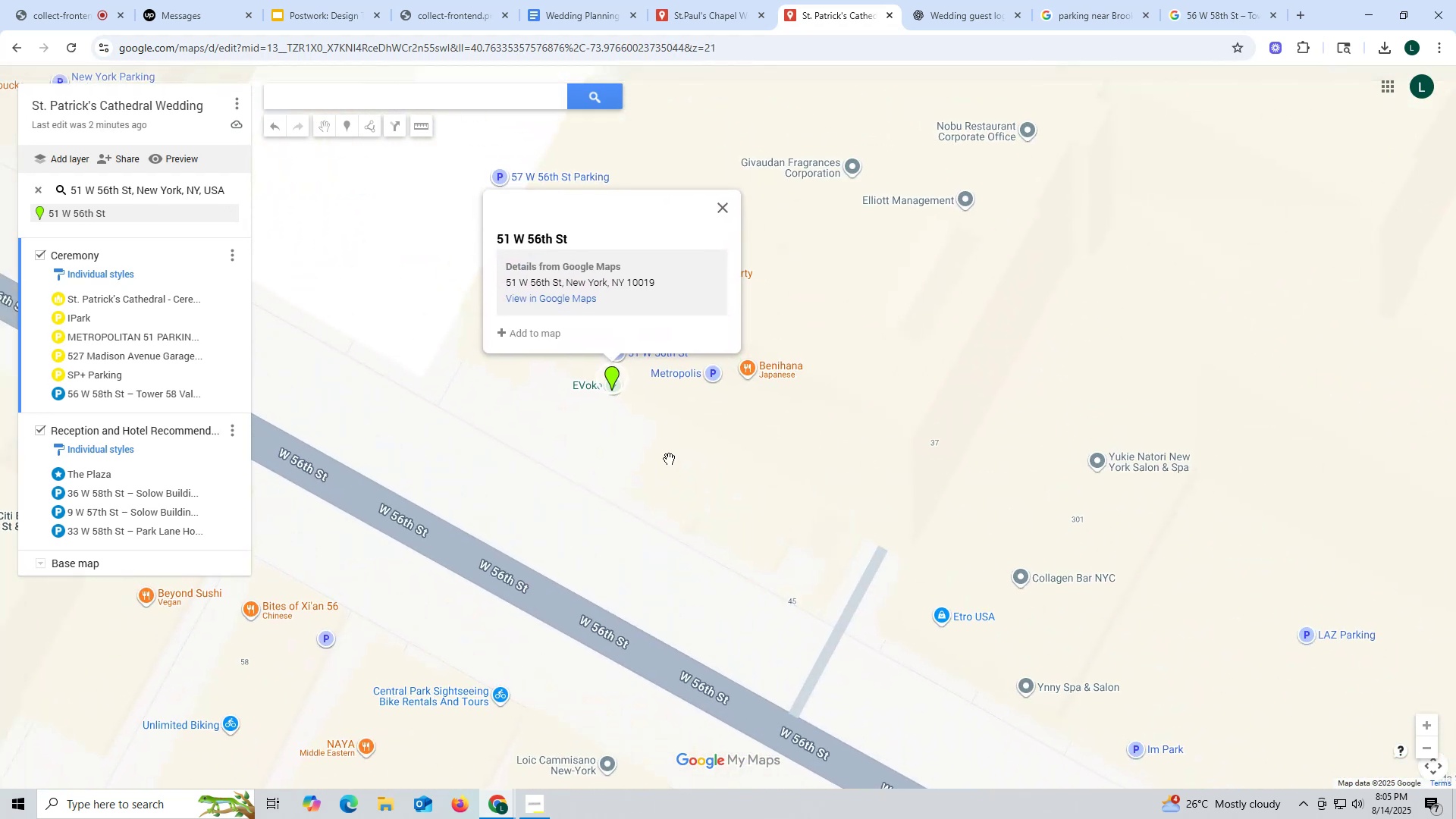 
scroll: coordinate [669, 458], scroll_direction: down, amount: 1.0
 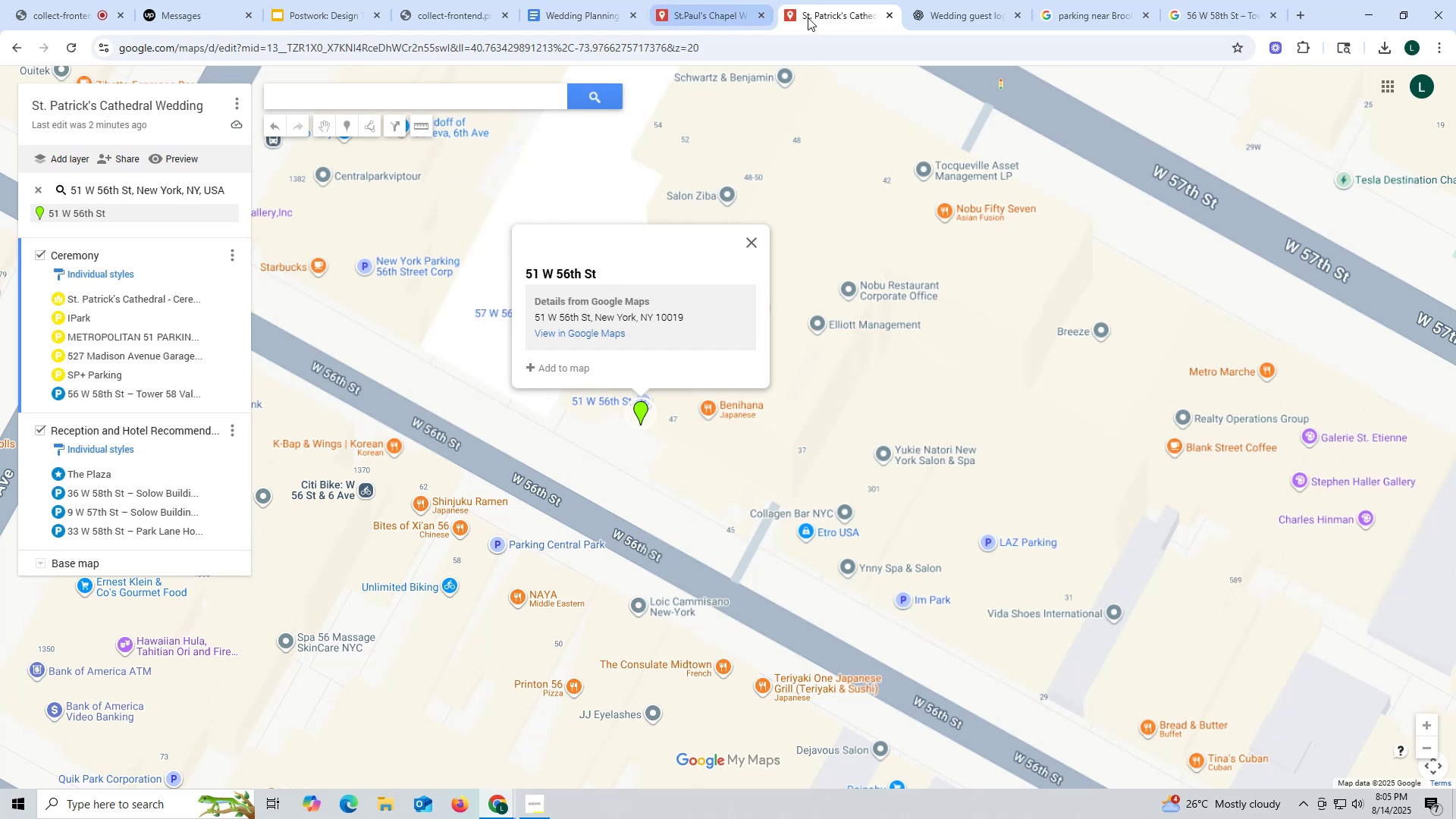 
left_click([1231, 14])
 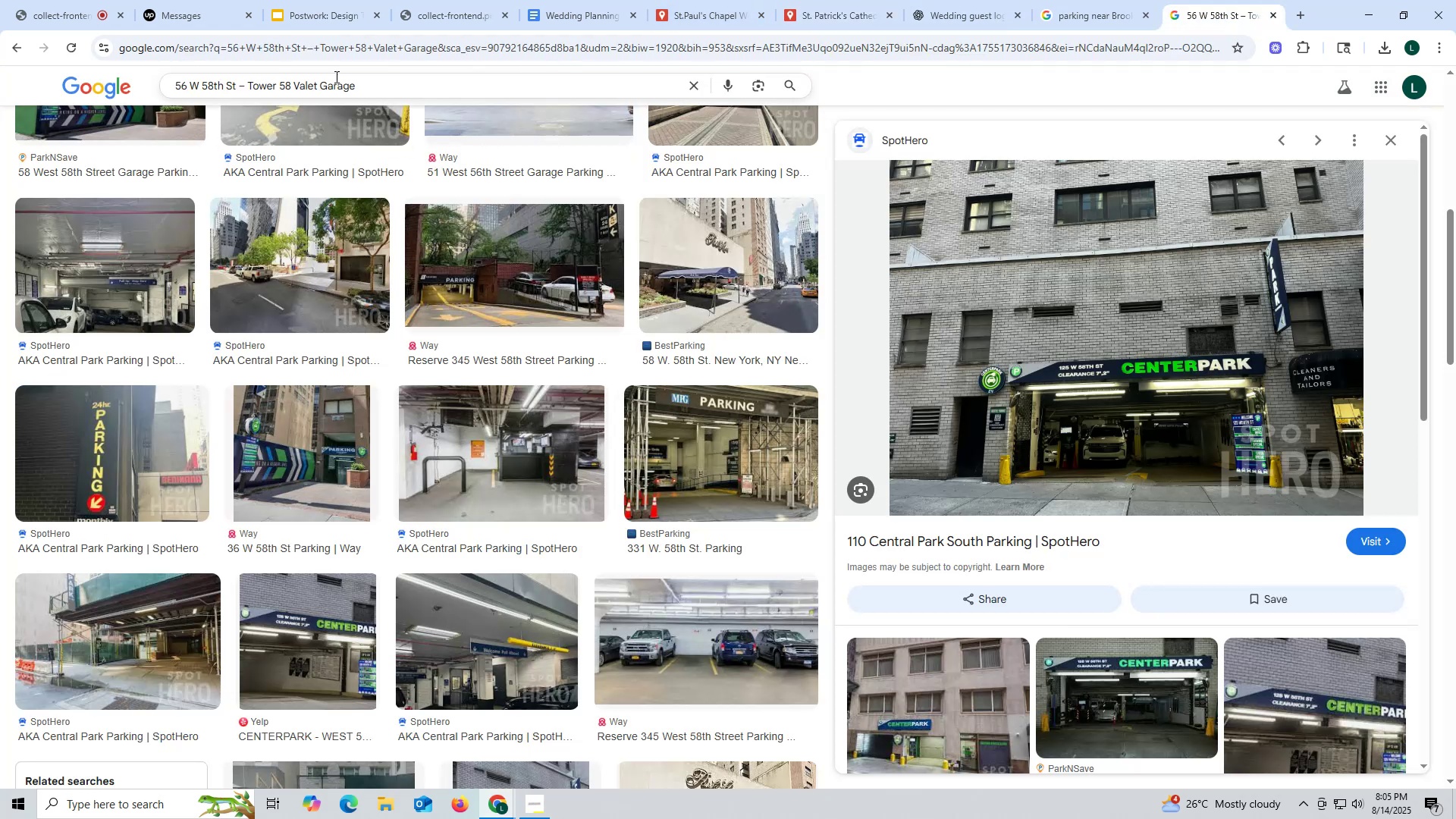 
left_click_drag(start_coordinate=[388, 83], to_coordinate=[0, 64])
 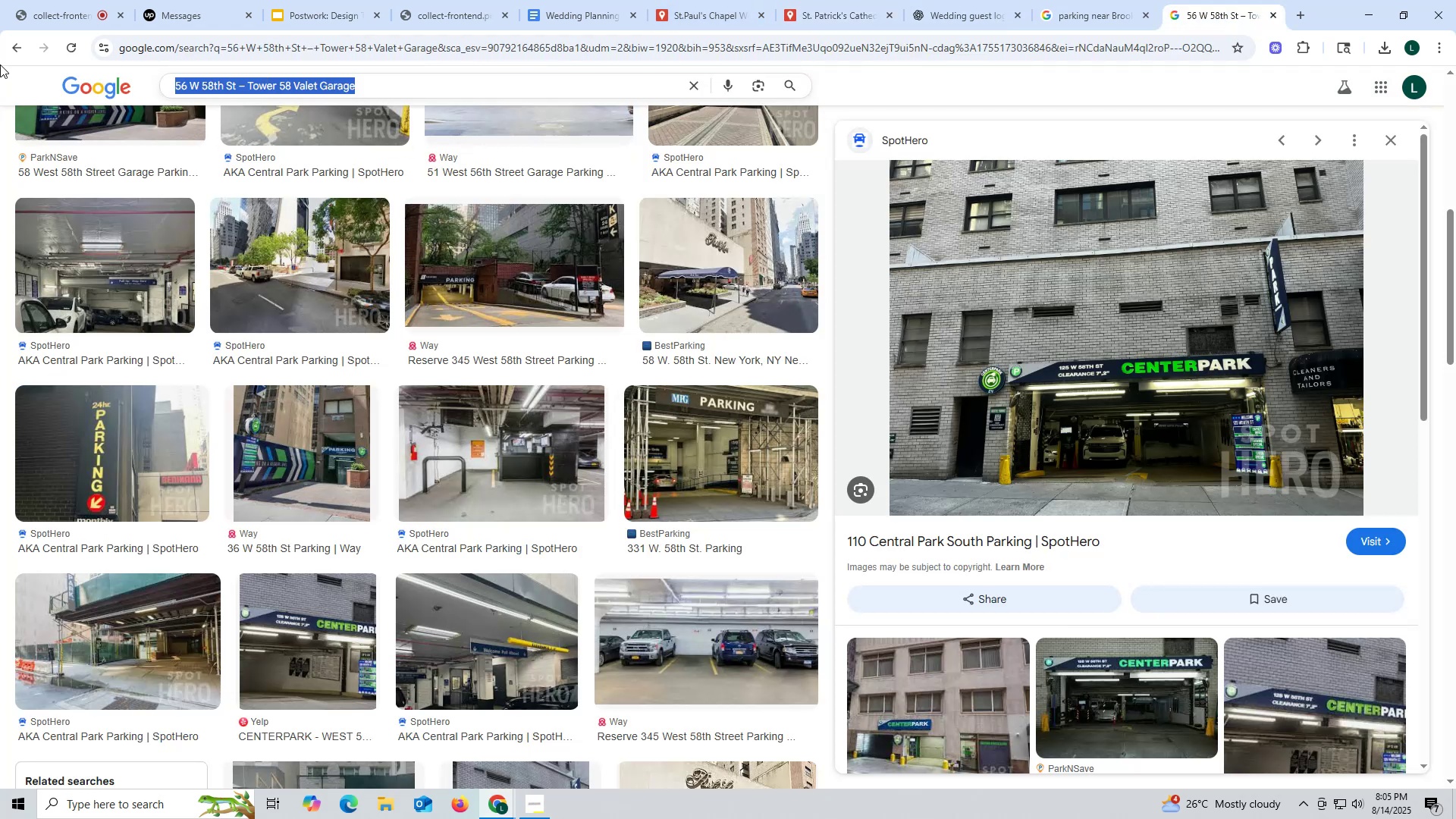 
key(Control+ControlLeft)
 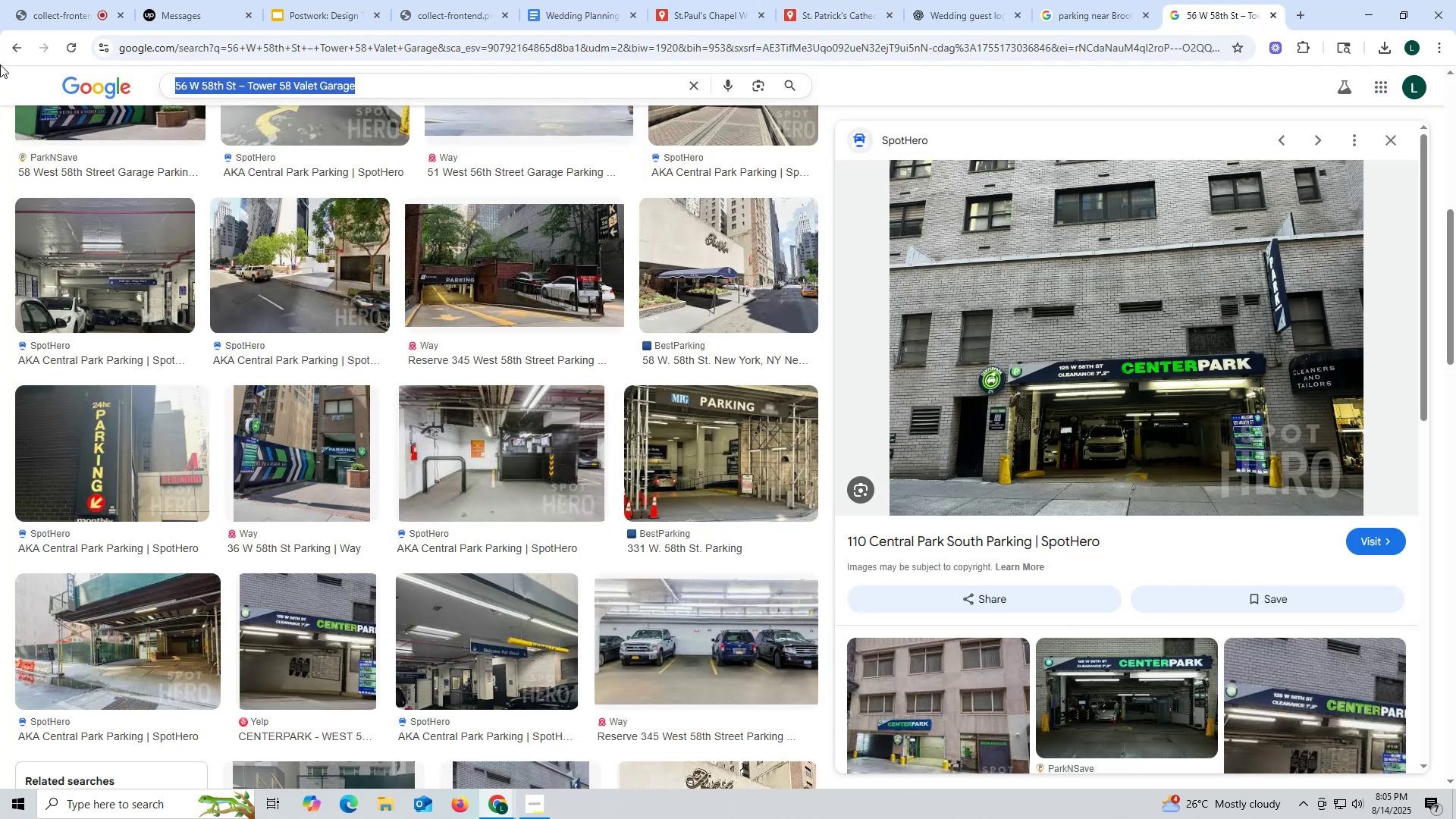 
key(Control+V)
 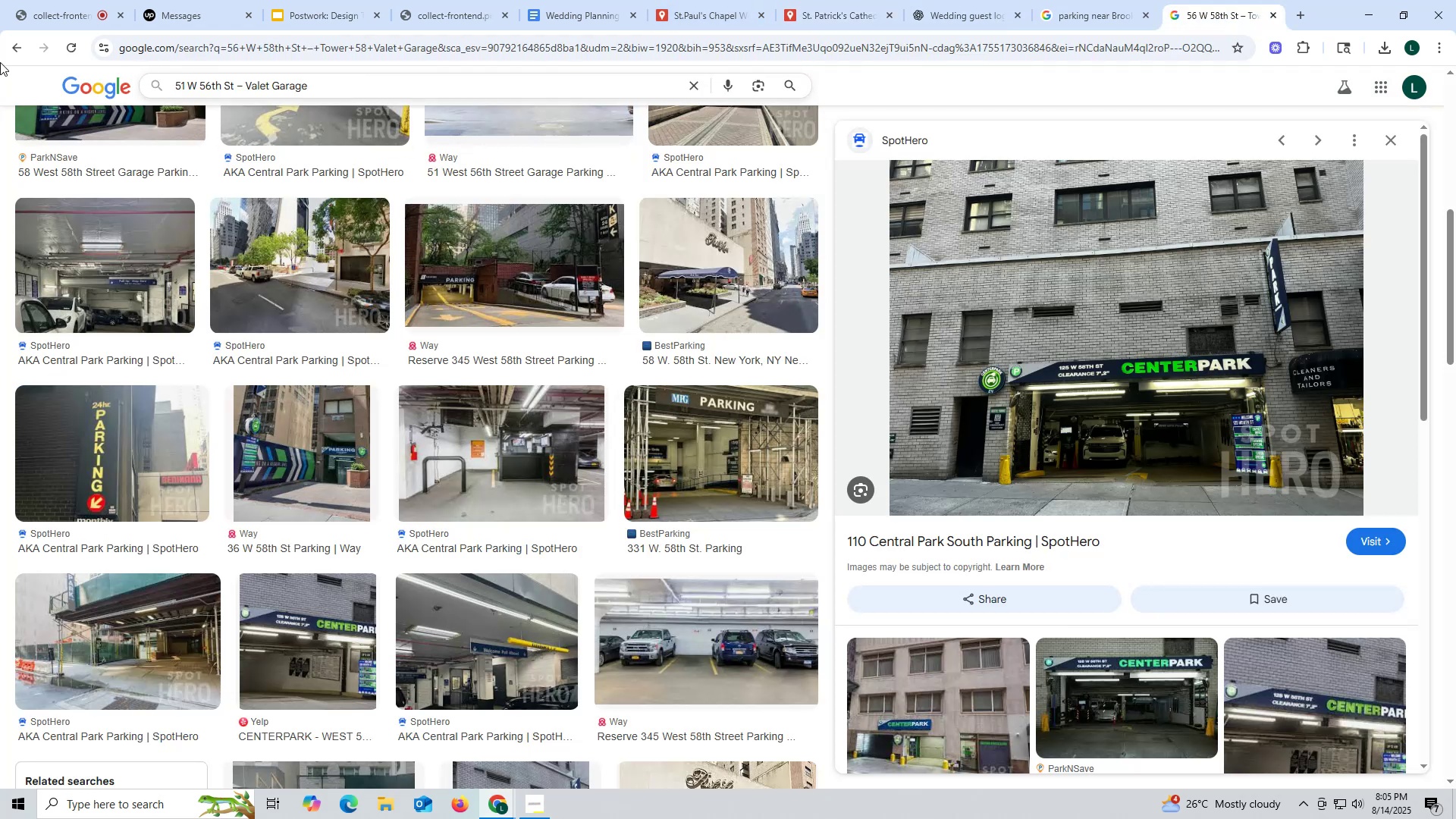 
key(Enter)
 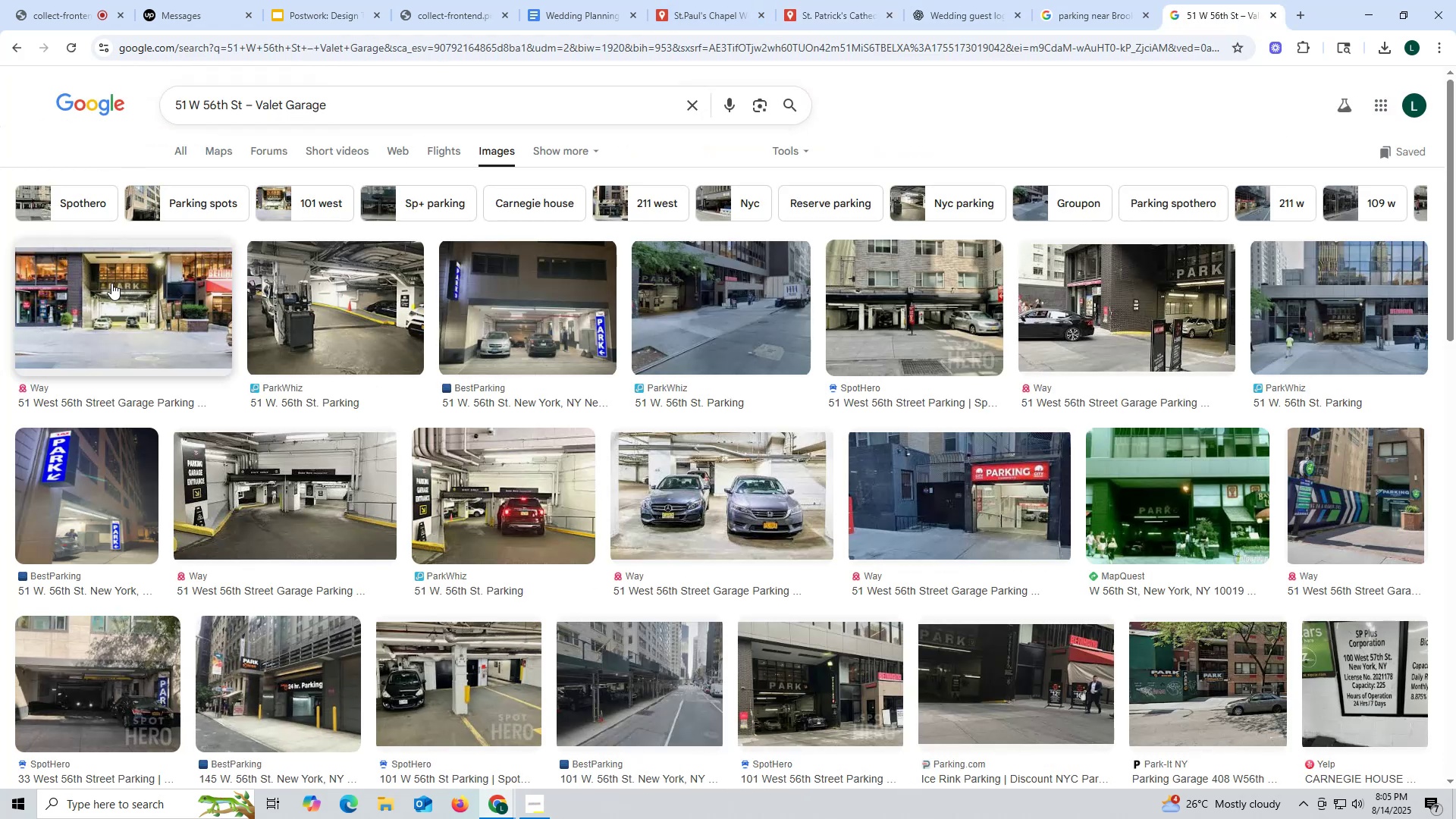 
left_click([127, 309])
 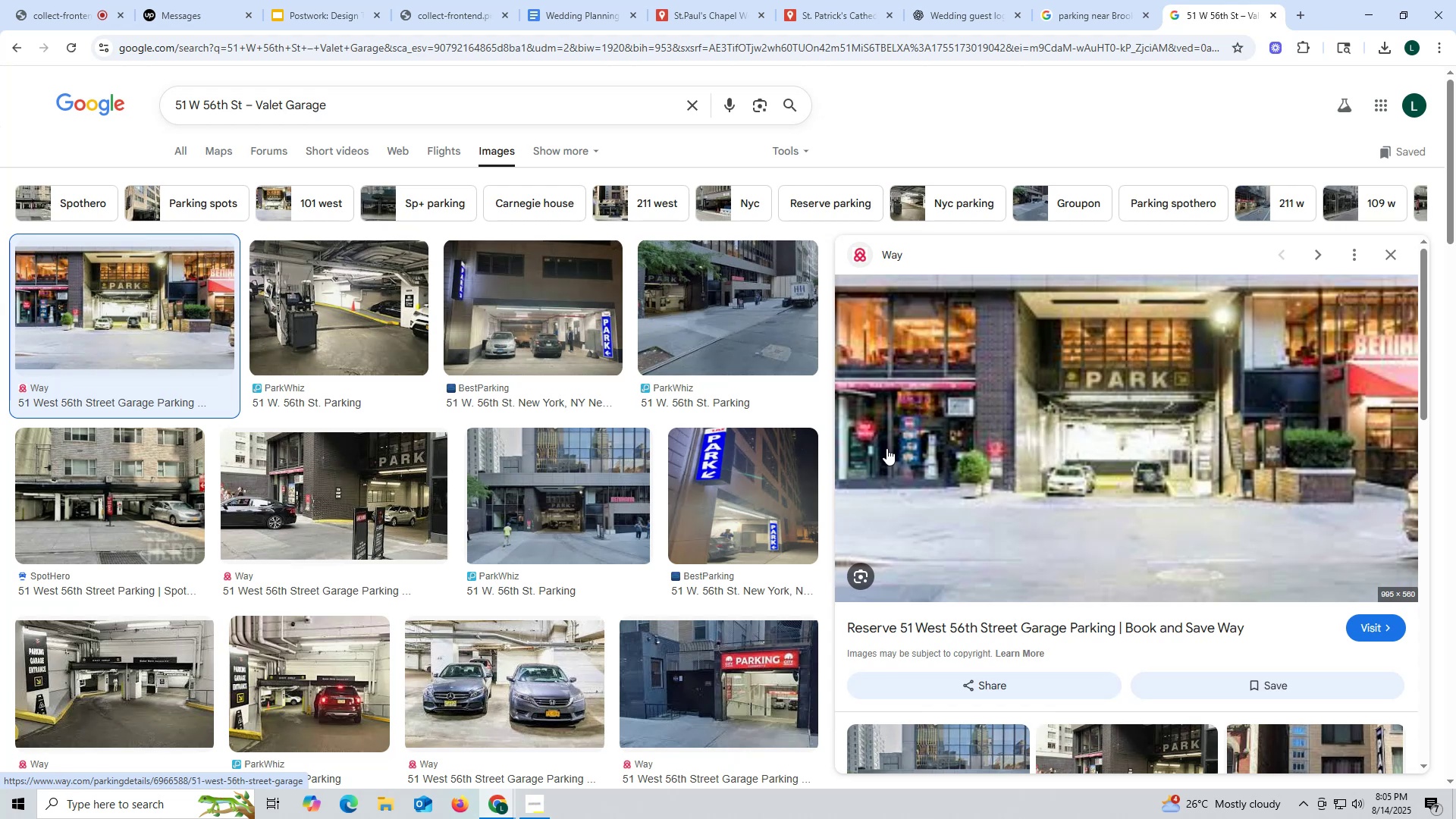 
wait(8.08)
 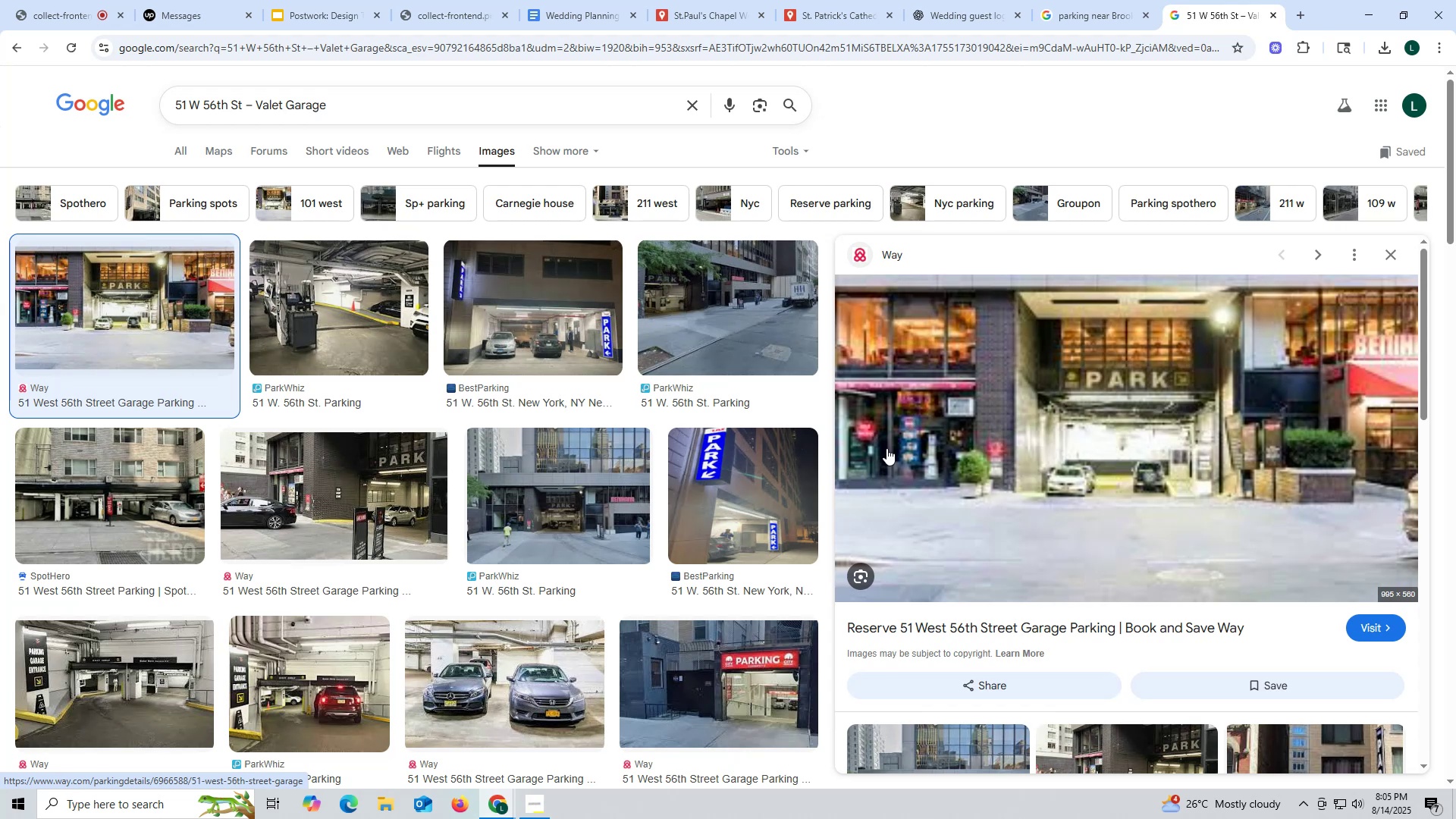 
left_click([548, 315])
 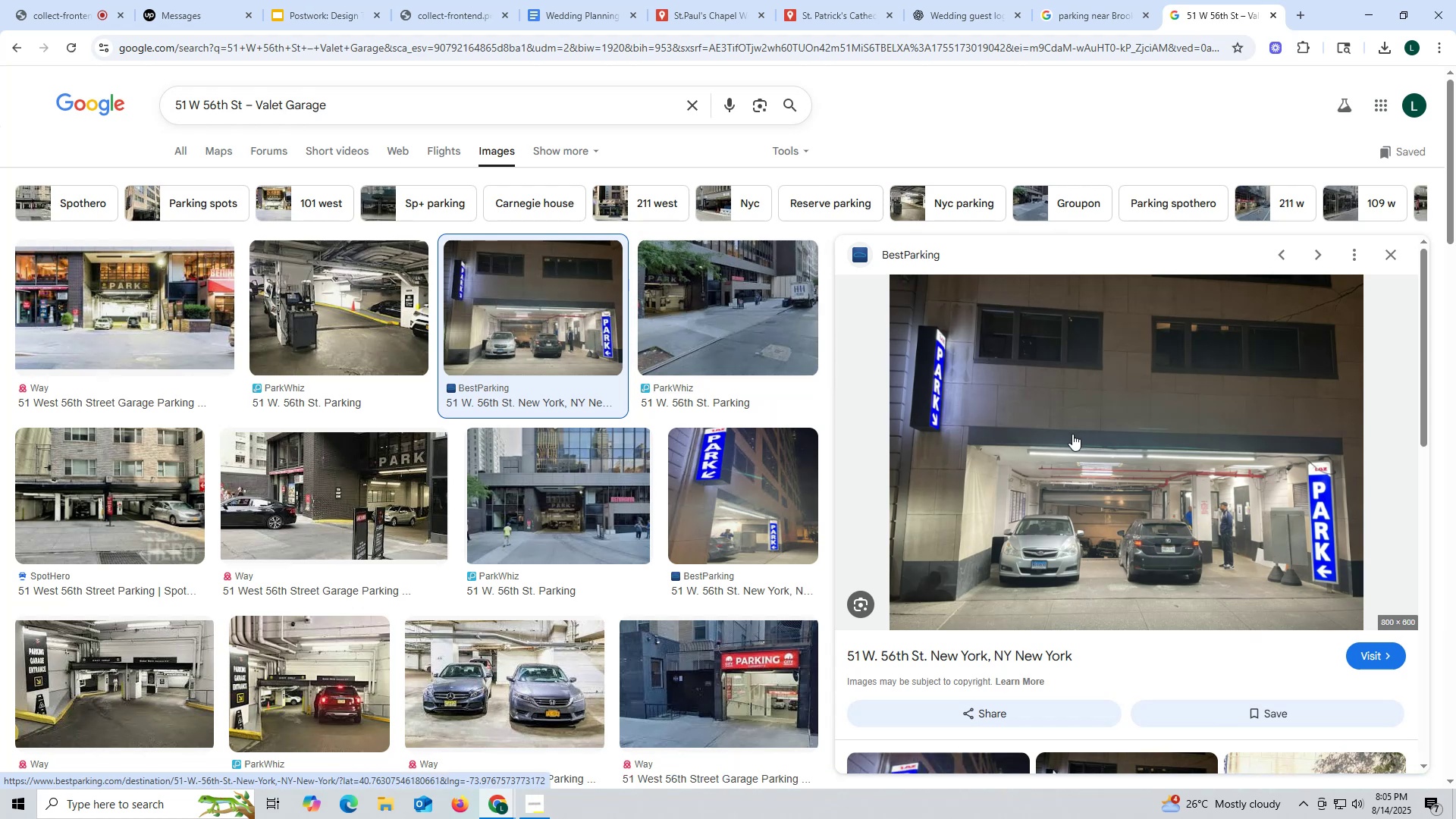 
wait(10.5)
 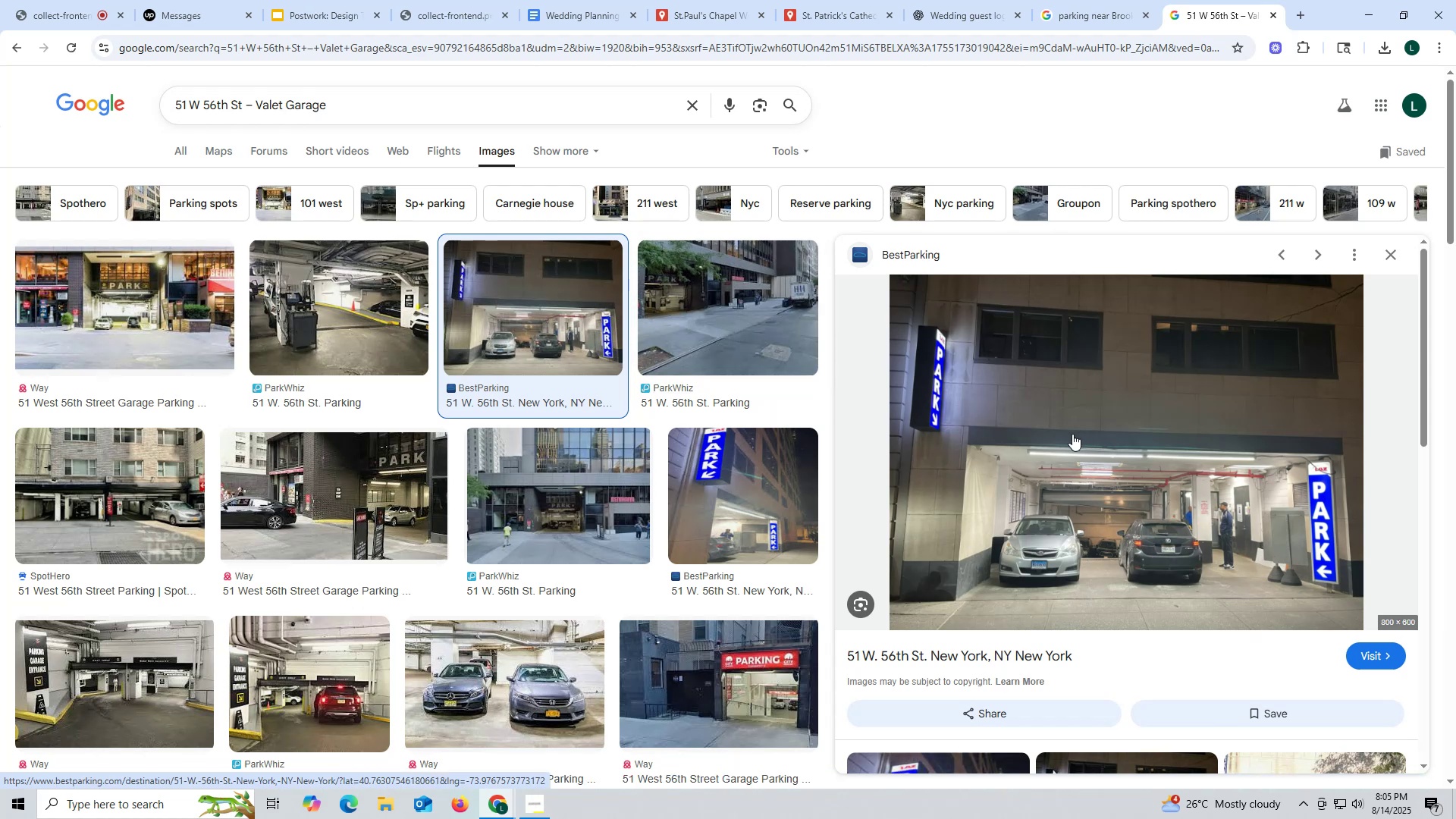 
left_click([1090, 434])
 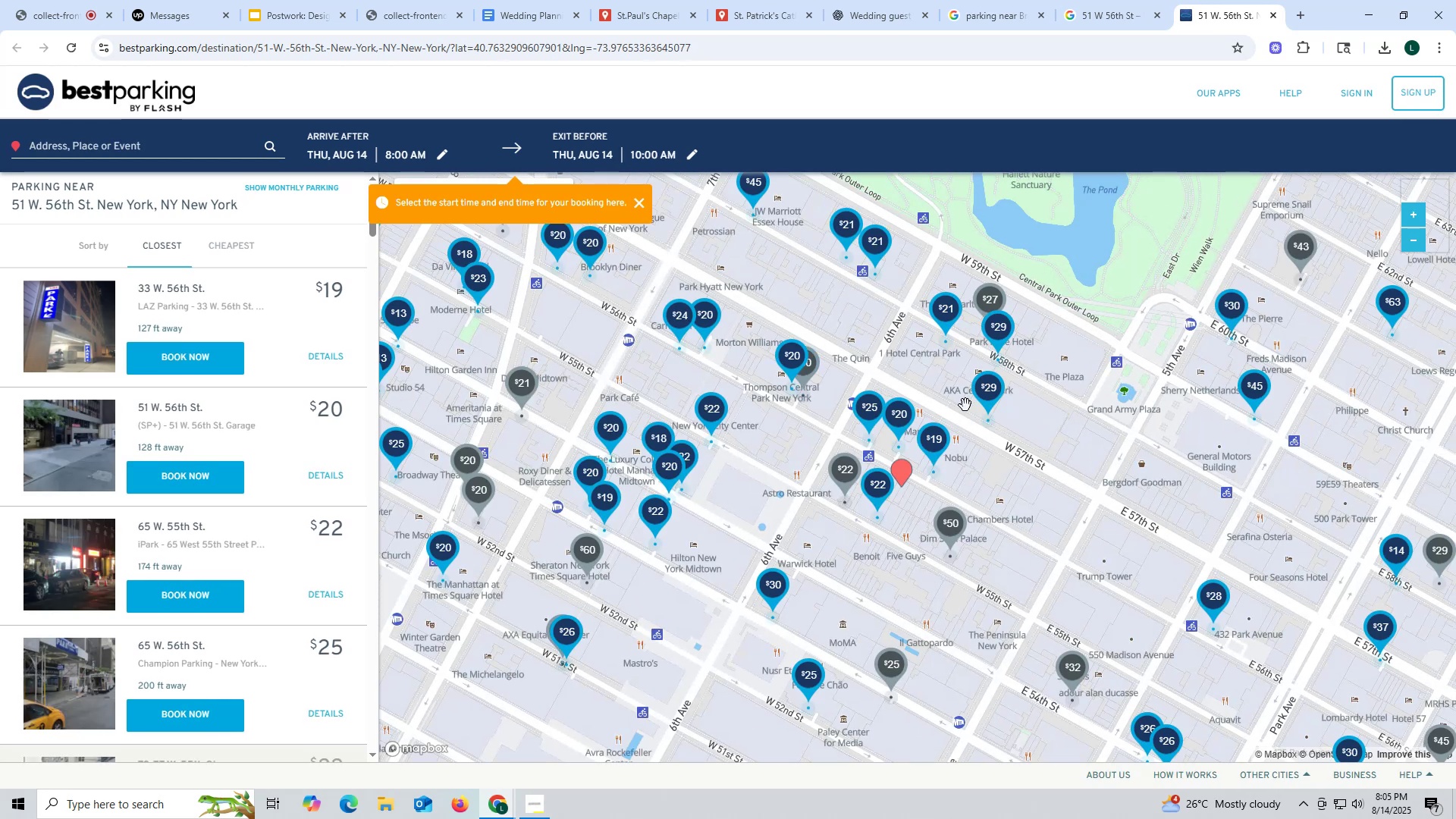 
wait(11.12)
 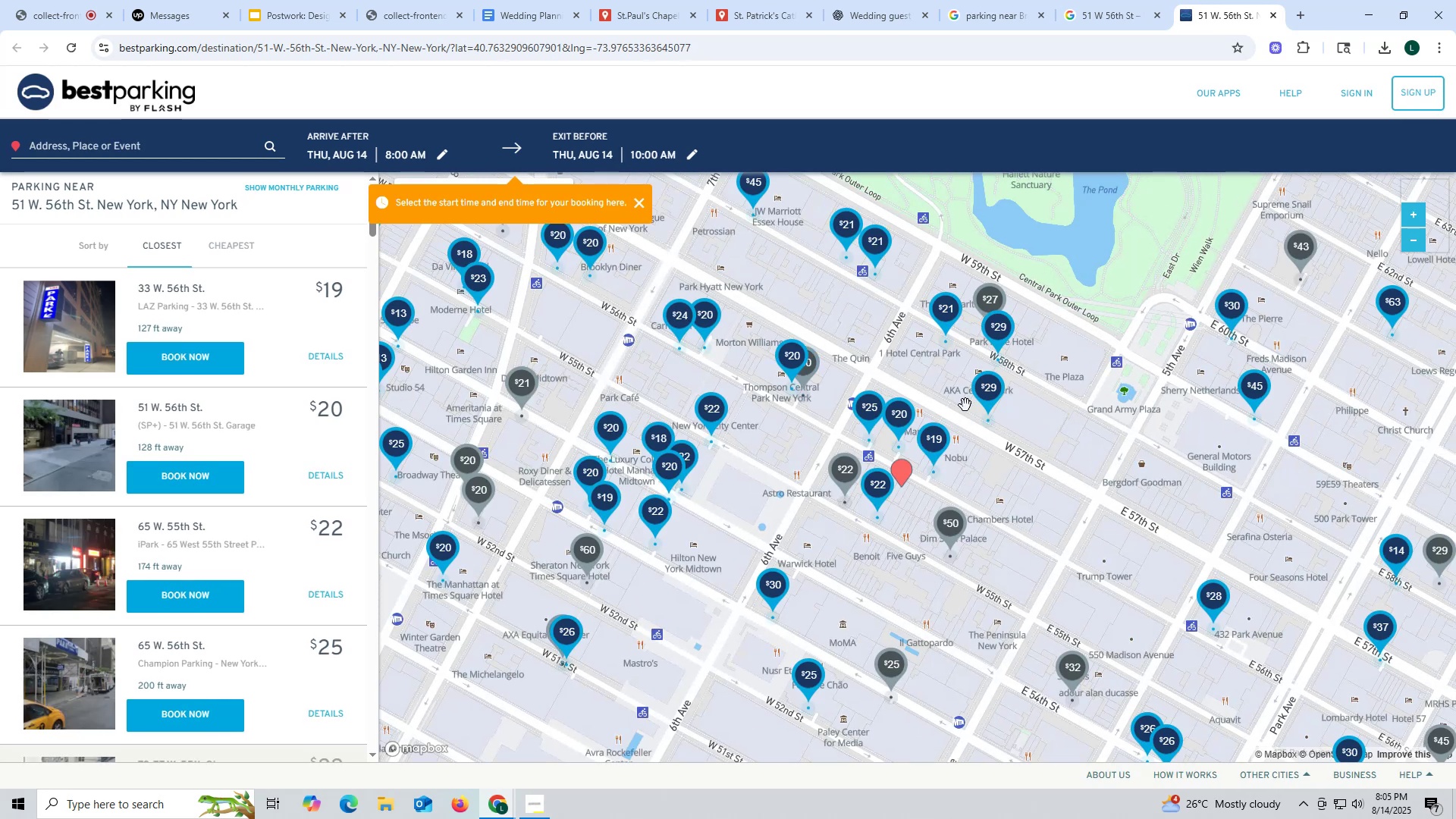 
left_click([1273, 14])
 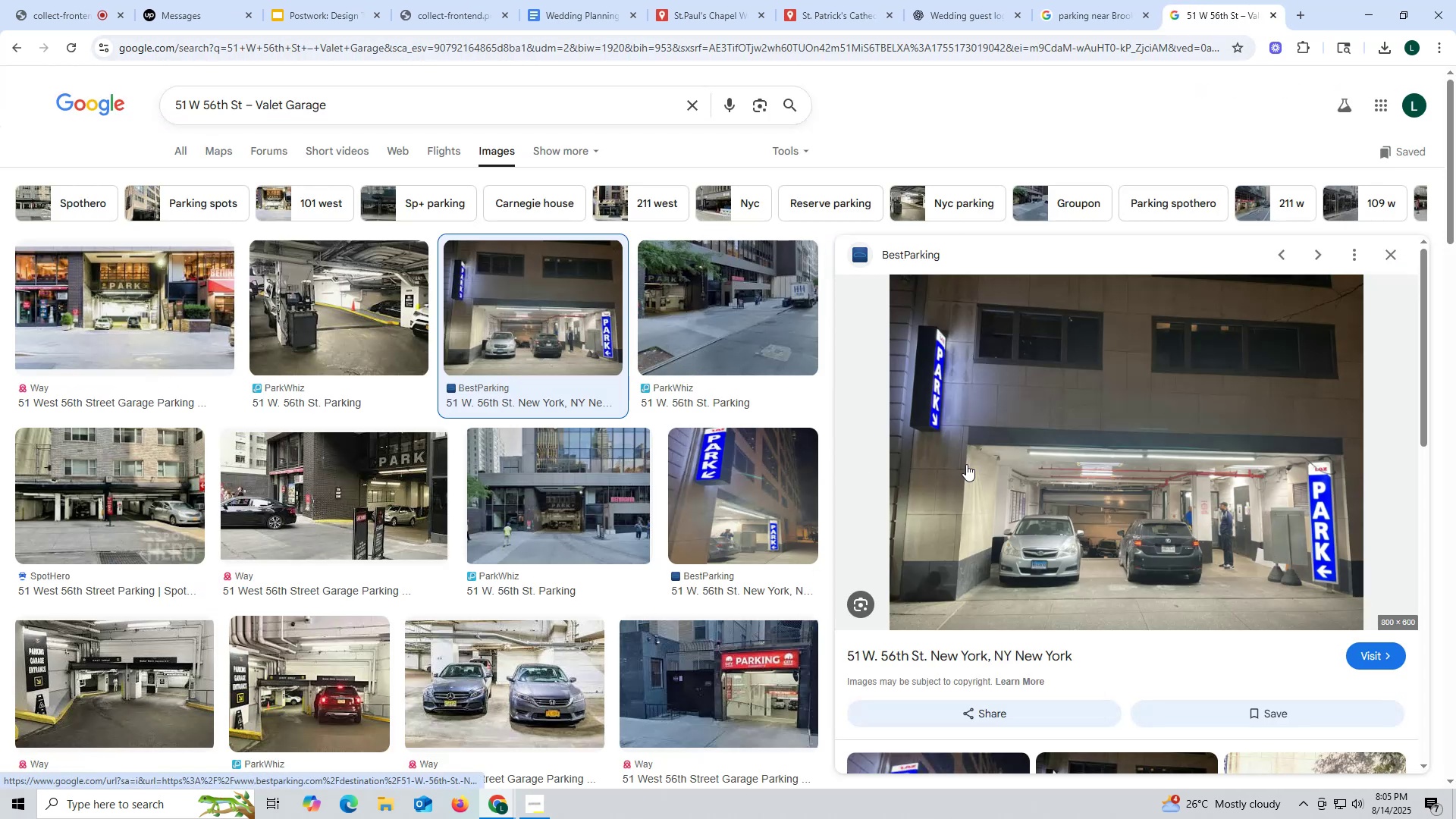 
scroll: coordinate [1069, 436], scroll_direction: down, amount: 2.0
 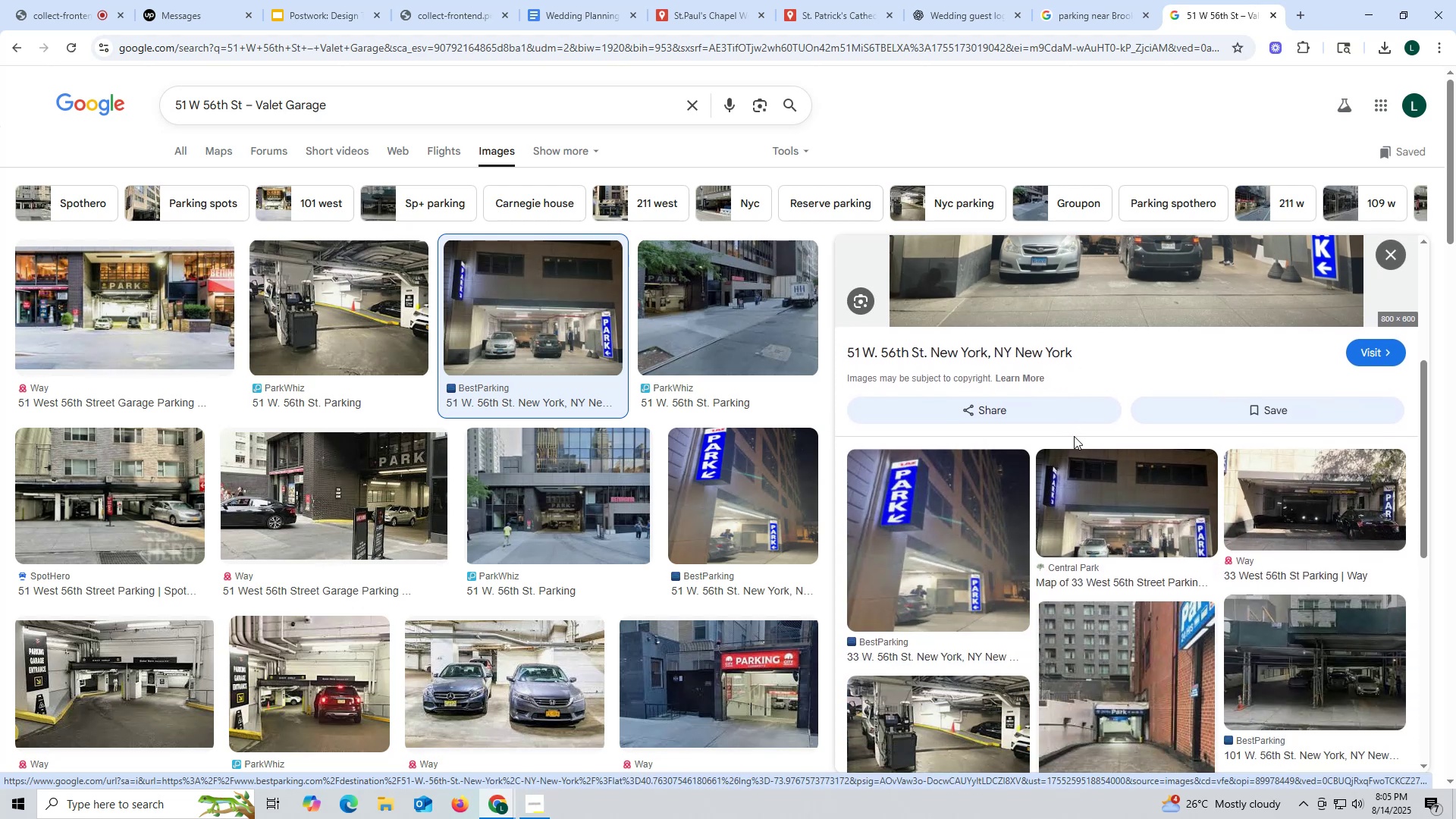 
wait(6.35)
 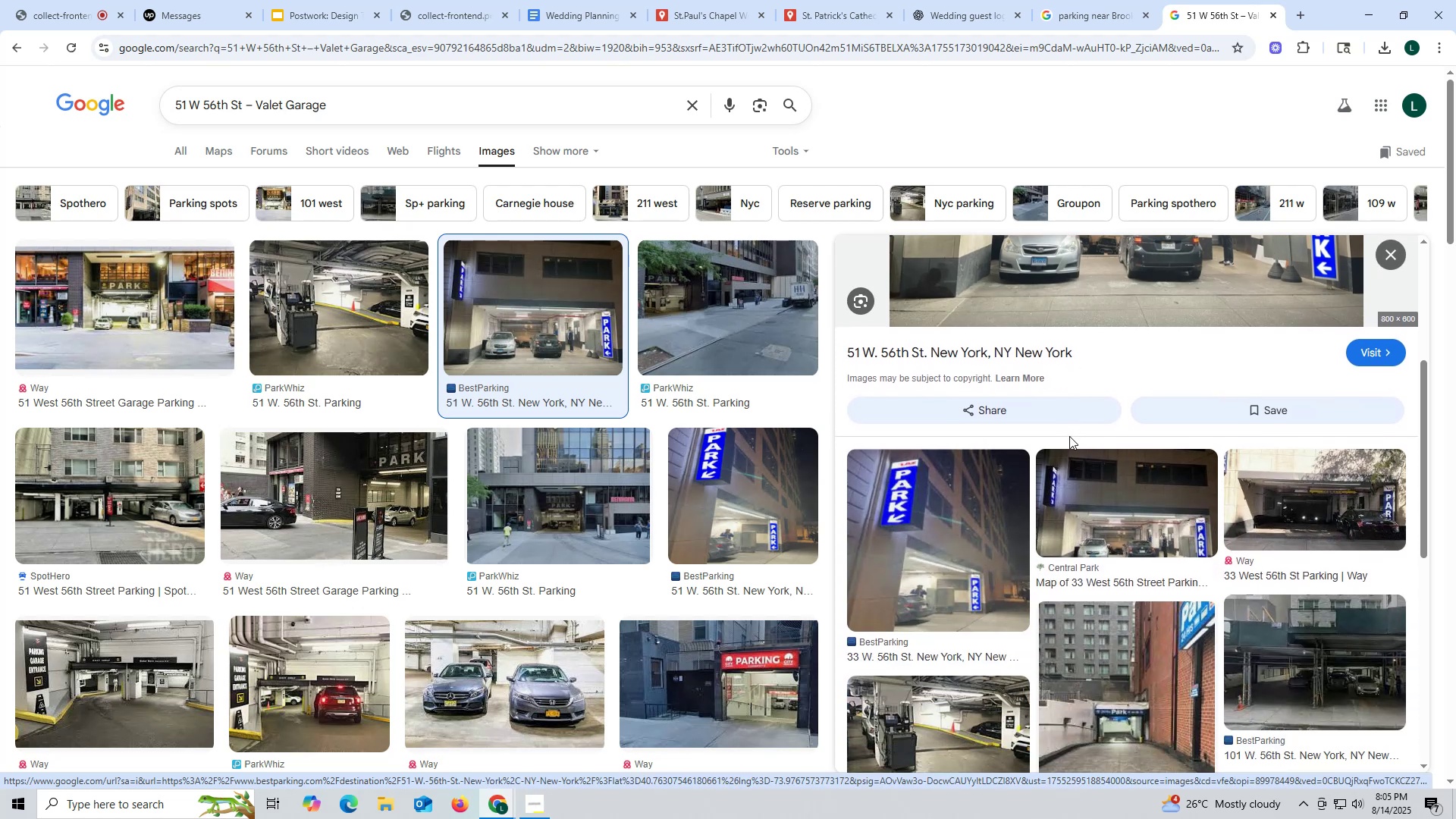 
scroll: coordinate [1043, 334], scroll_direction: up, amount: 4.0
 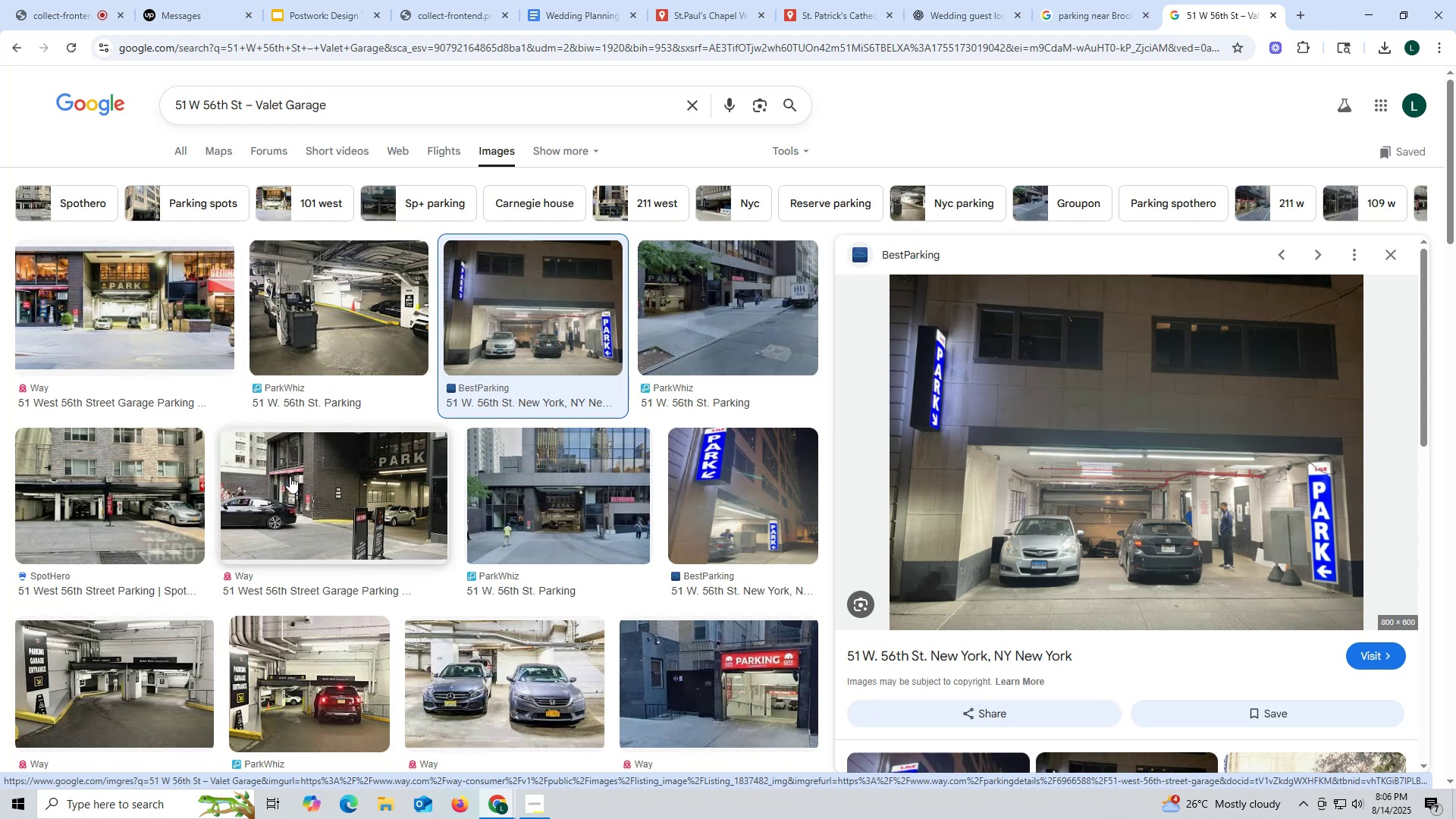 
wait(7.22)
 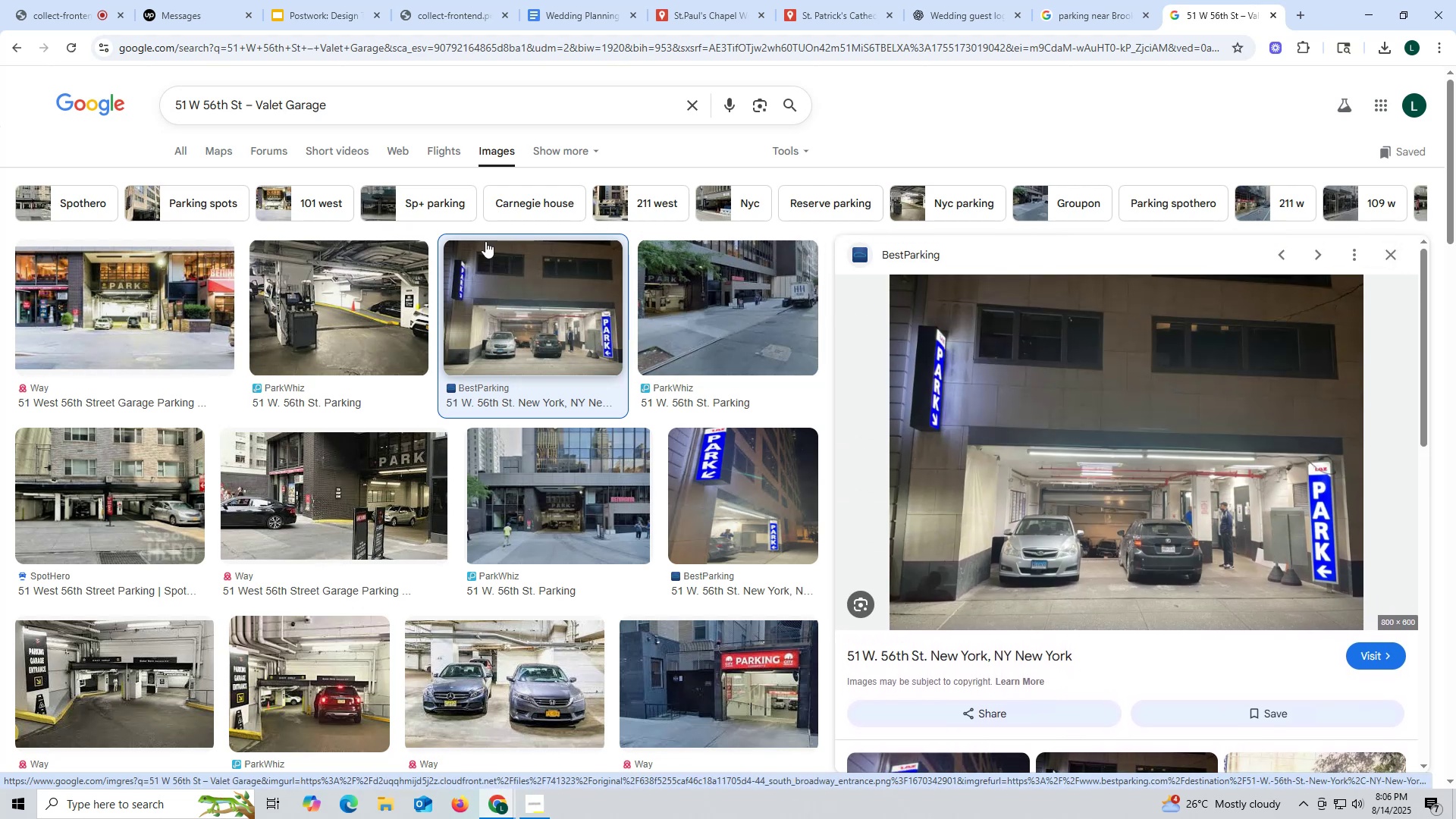 
left_click([354, 515])
 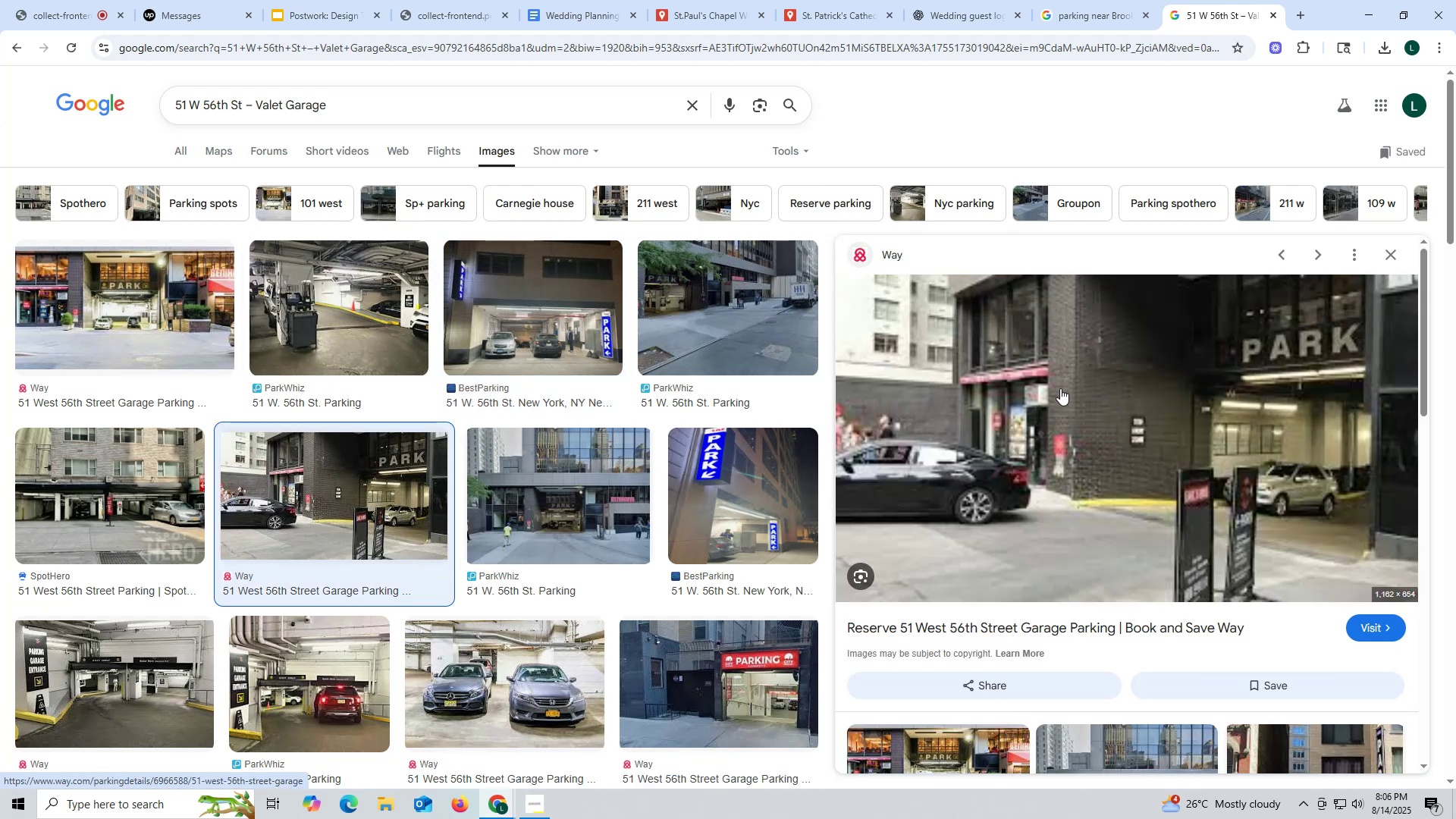 
right_click([1060, 388])
 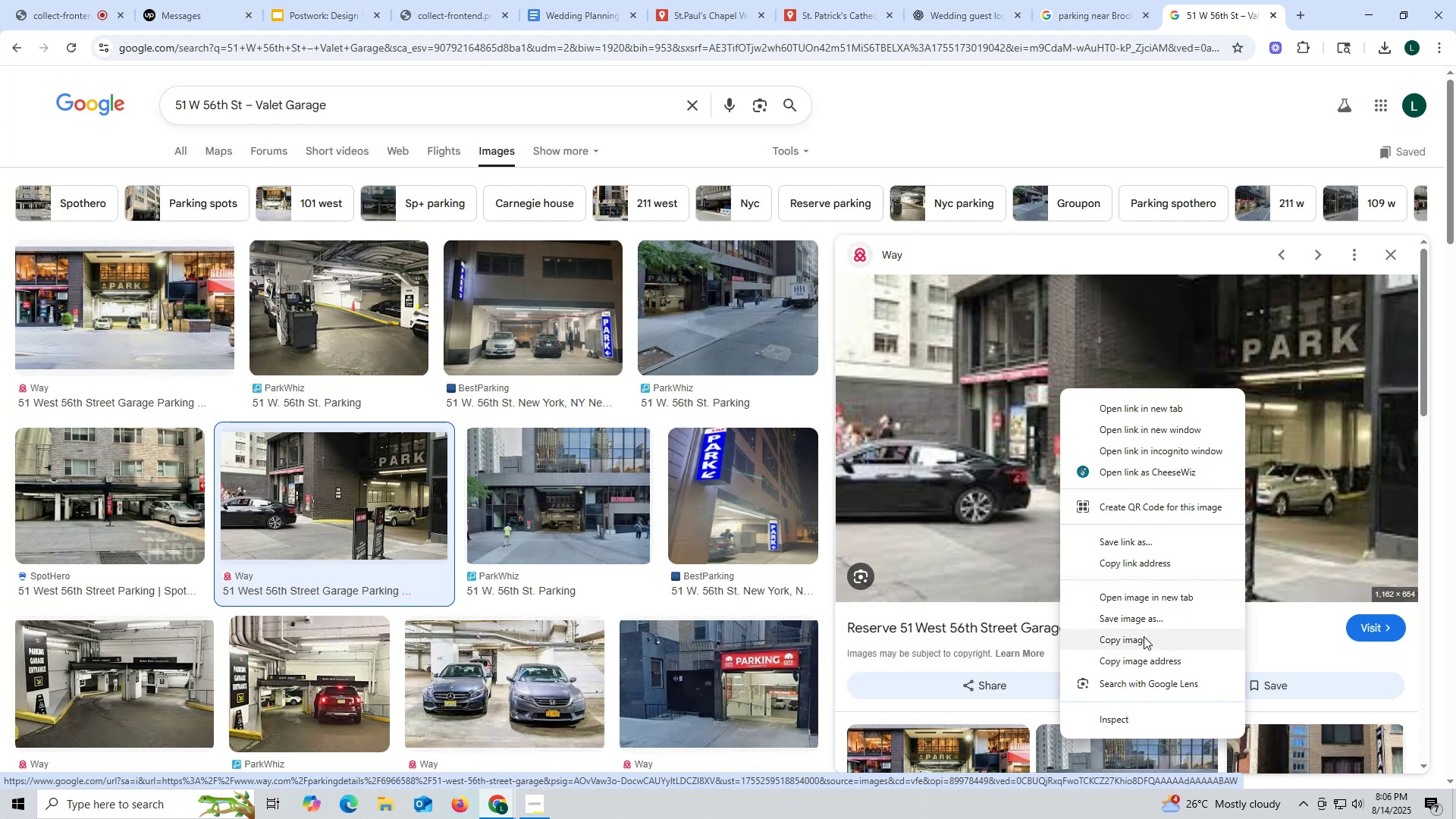 
left_click([1144, 619])
 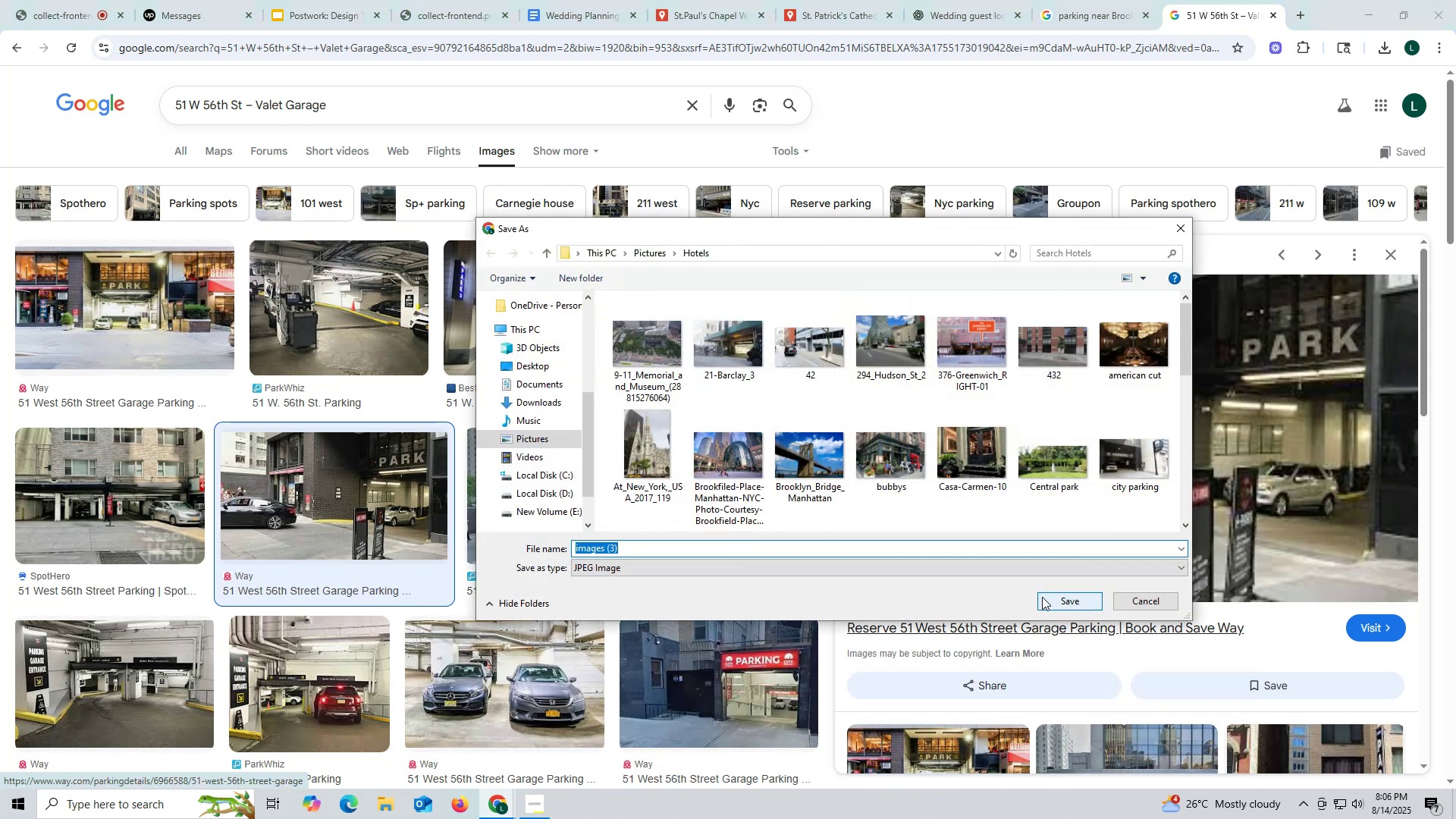 
left_click([1059, 601])
 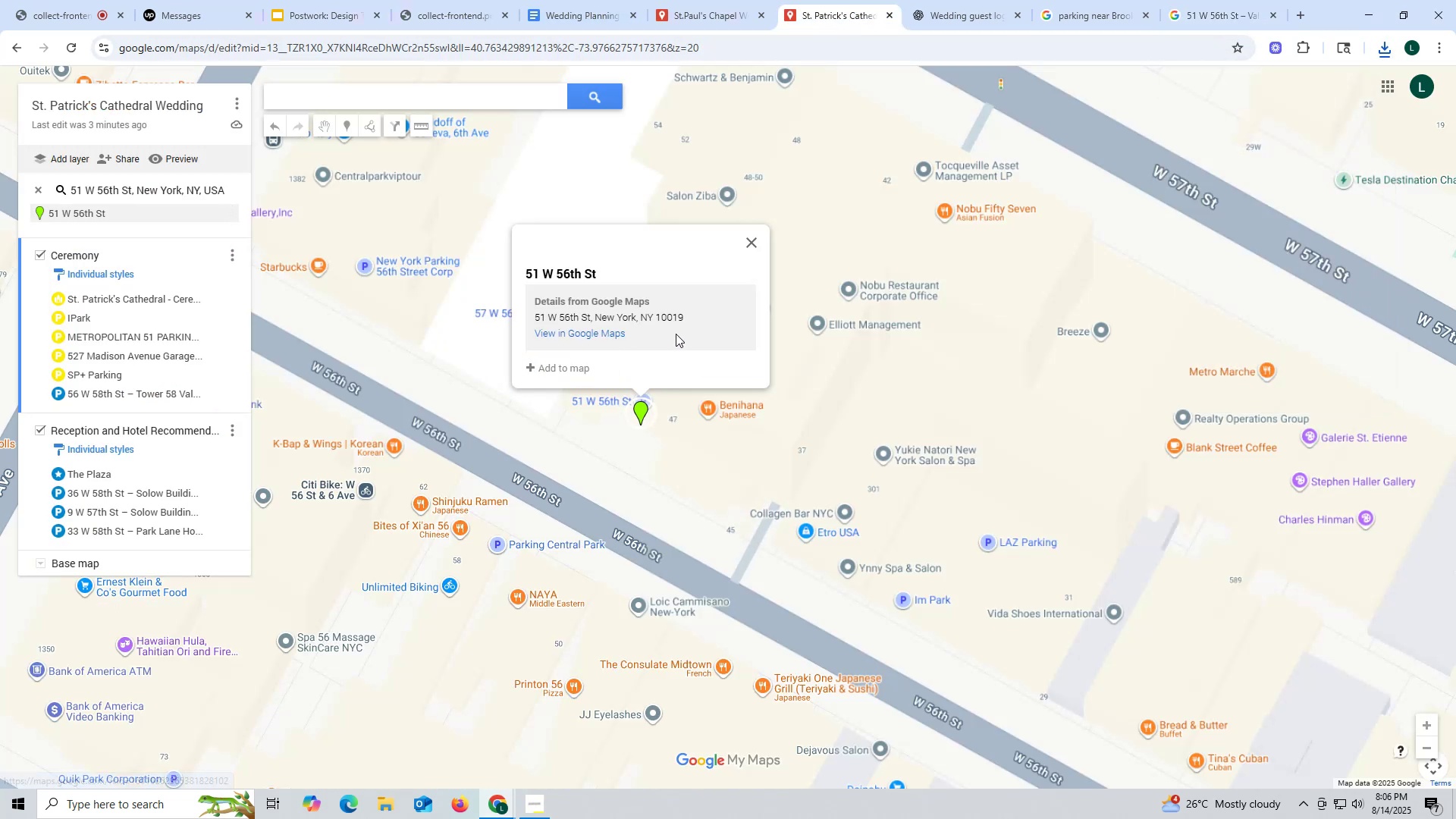 
left_click([670, 334])
 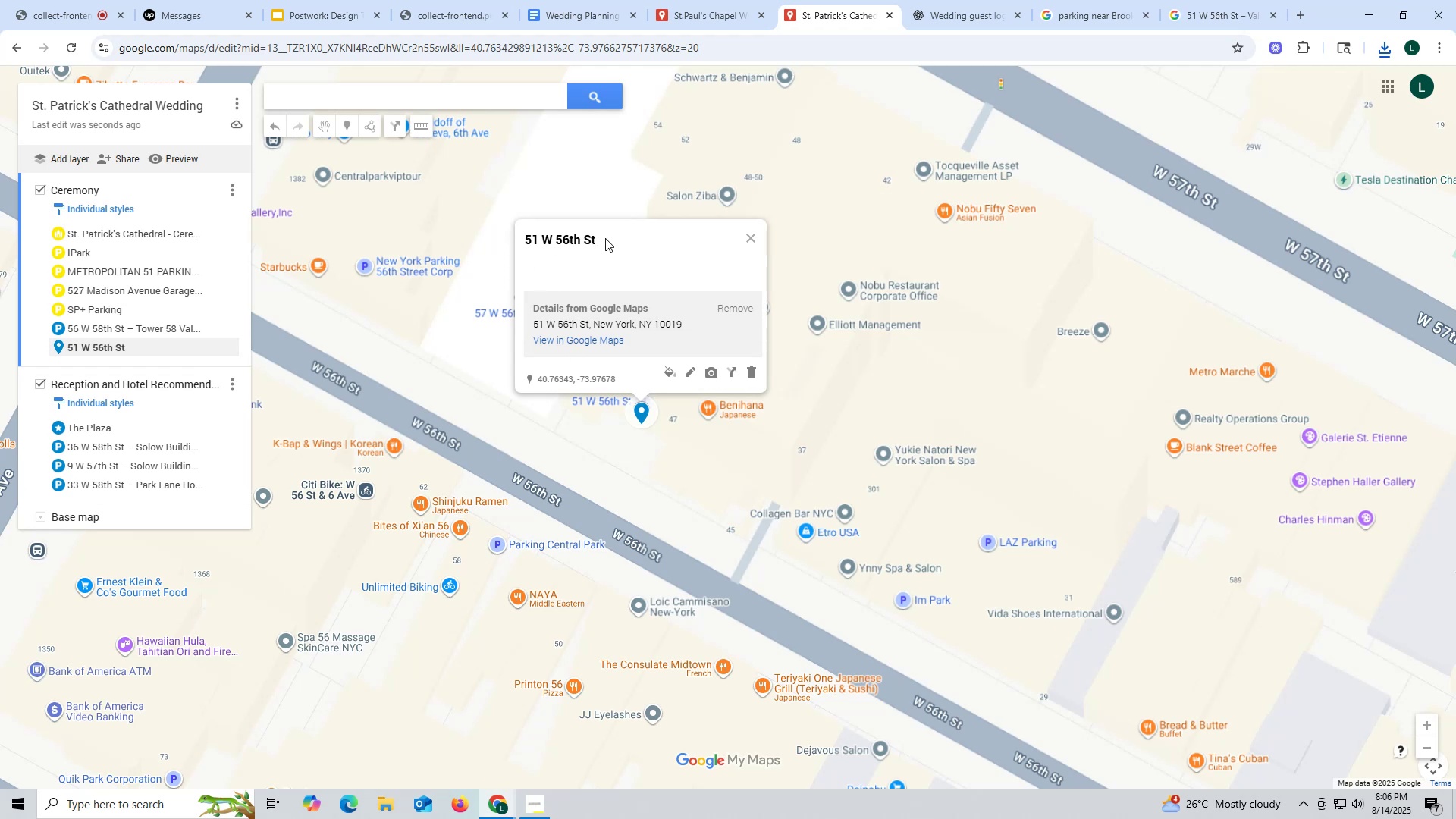 
wait(5.26)
 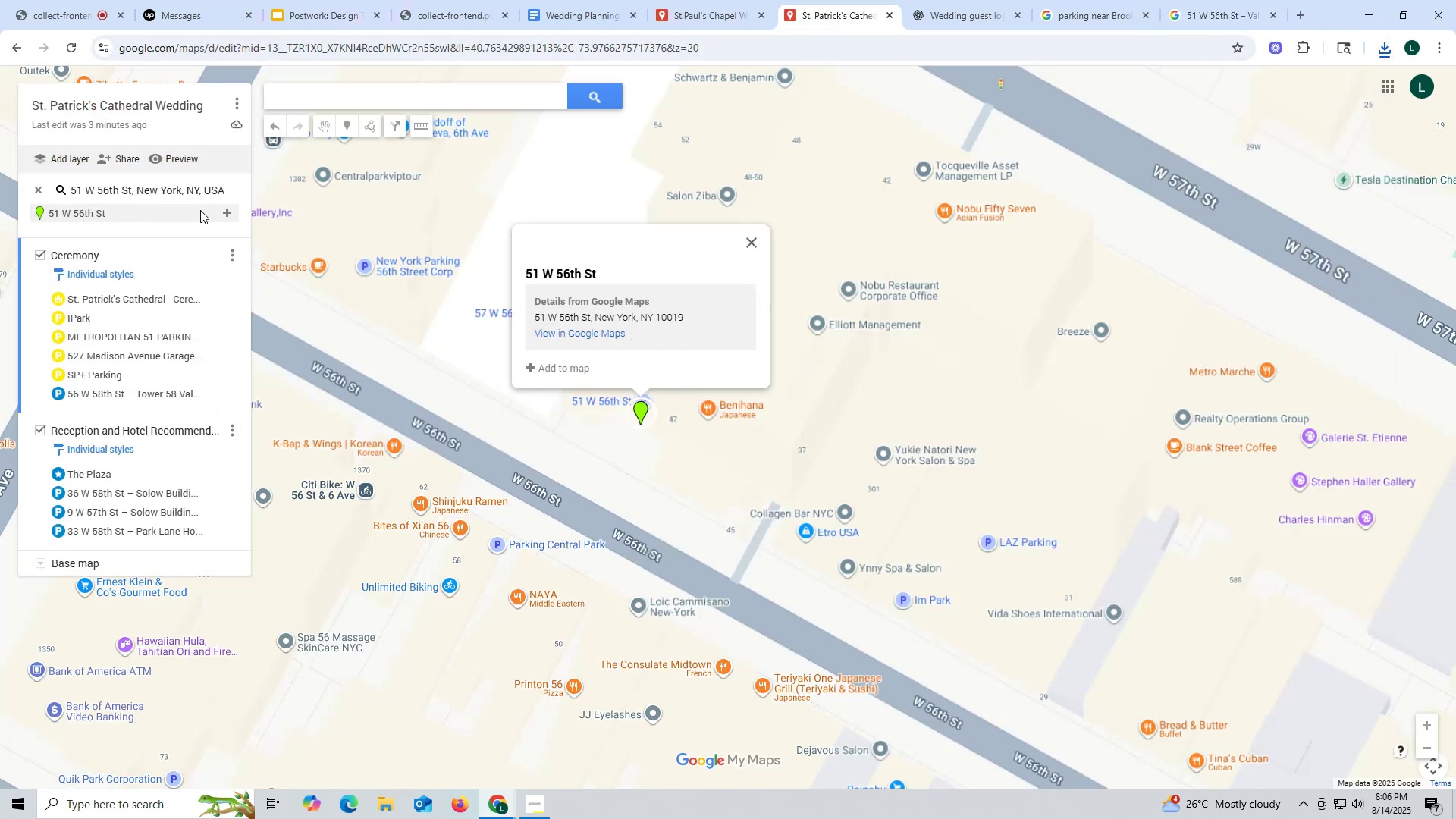 
left_click([1203, 5])
 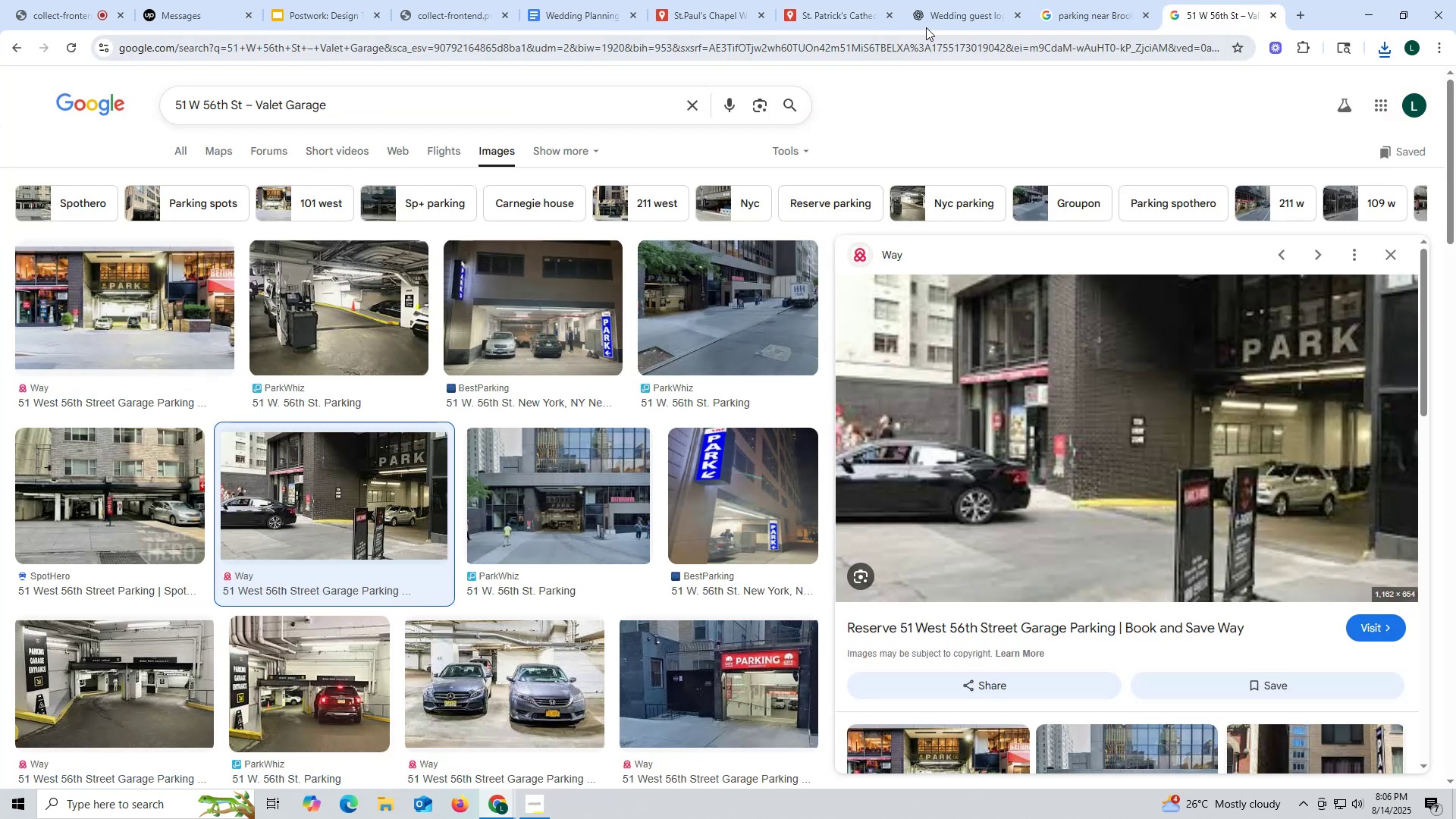 
wait(10.61)
 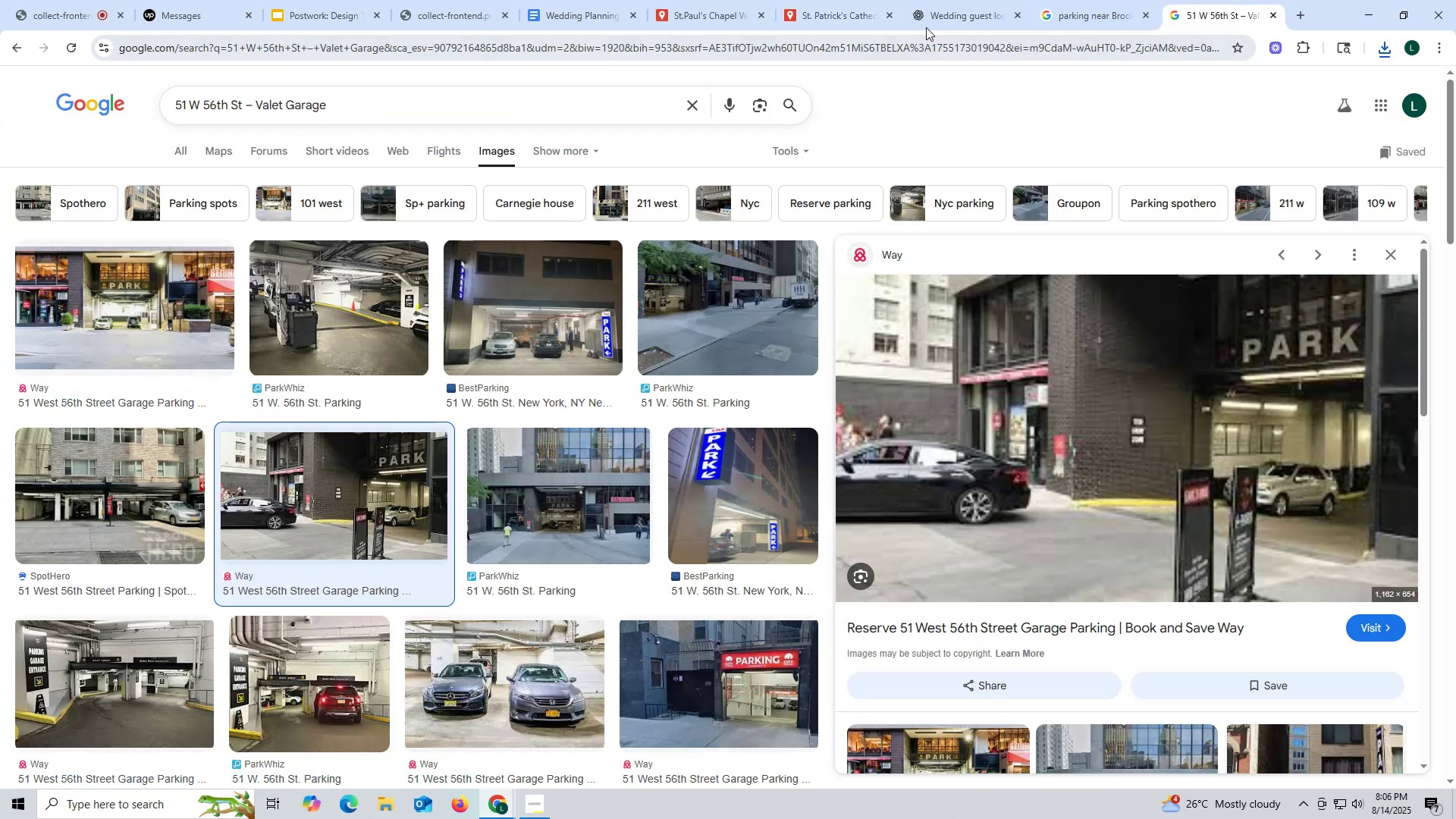 
scroll: coordinate [101, 315], scroll_direction: up, amount: 1.0
 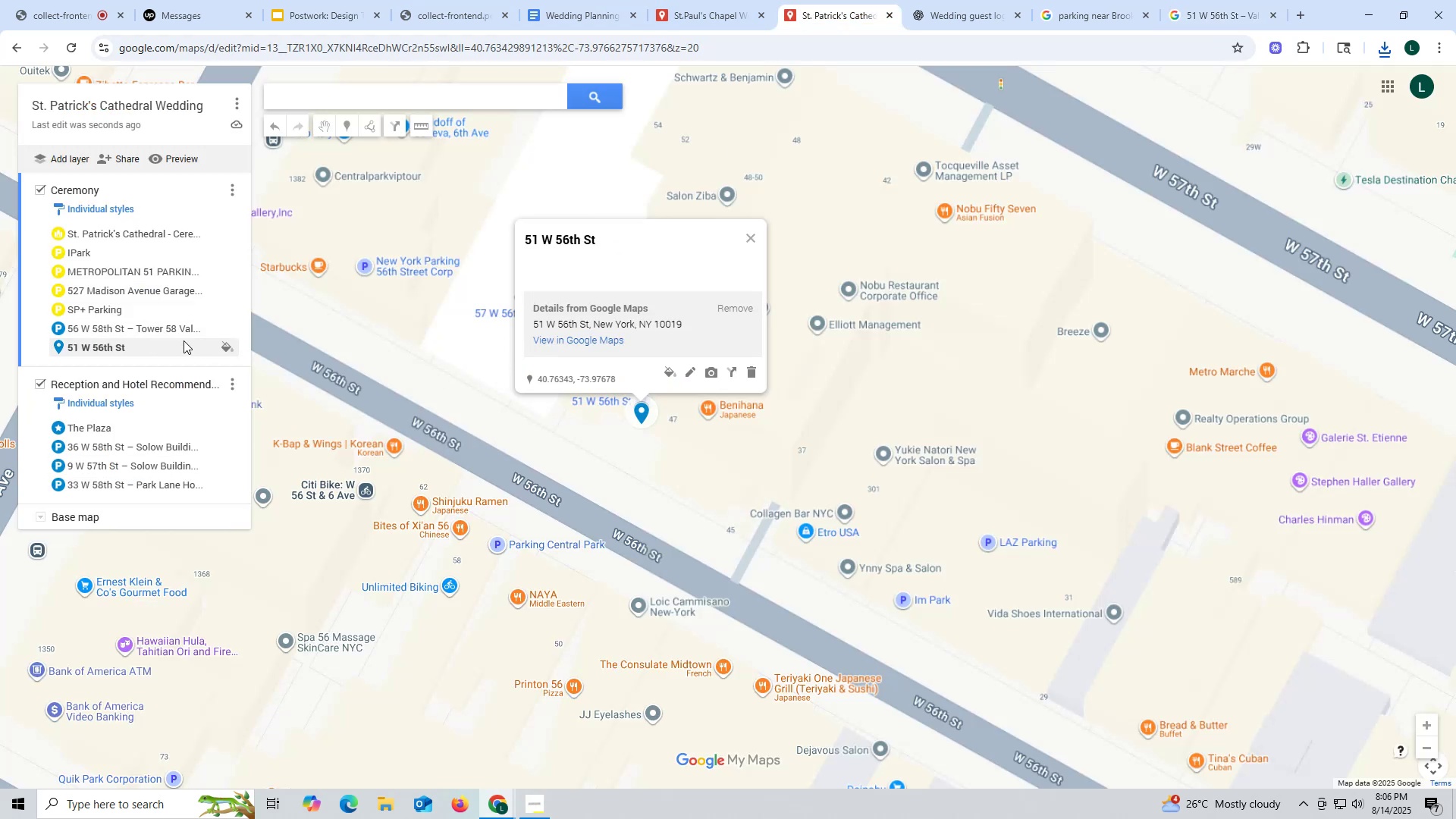 
left_click([174, 329])
 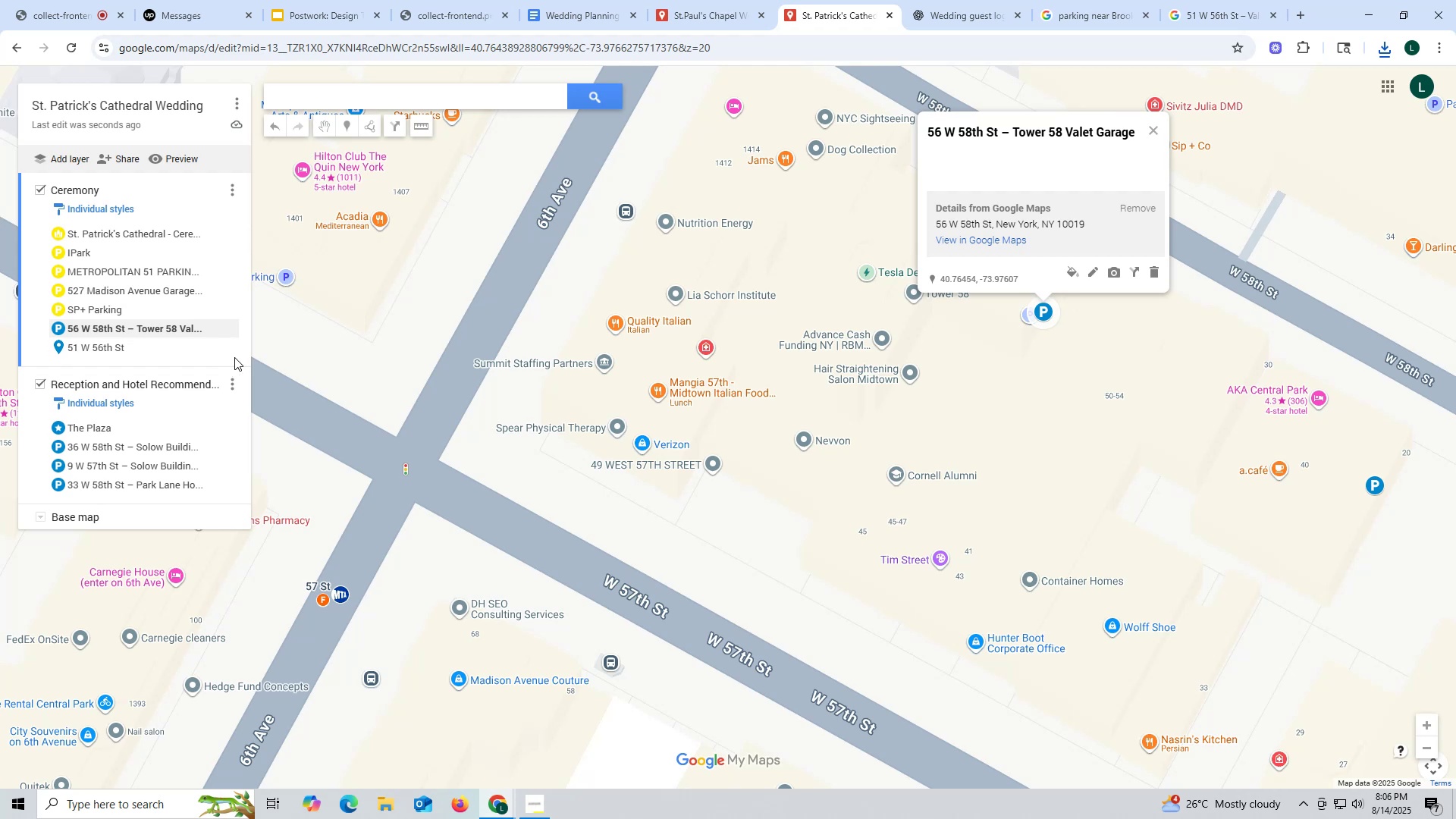 
wait(7.01)
 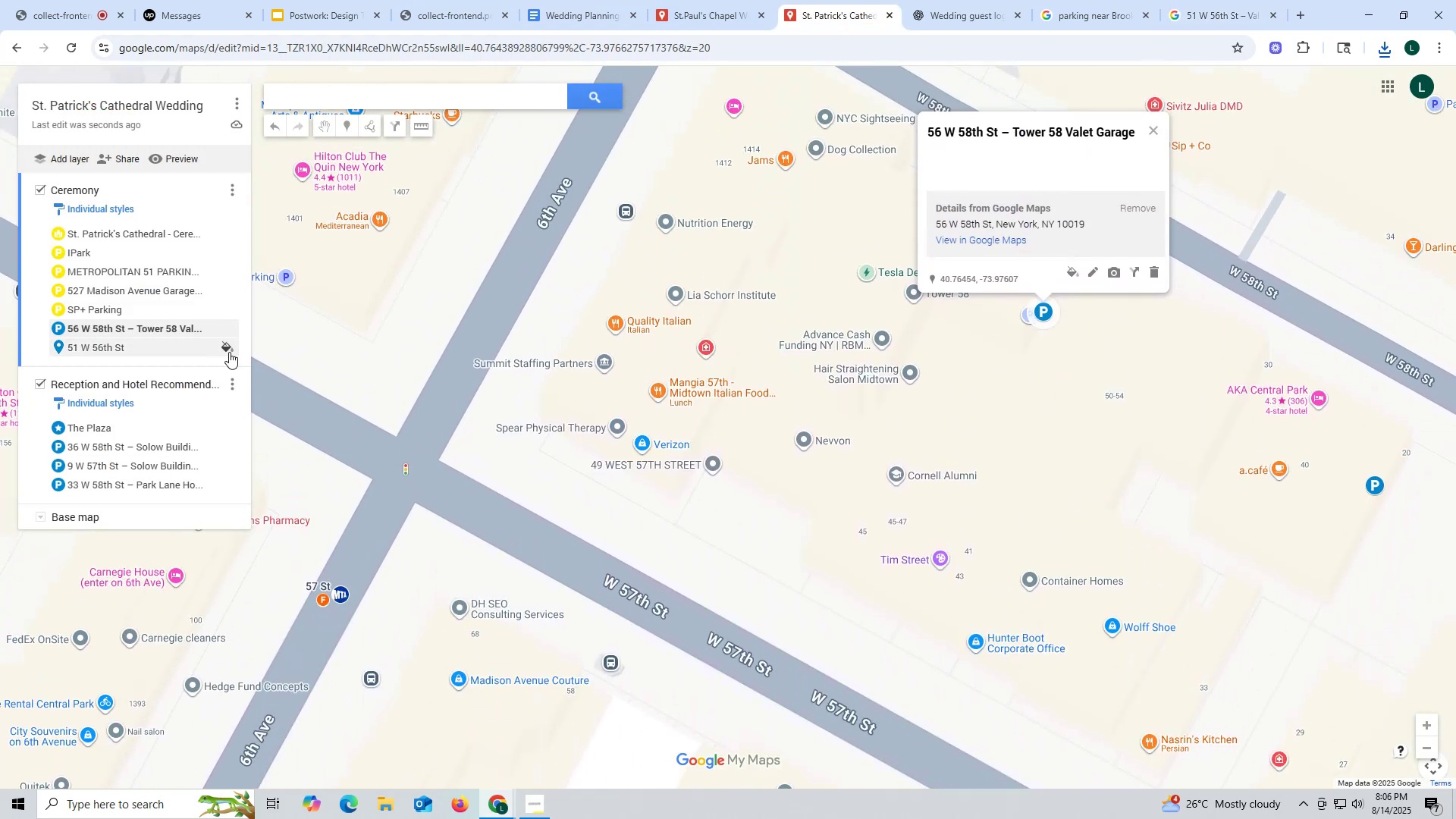 
left_click([1159, 274])
 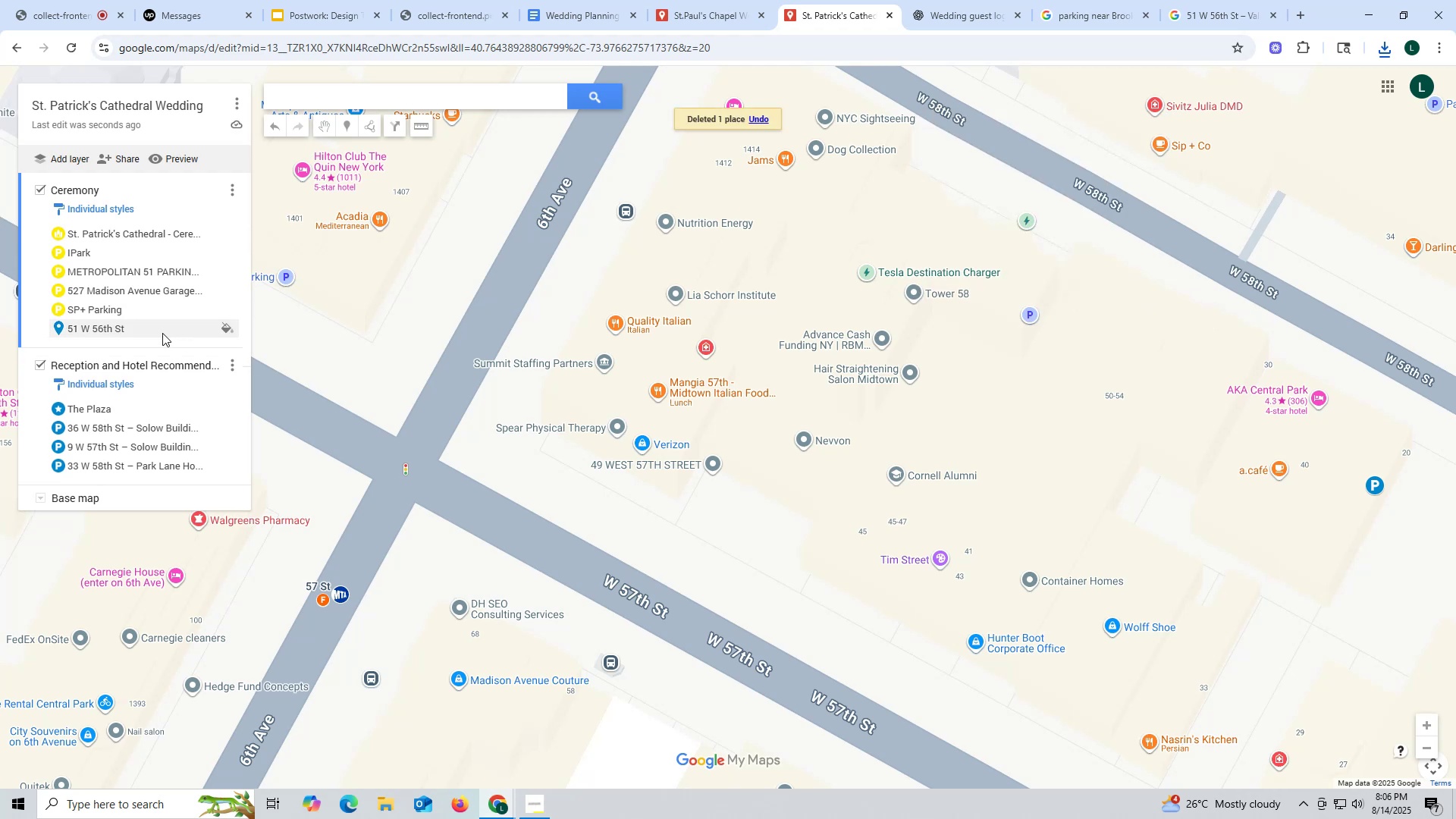 
left_click([149, 335])
 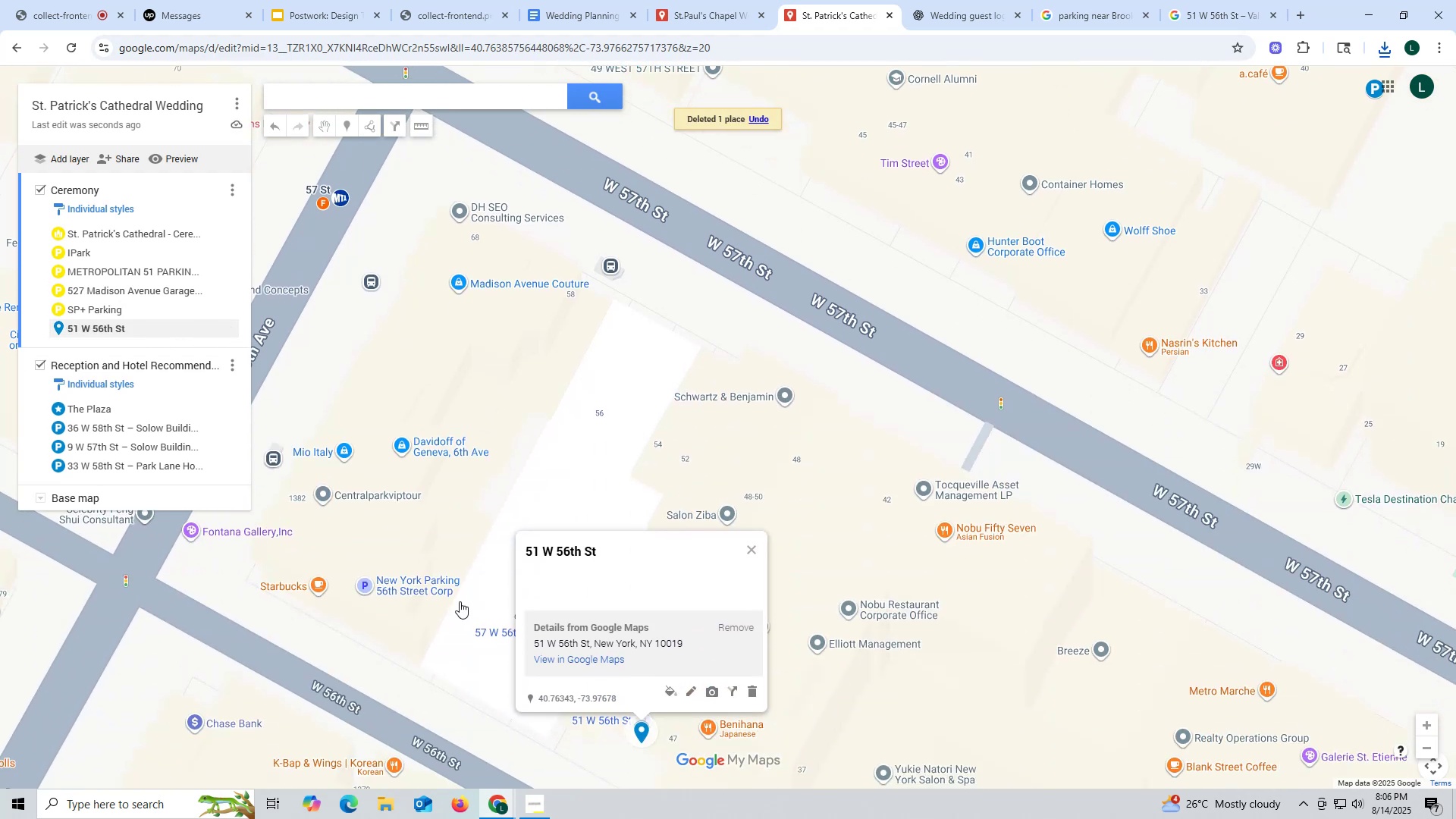 
left_click_drag(start_coordinate=[625, 549], to_coordinate=[504, 548])
 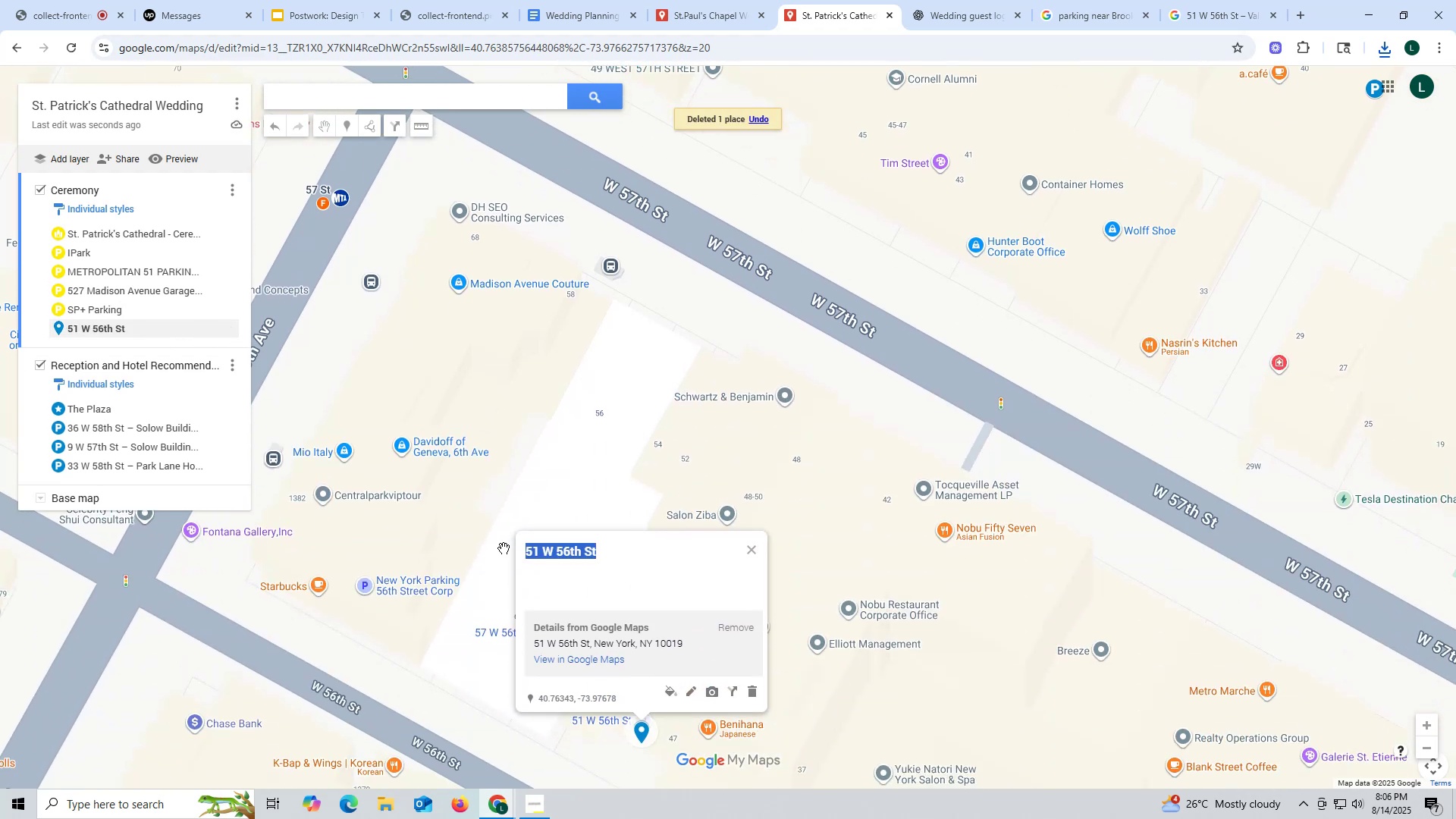 
key(Control+ControlLeft)
 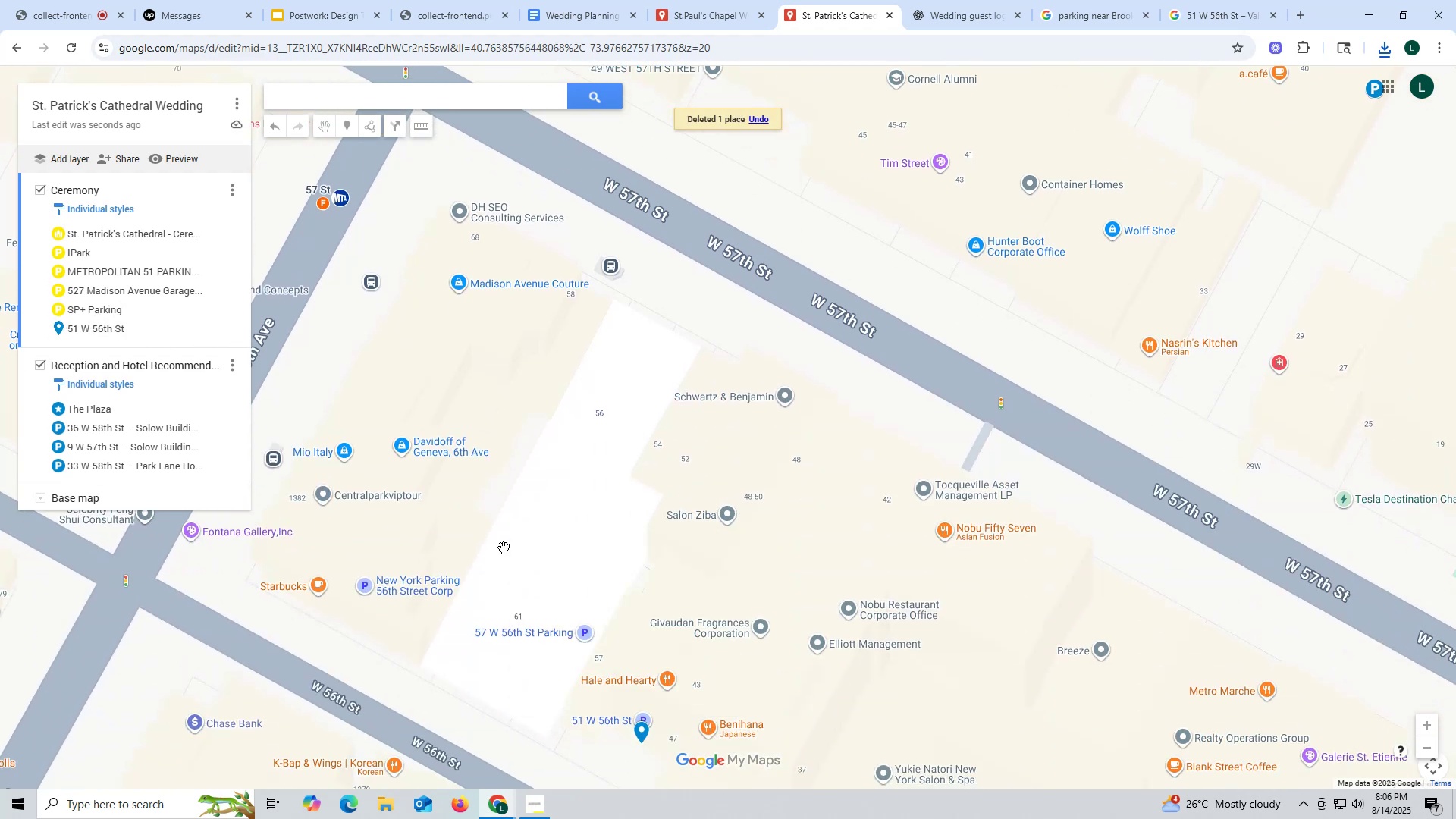 
key(Control+C)
 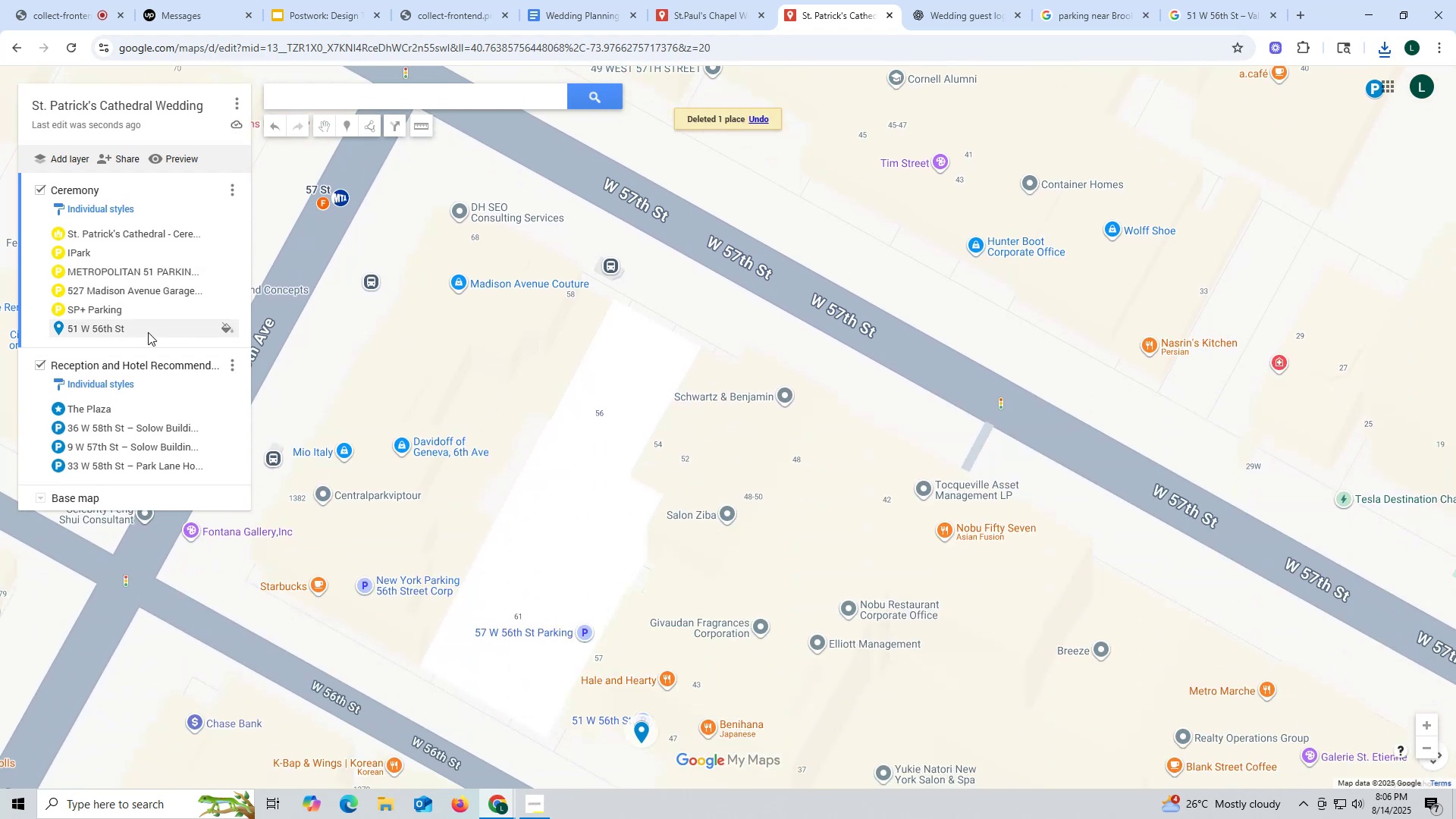 
left_click([199, 331])
 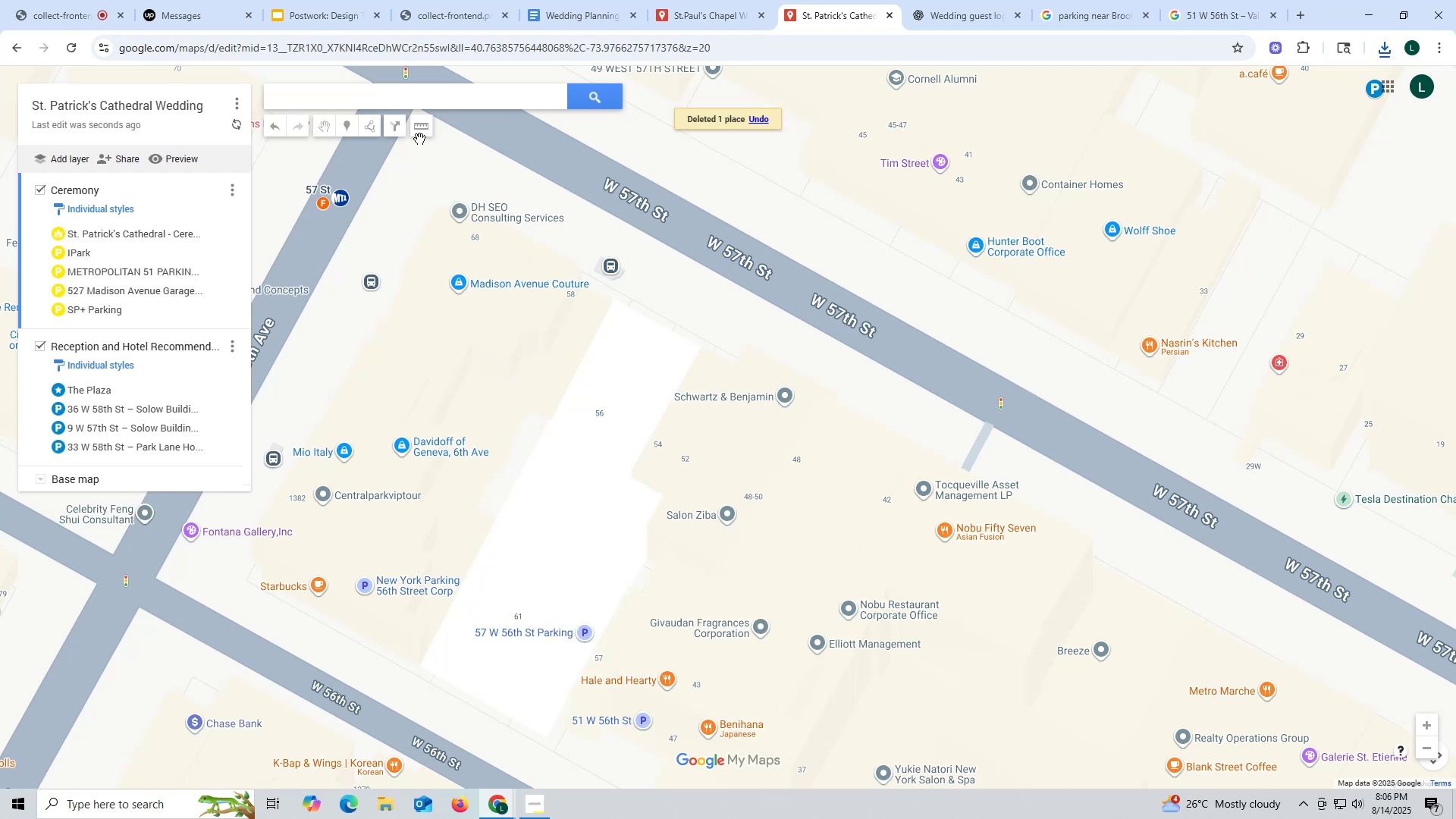 
left_click([391, 98])
 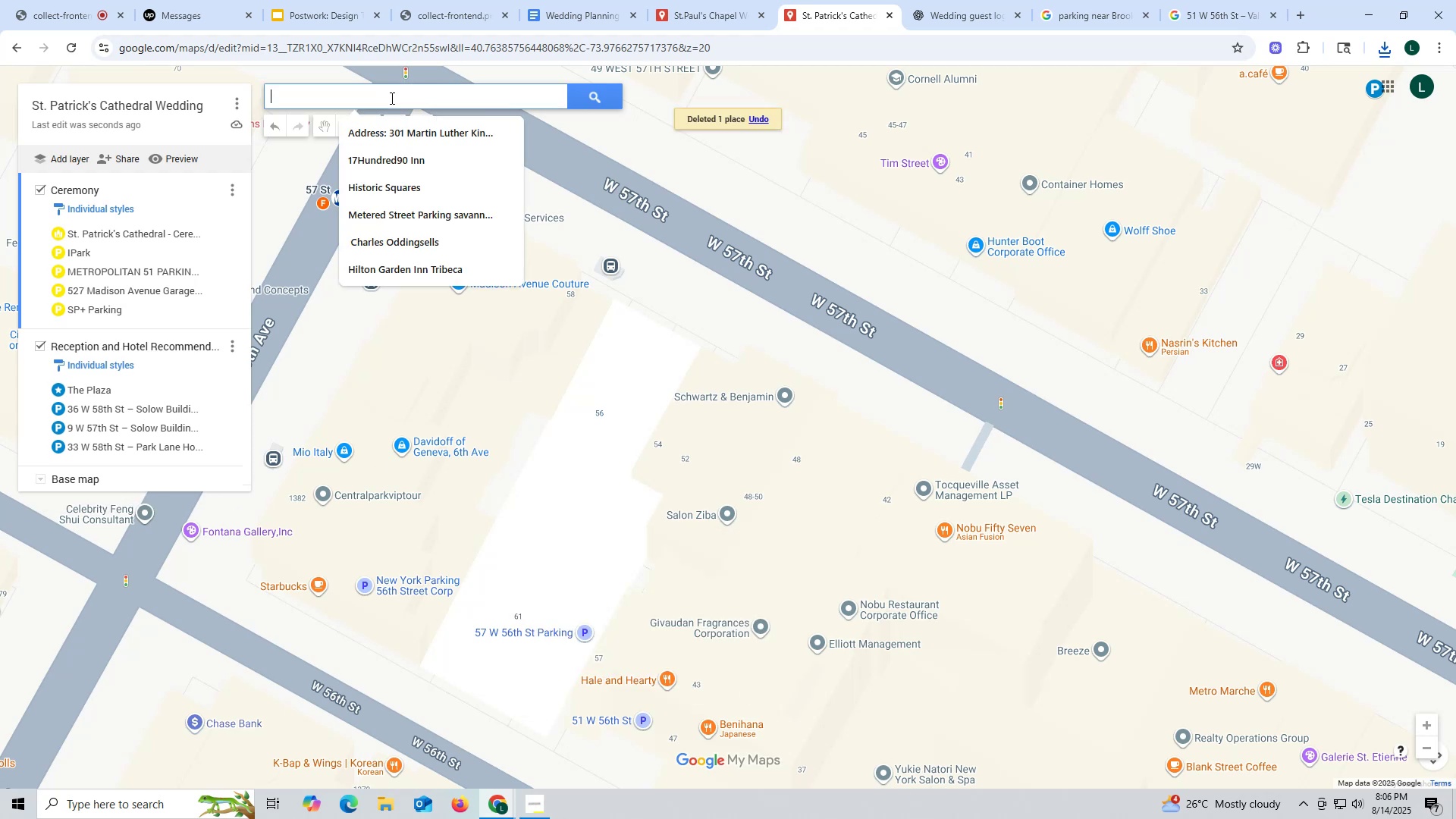 
type(51)
 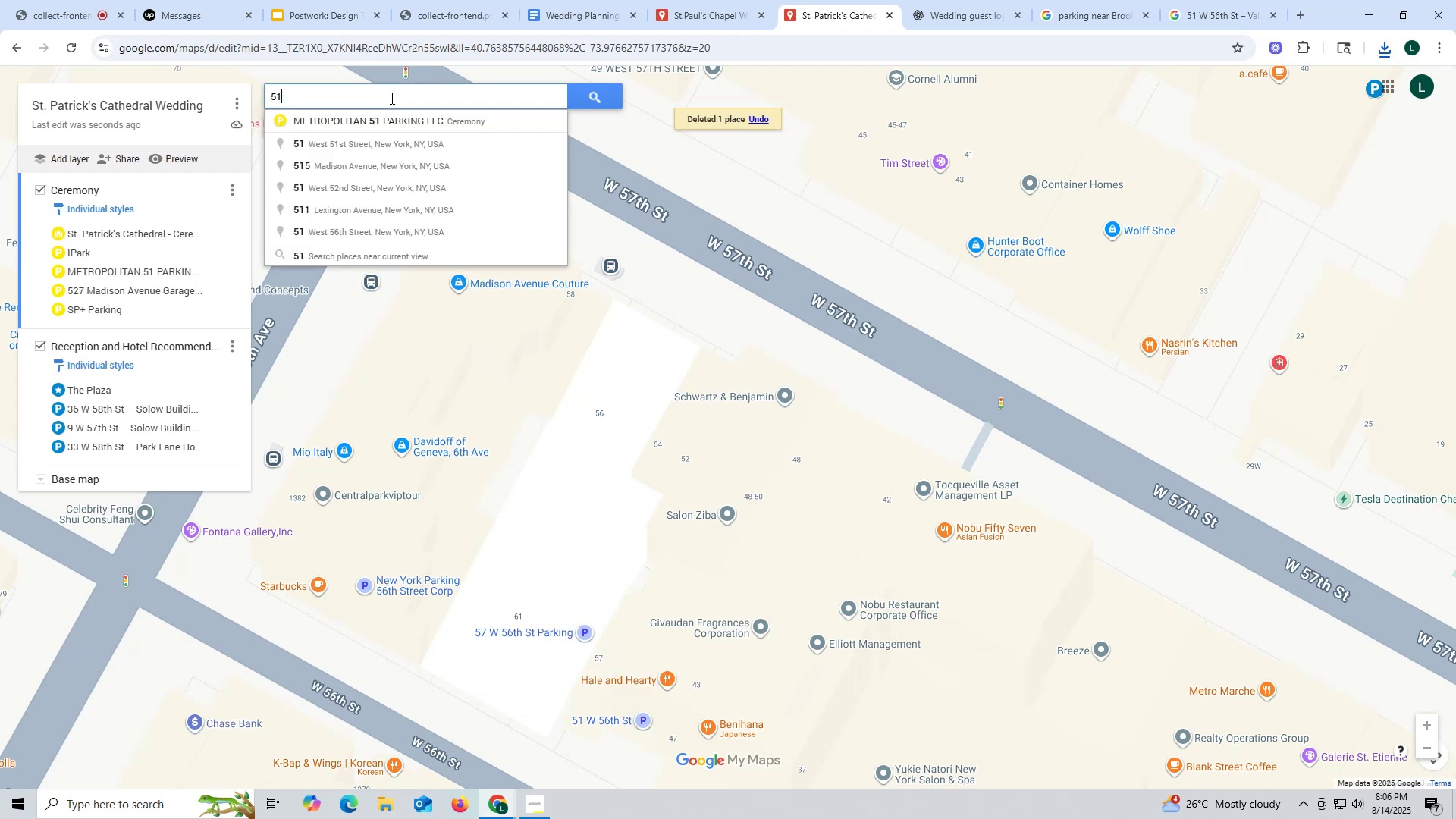 
left_click([344, 237])
 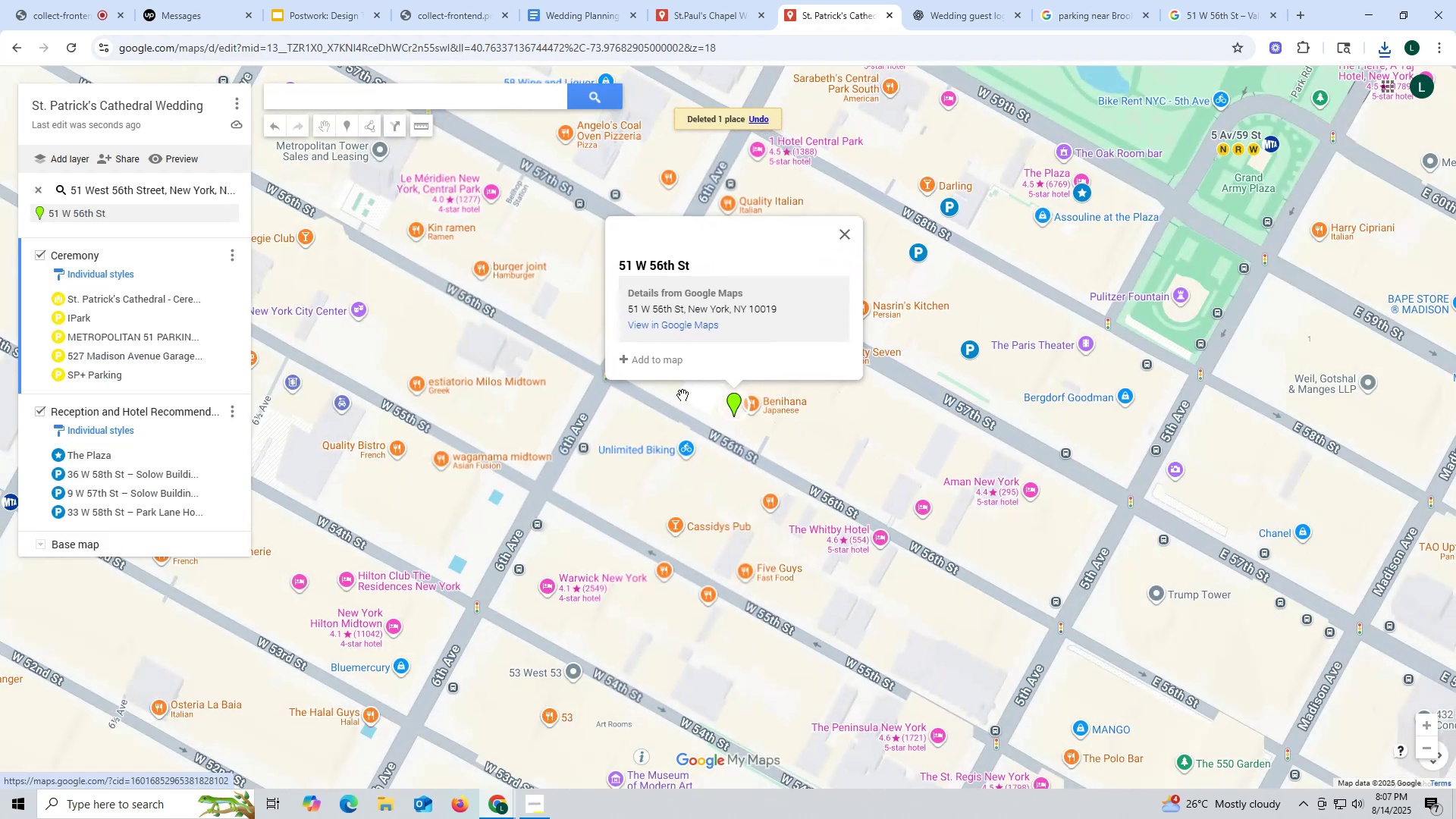 
scroll: coordinate [604, 475], scroll_direction: up, amount: 3.0
 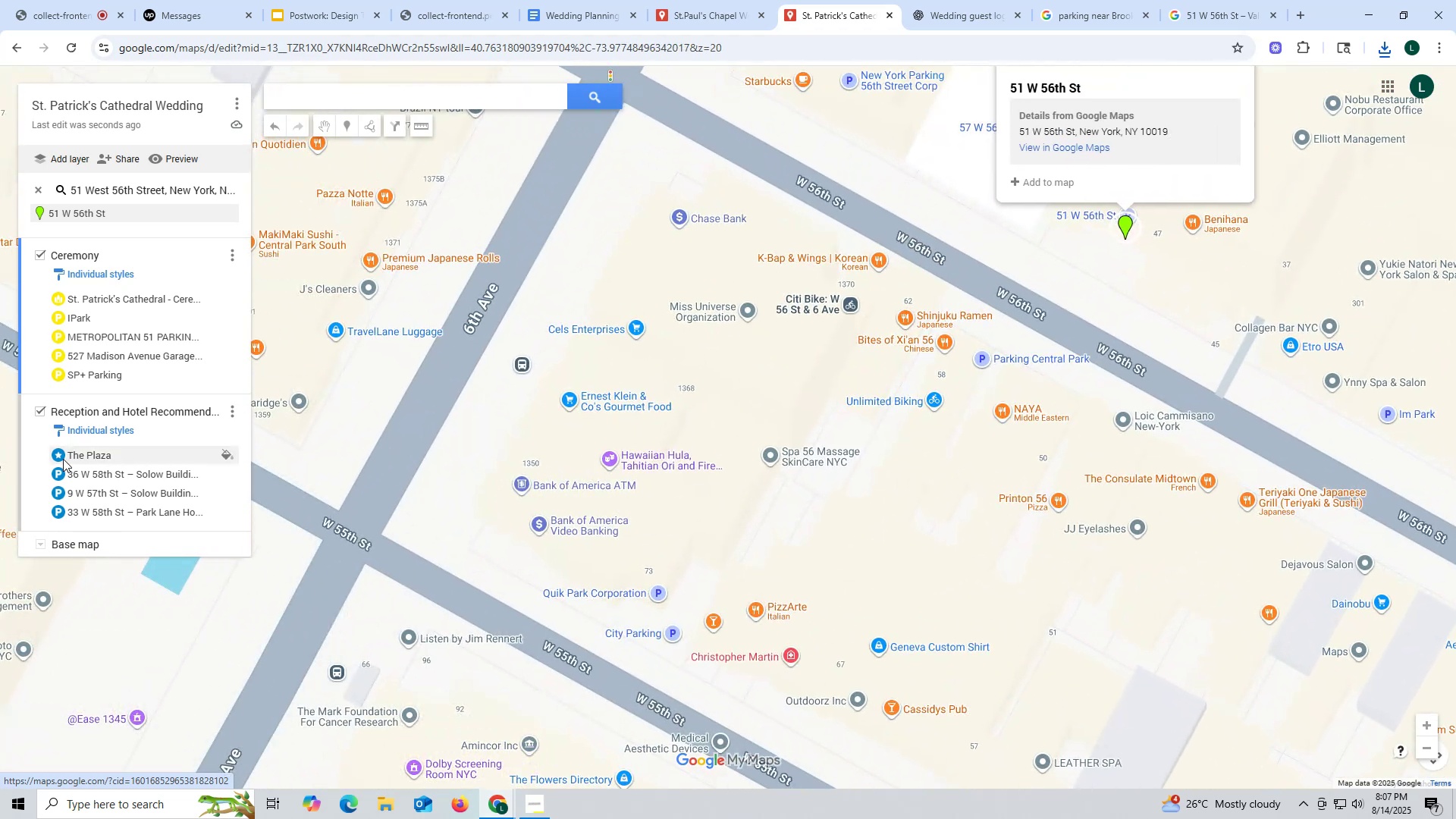 
left_click([21, 449])
 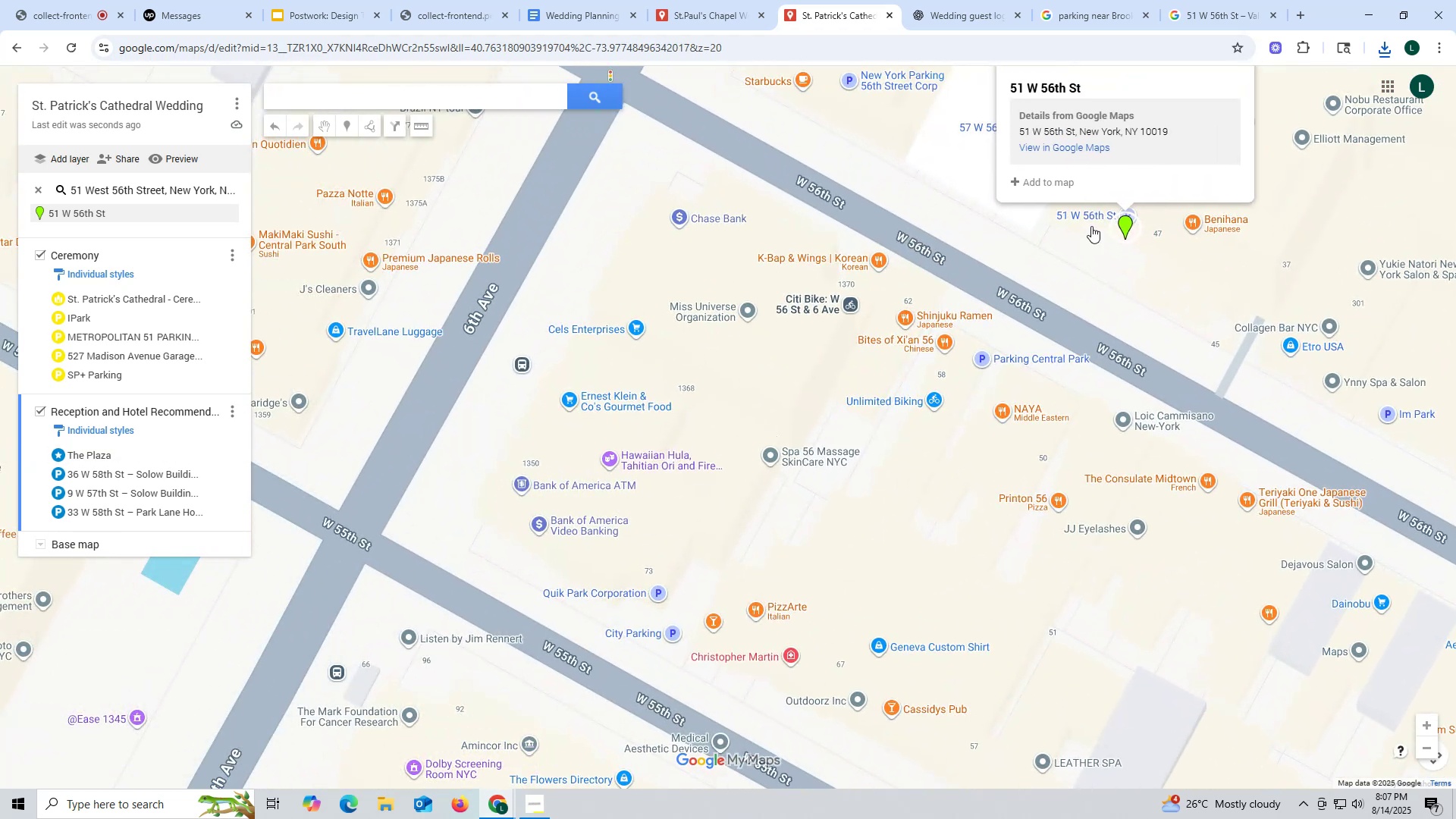 
scroll: coordinate [1147, 364], scroll_direction: up, amount: 3.0
 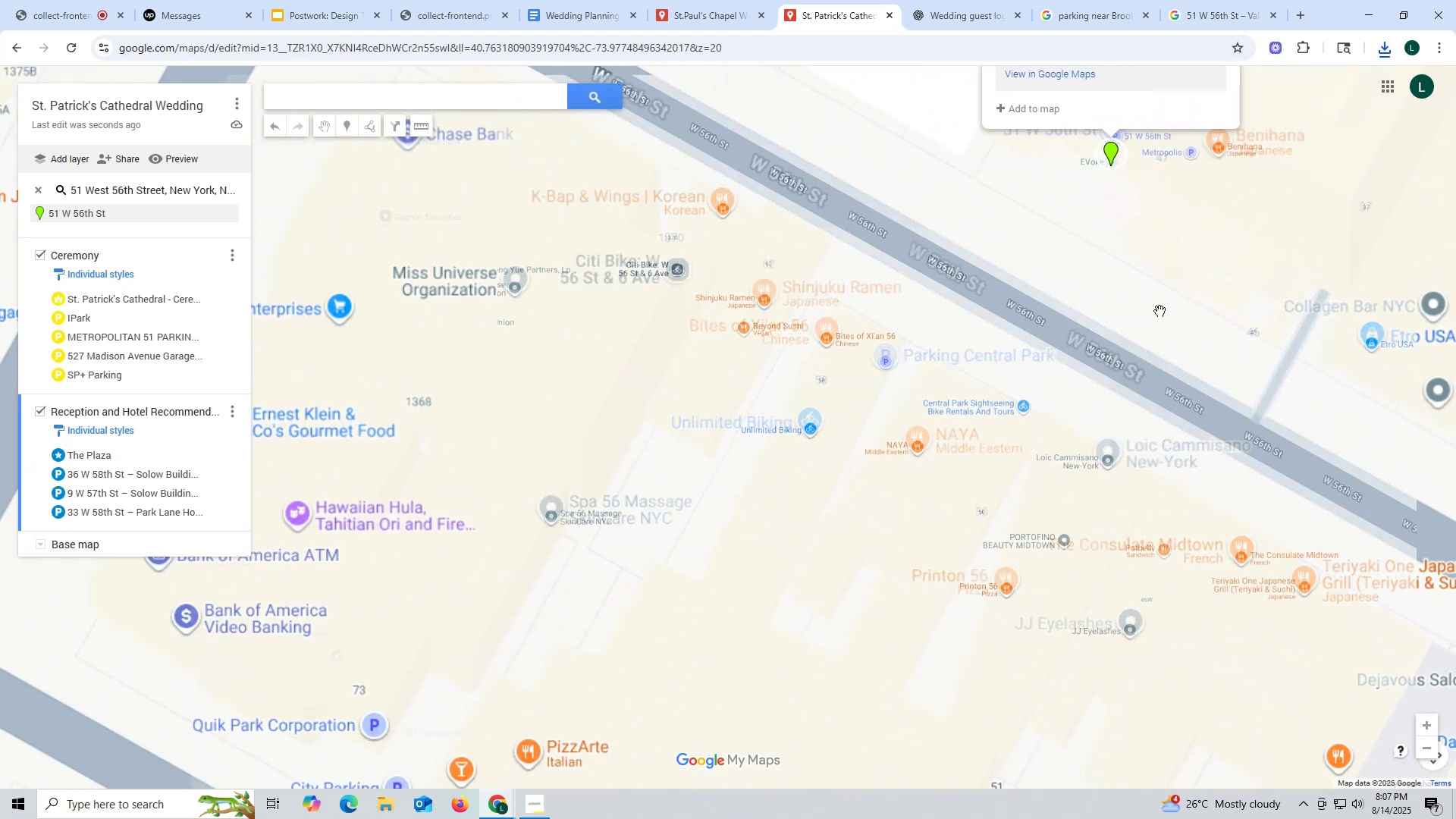 
left_click_drag(start_coordinate=[1150, 309], to_coordinate=[919, 485])
 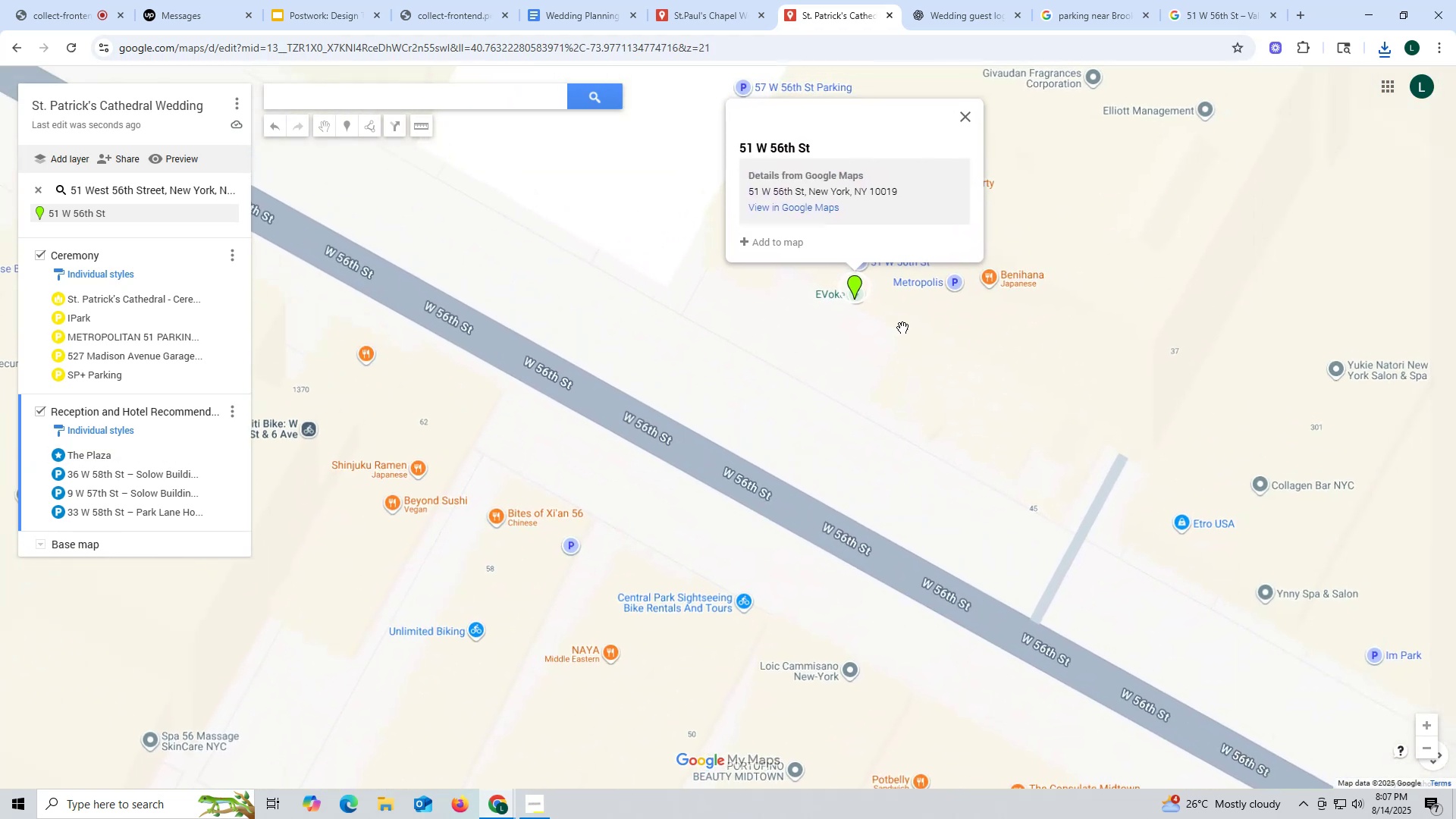 
left_click_drag(start_coordinate=[901, 323], to_coordinate=[892, 425])
 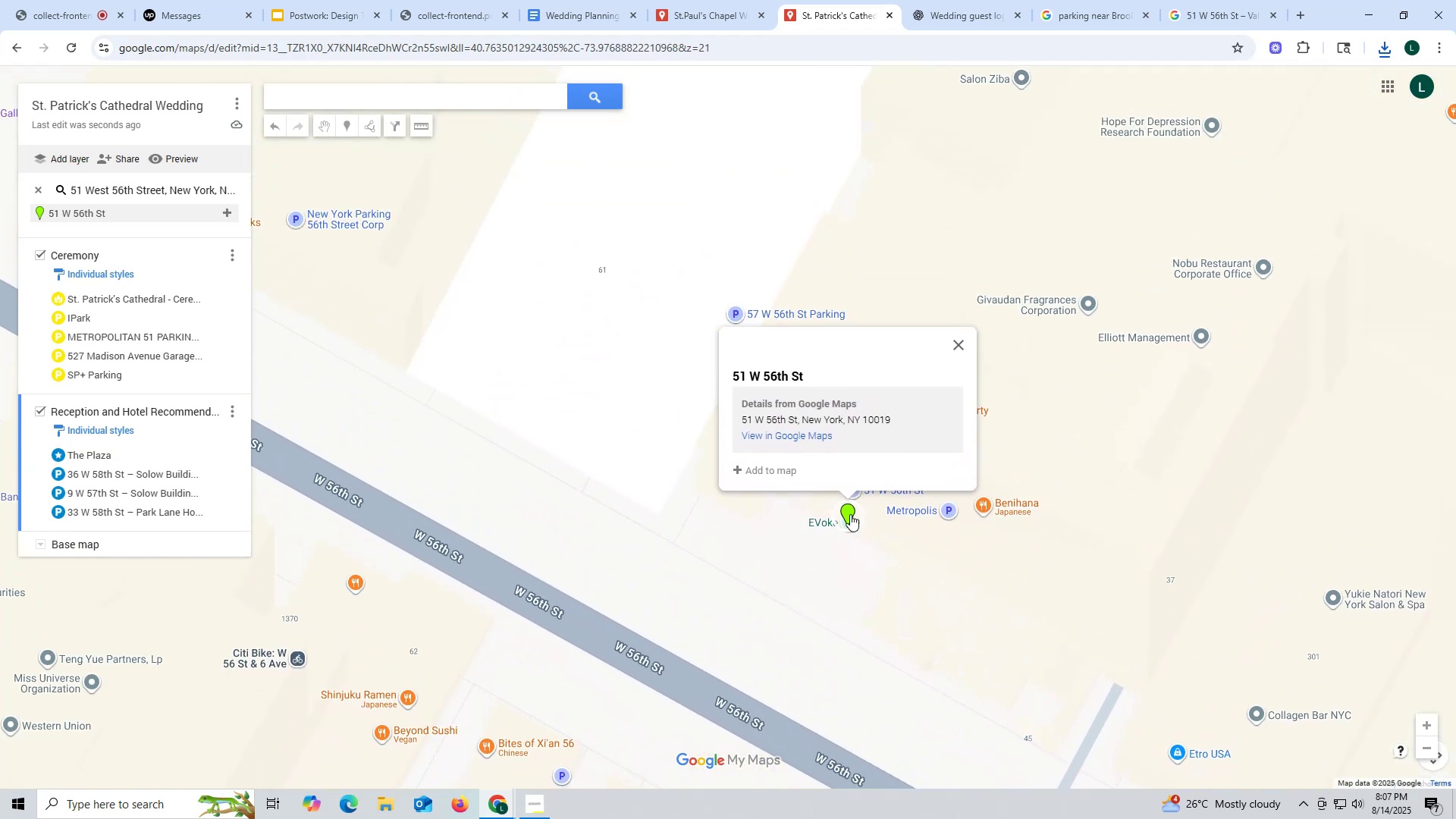 
scroll: coordinate [855, 557], scroll_direction: up, amount: 2.0
 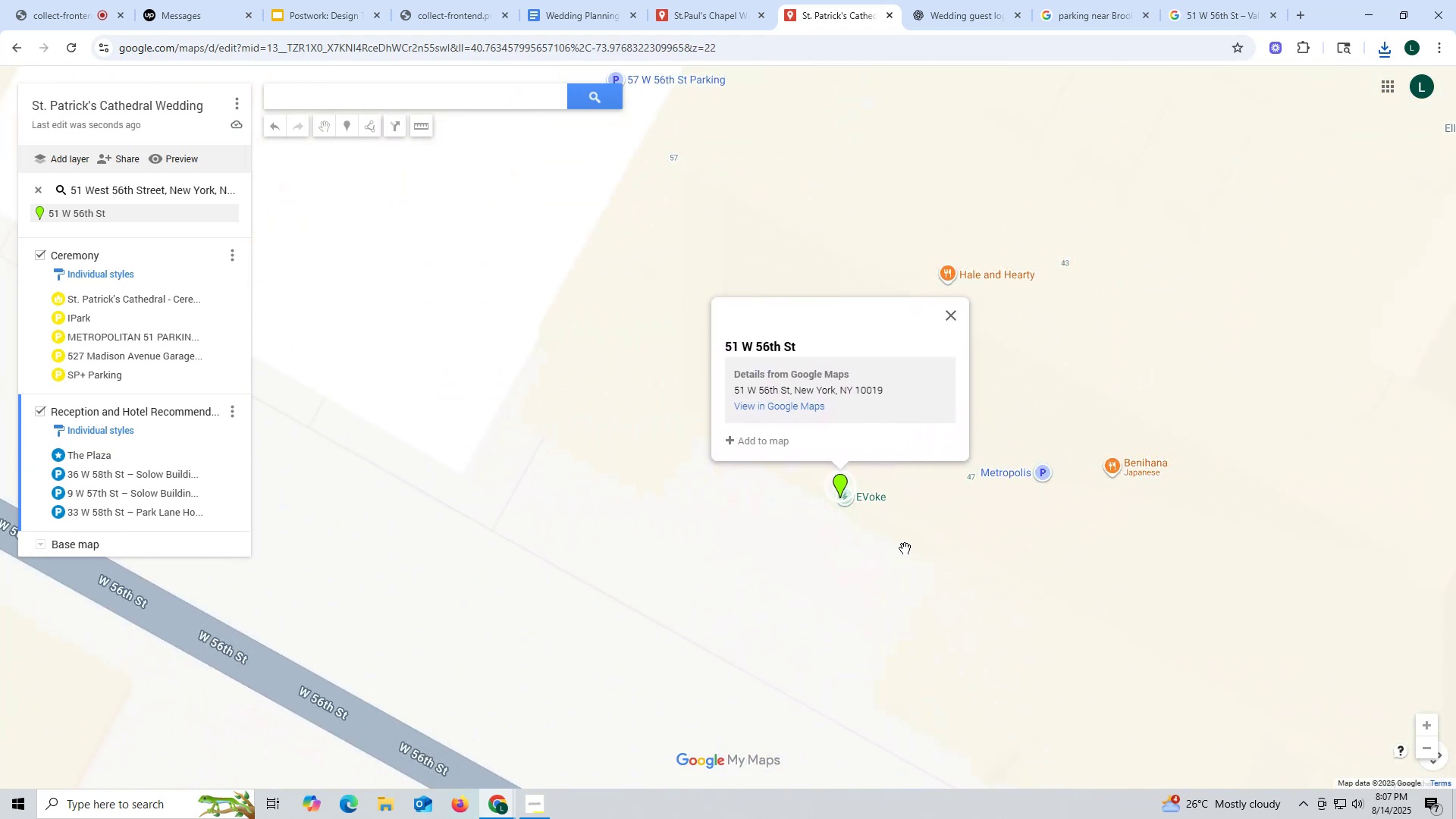 
left_click_drag(start_coordinate=[911, 526], to_coordinate=[988, 524])
 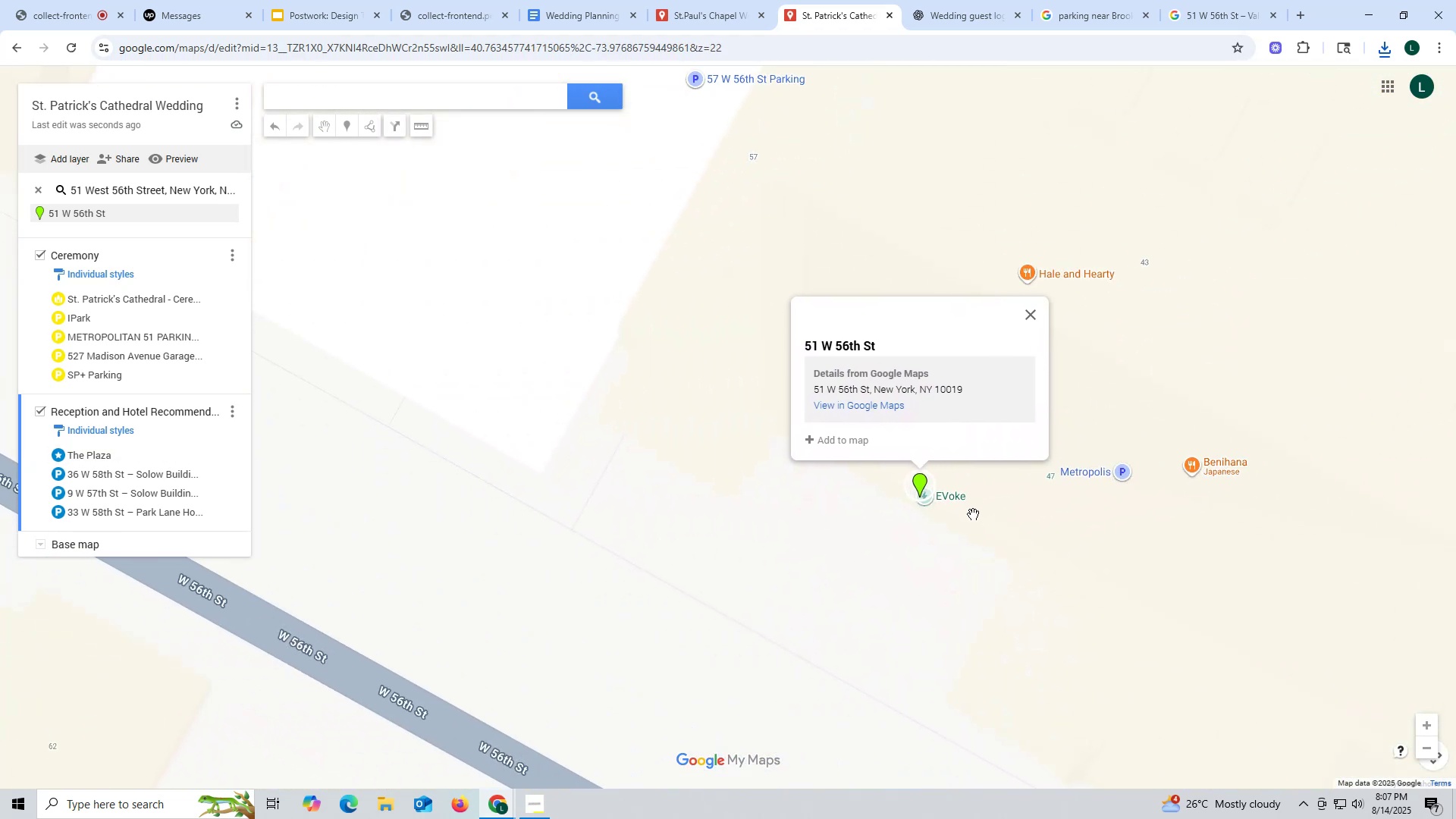 
scroll: coordinate [973, 514], scroll_direction: down, amount: 3.0
 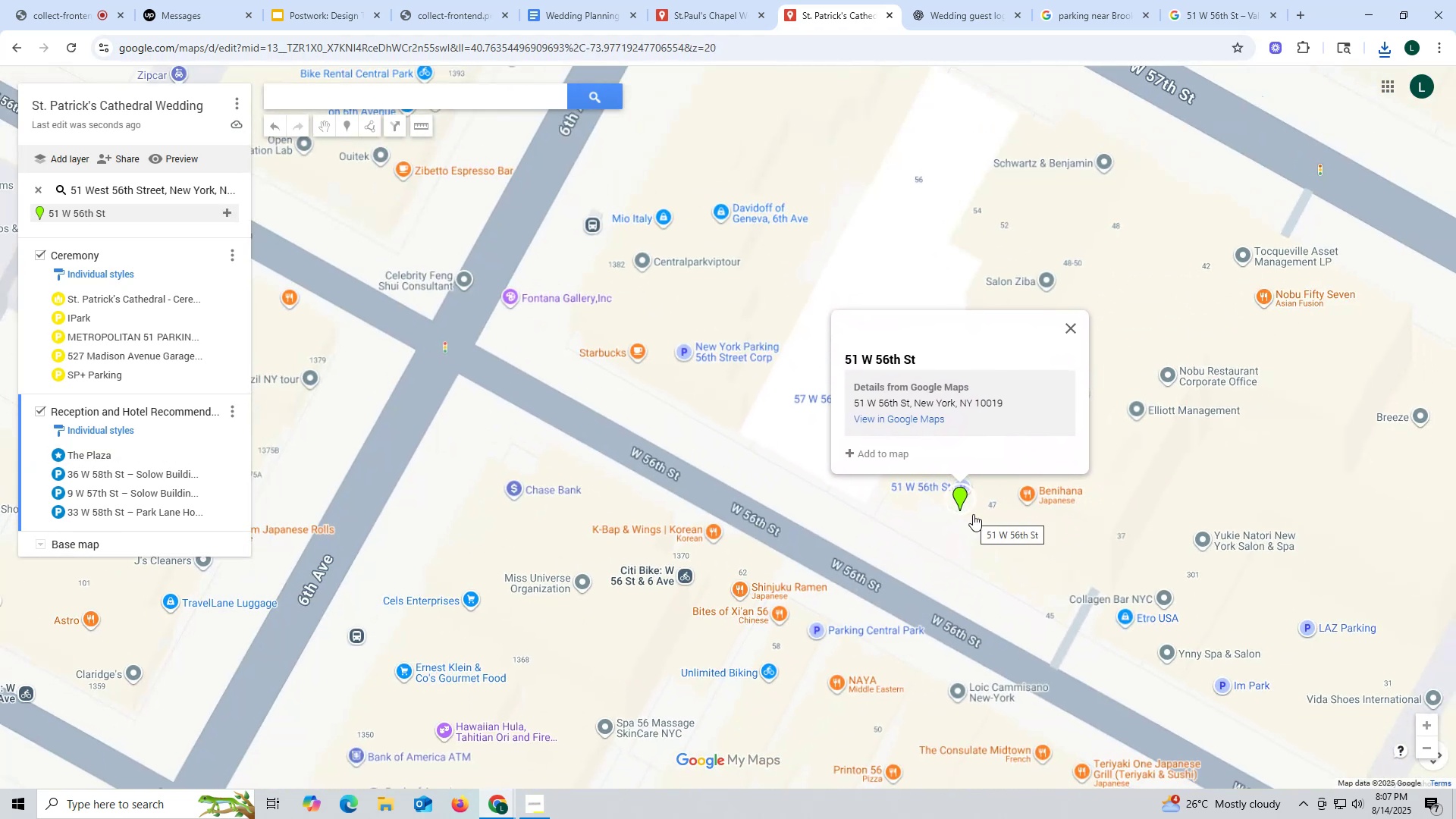 
scroll: coordinate [973, 514], scroll_direction: up, amount: 2.0
 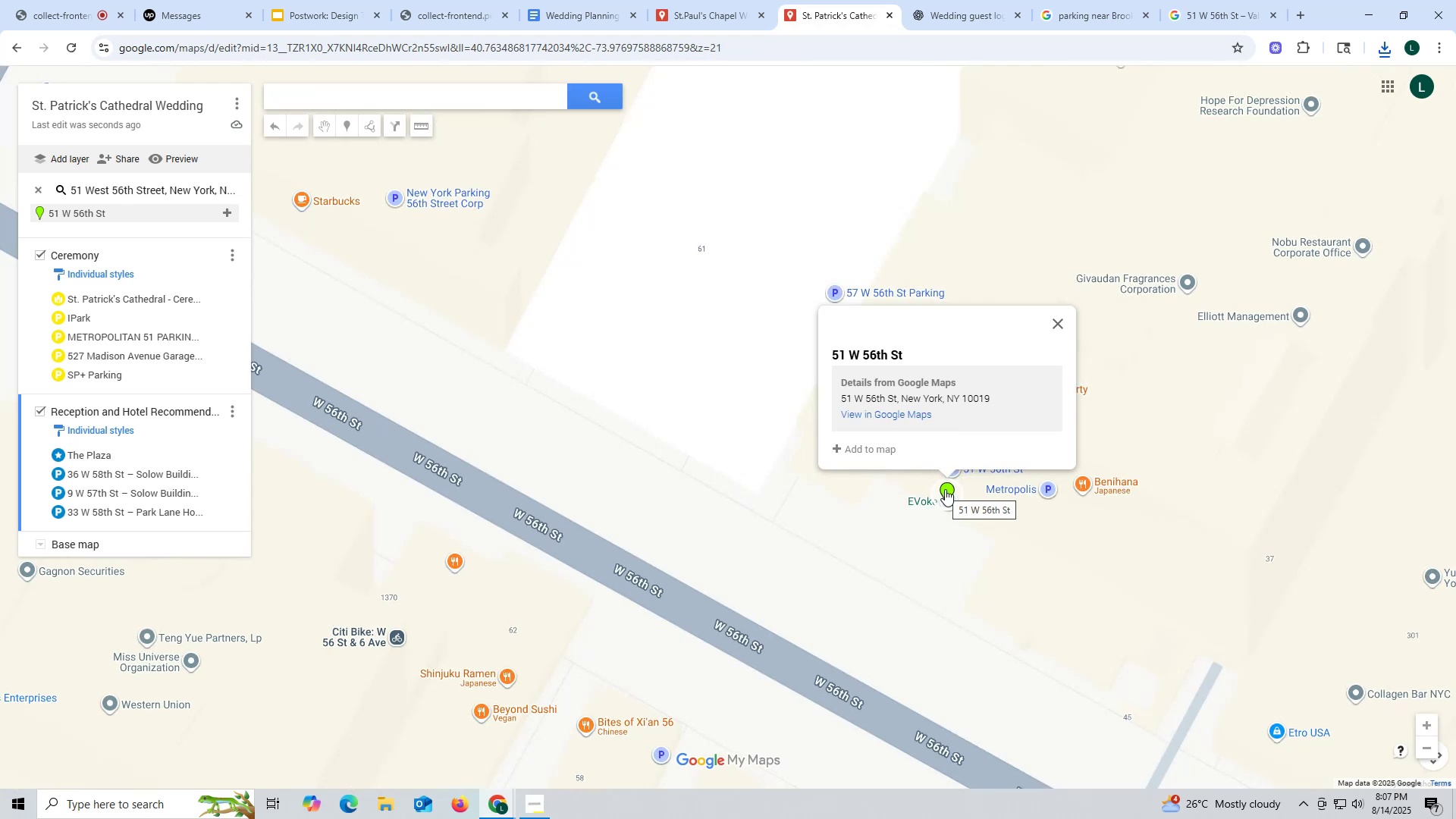 
left_click([945, 489])
 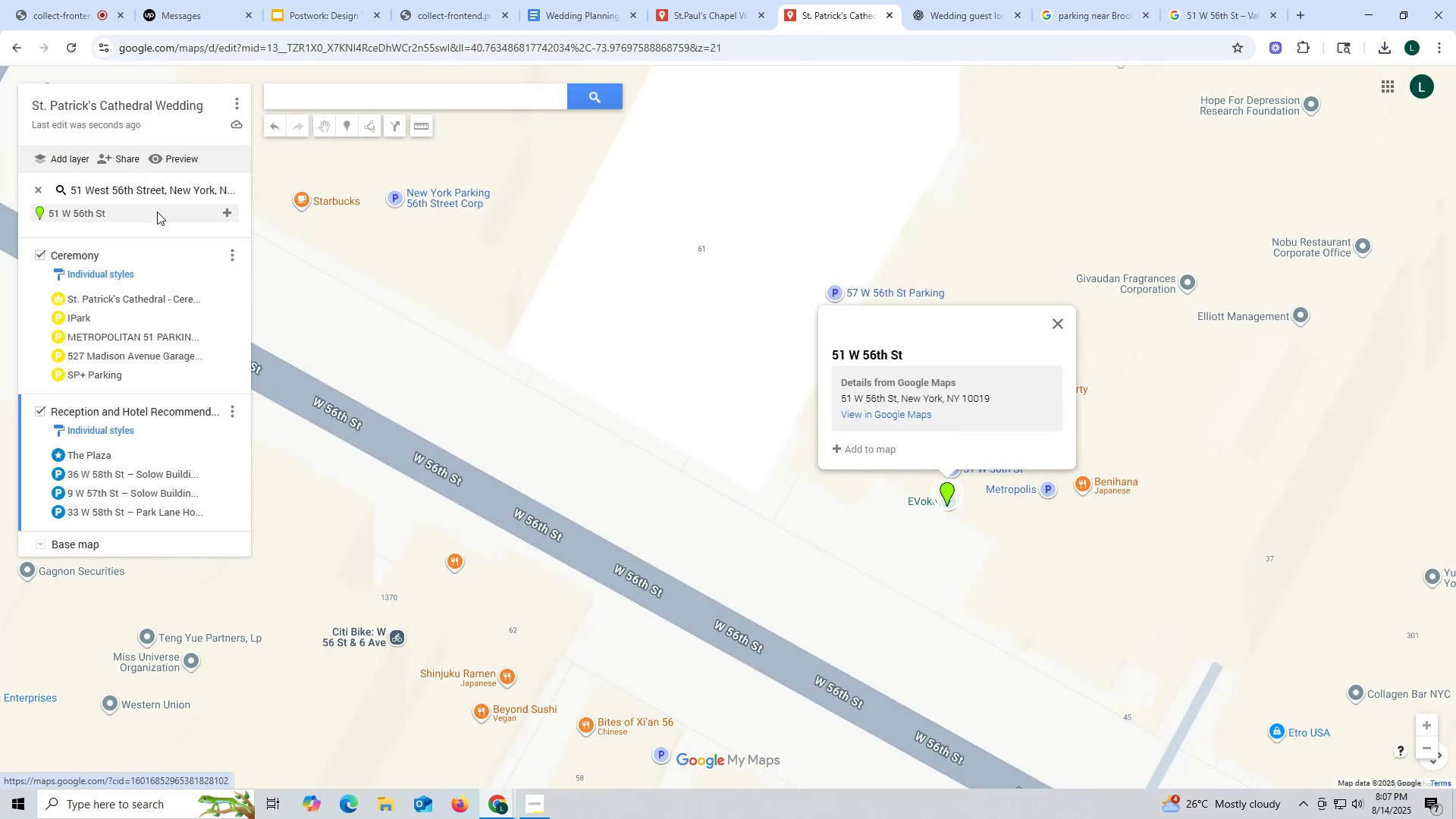 
left_click([157, 212])
 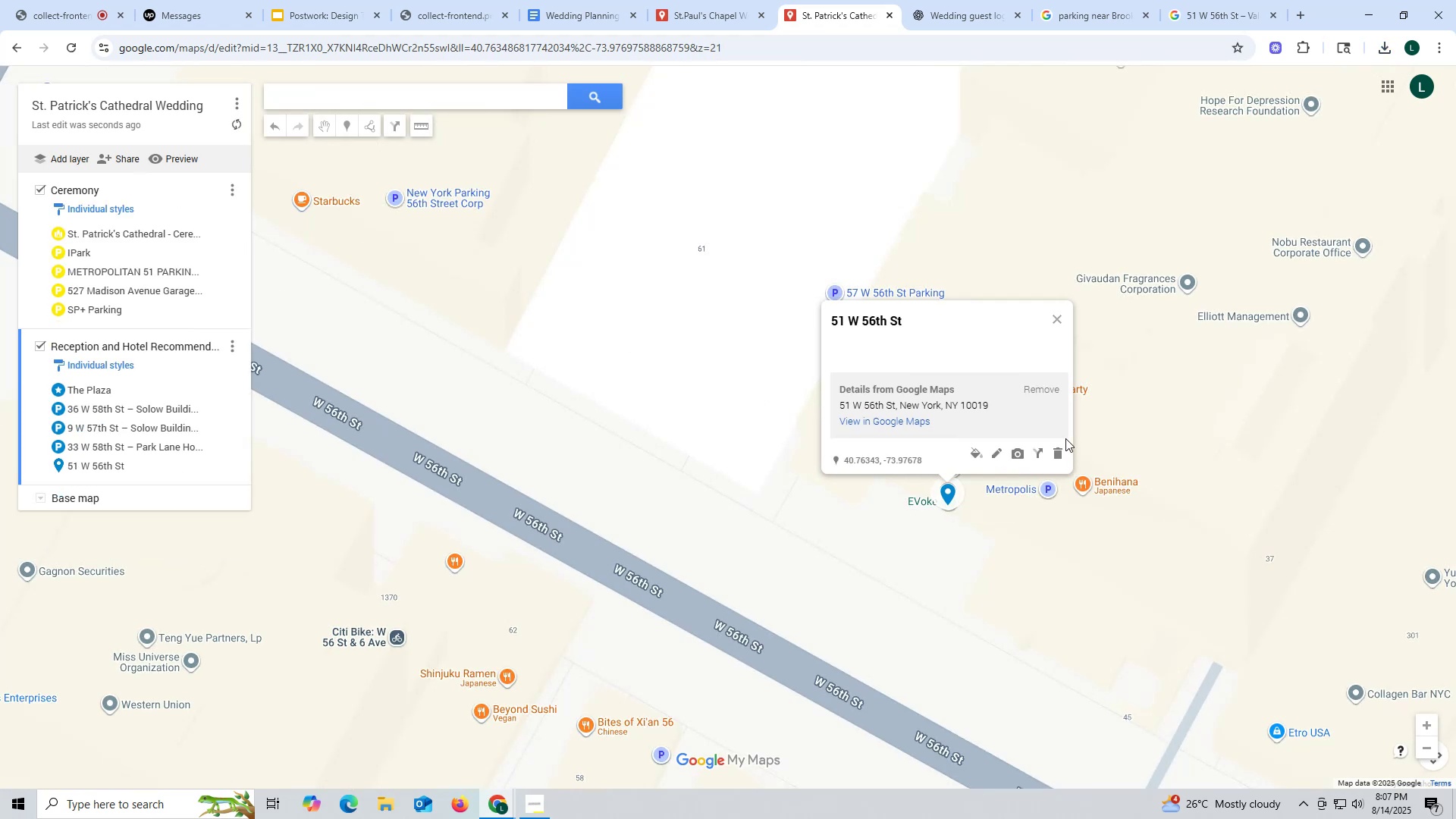 
left_click([981, 453])
 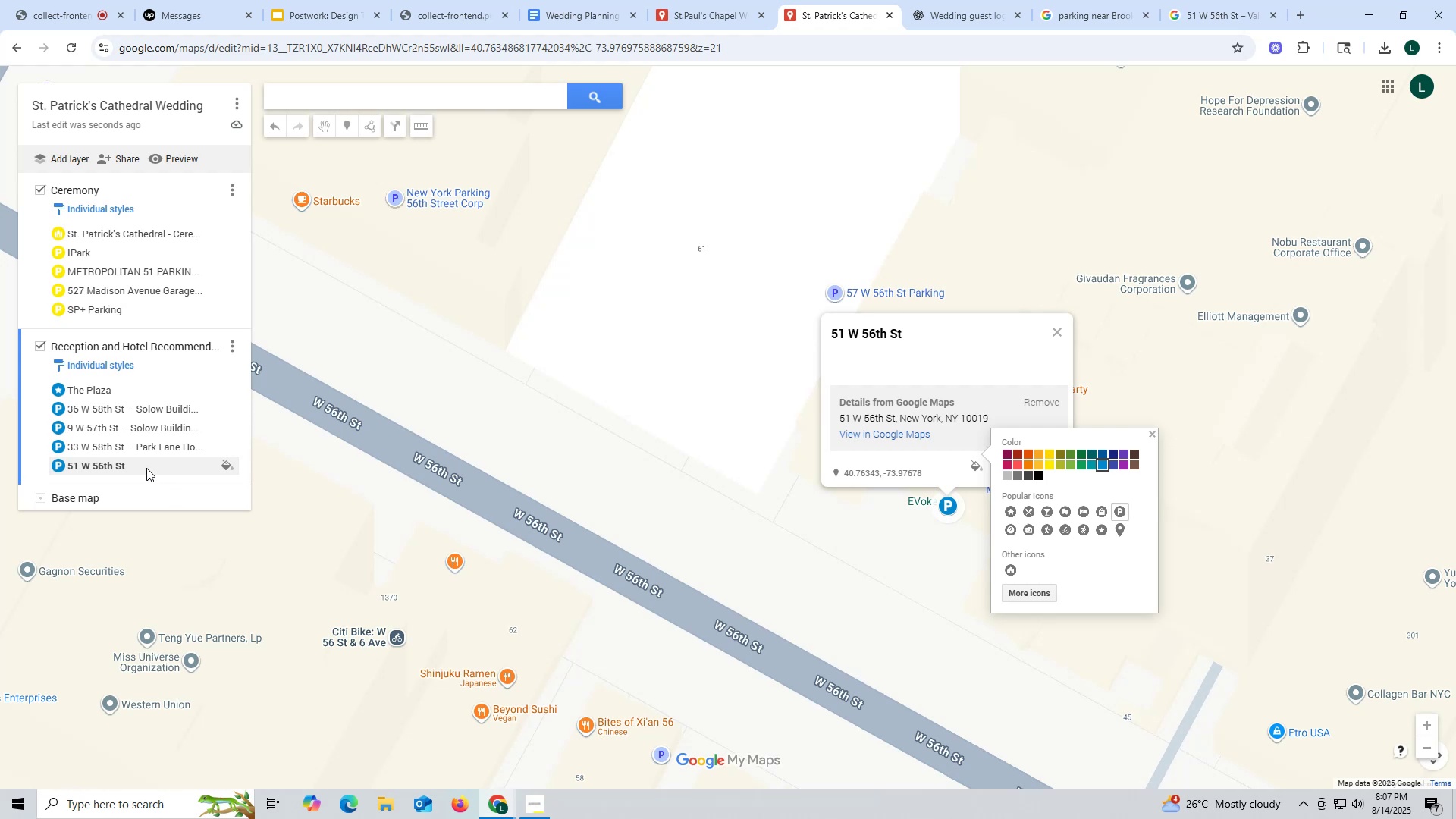 
wait(6.27)
 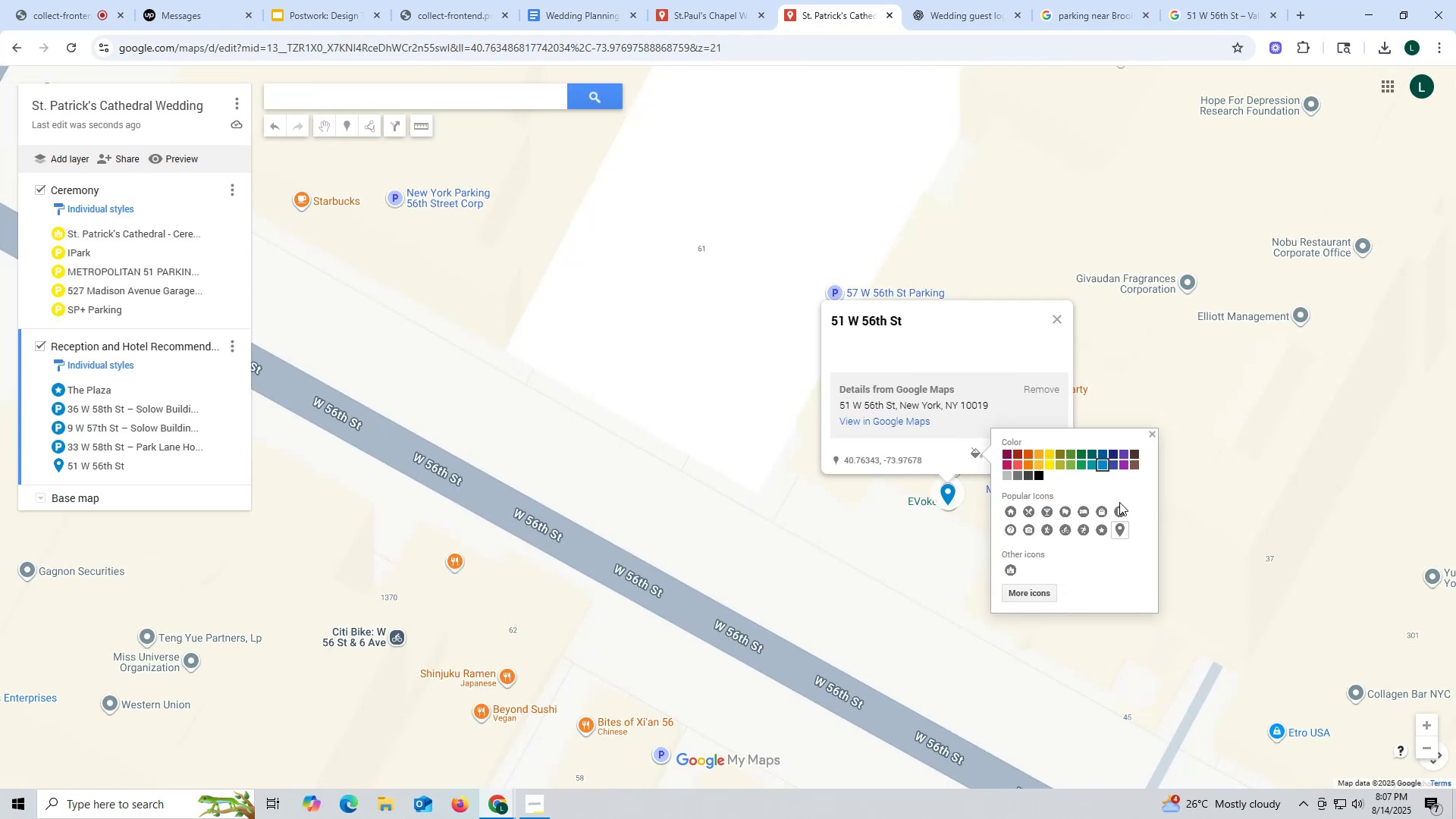 
left_click_drag(start_coordinate=[954, 344], to_coordinate=[782, 324])
 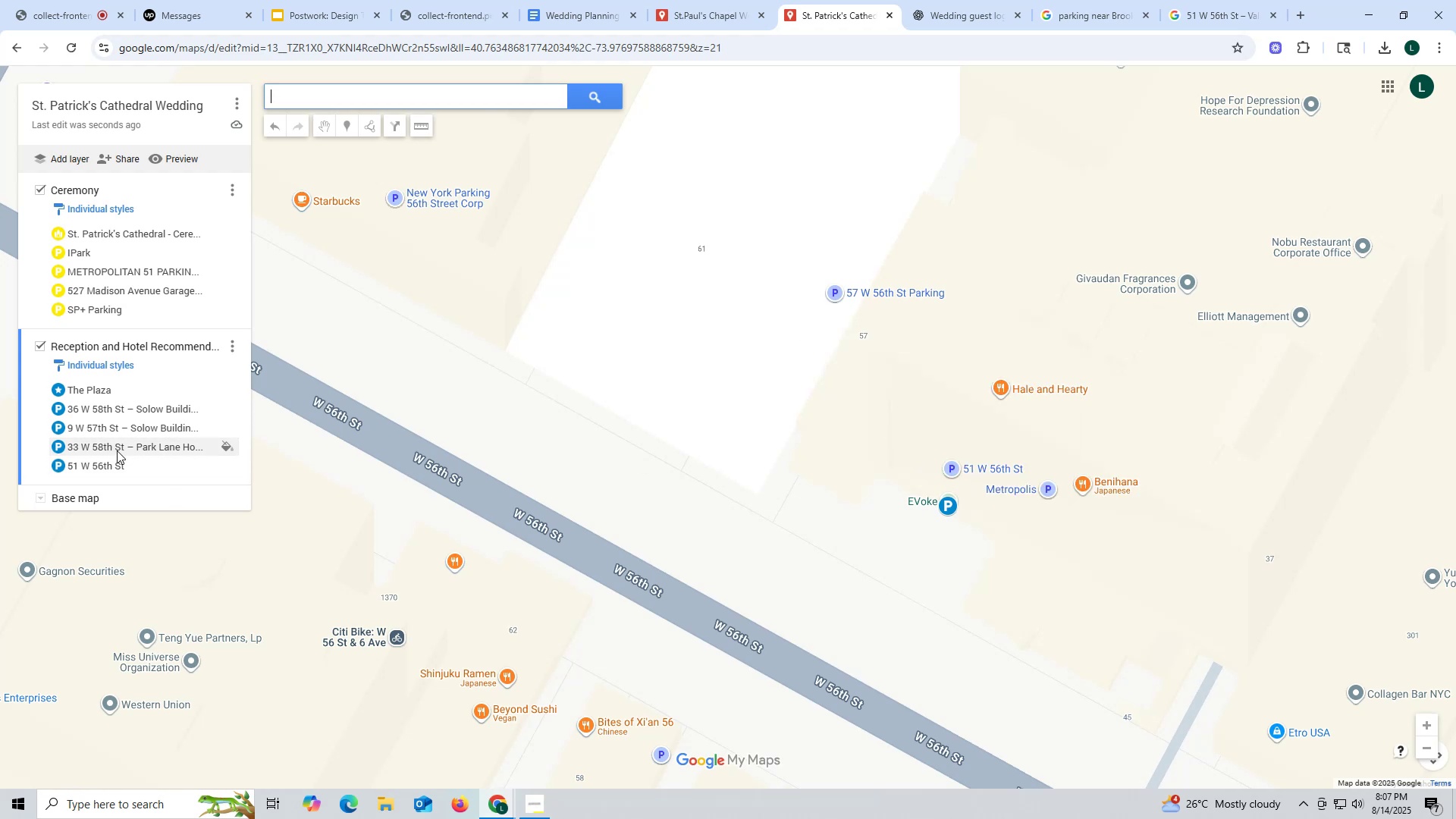 
left_click([128, 474])
 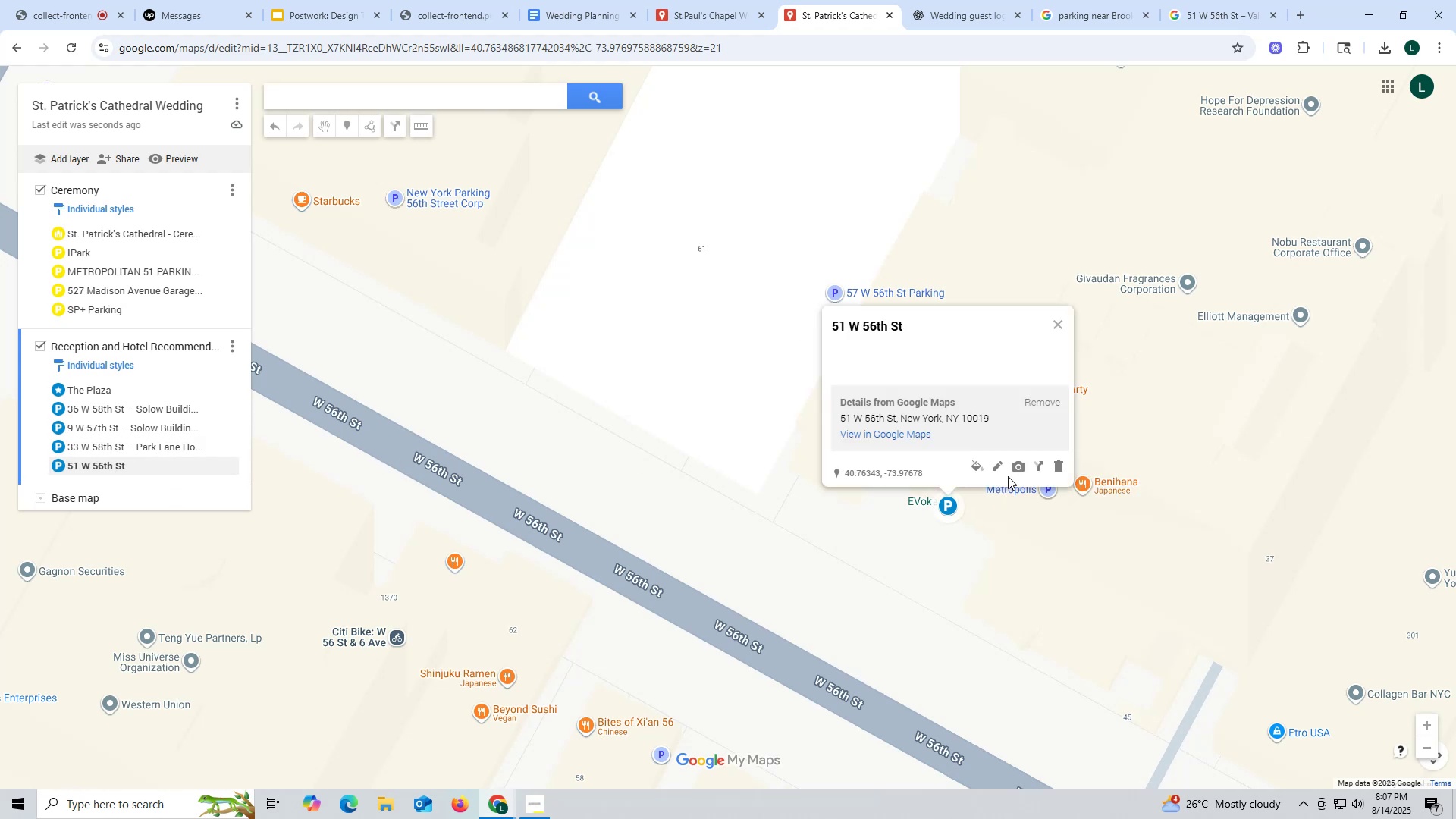 
left_click([1000, 469])
 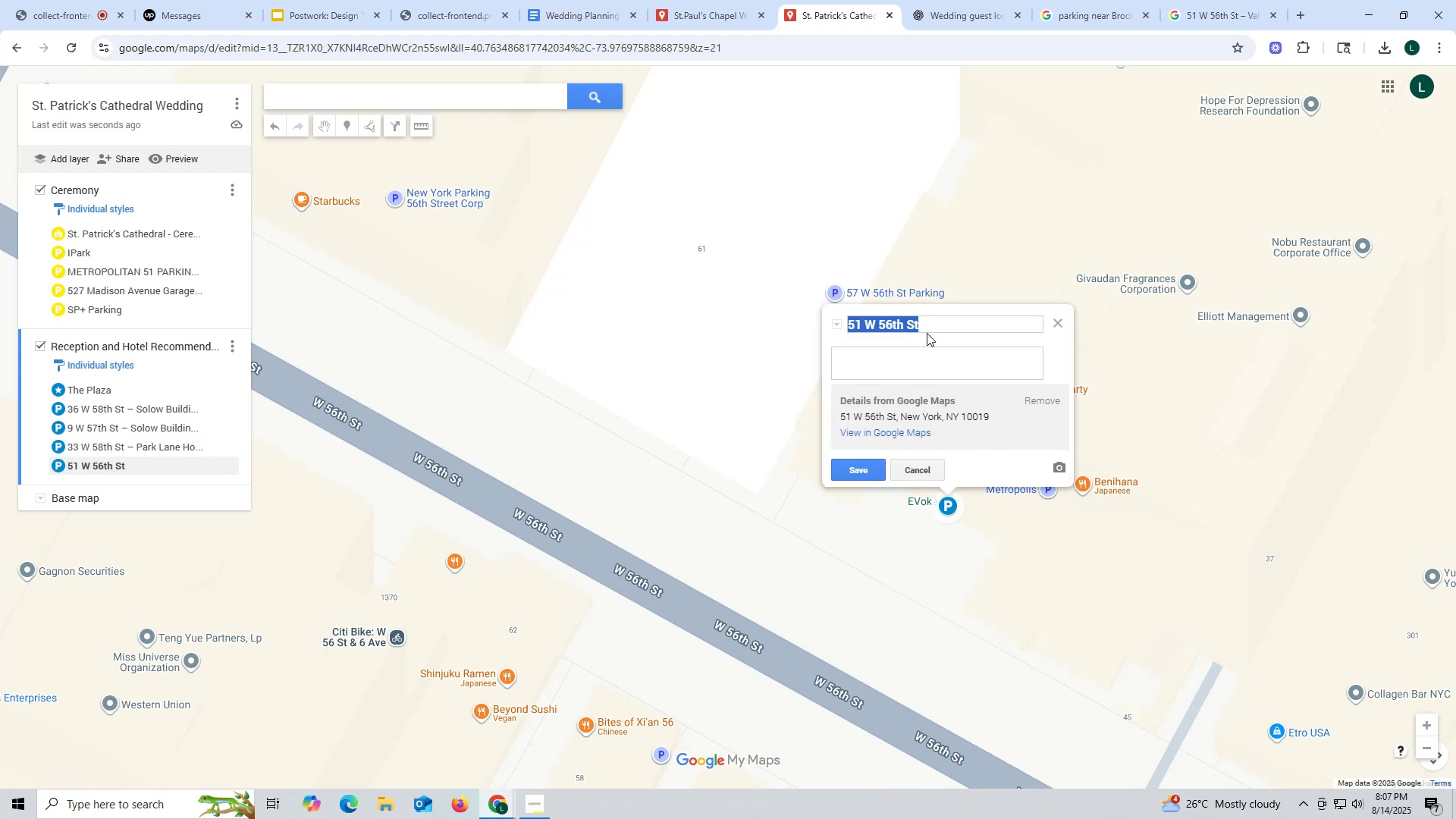 
left_click([927, 322])
 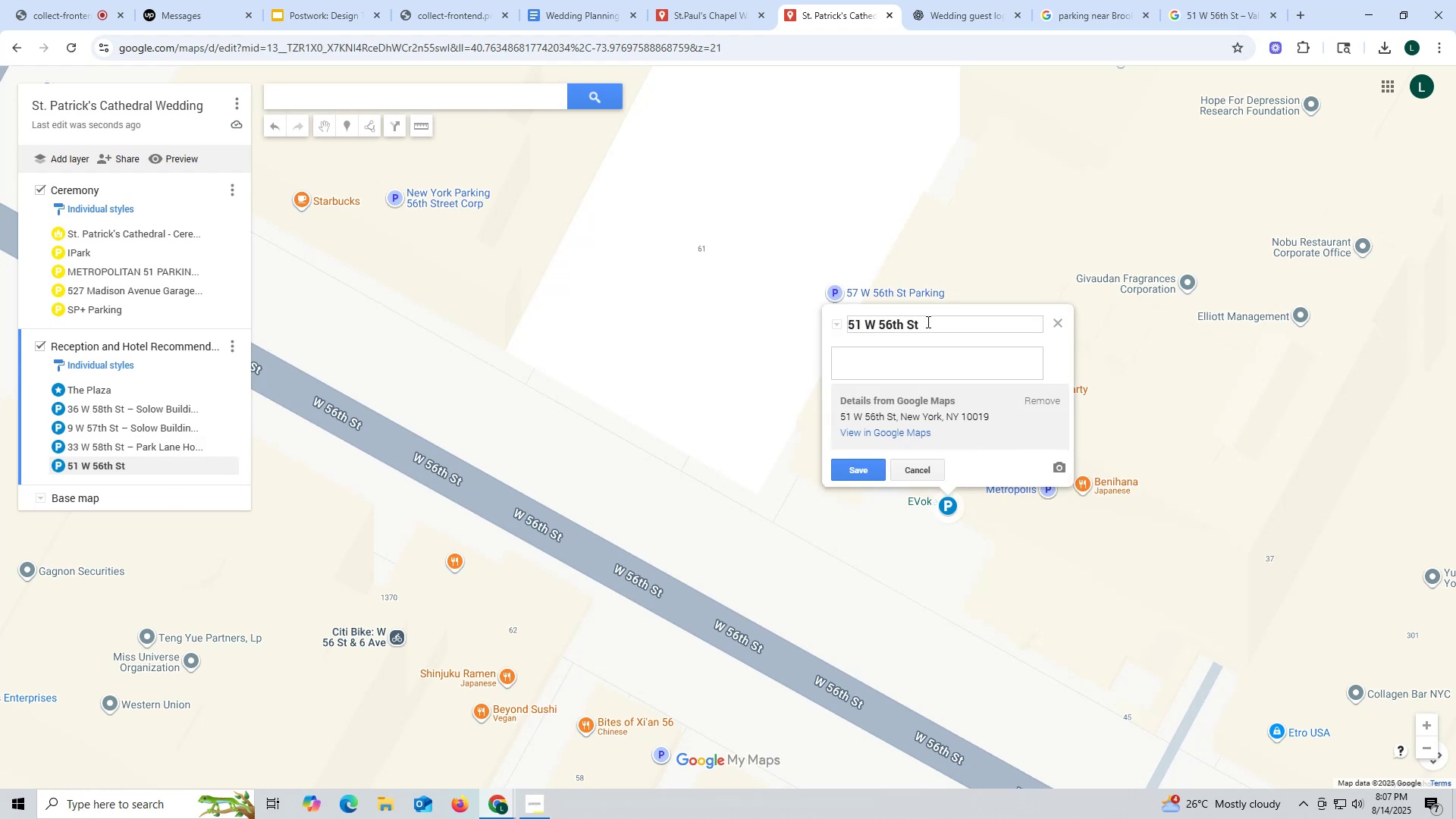 
type( Gara)
key(Backspace)
key(Backspace)
key(Backspace)
key(Backspace)
type(Garage)
 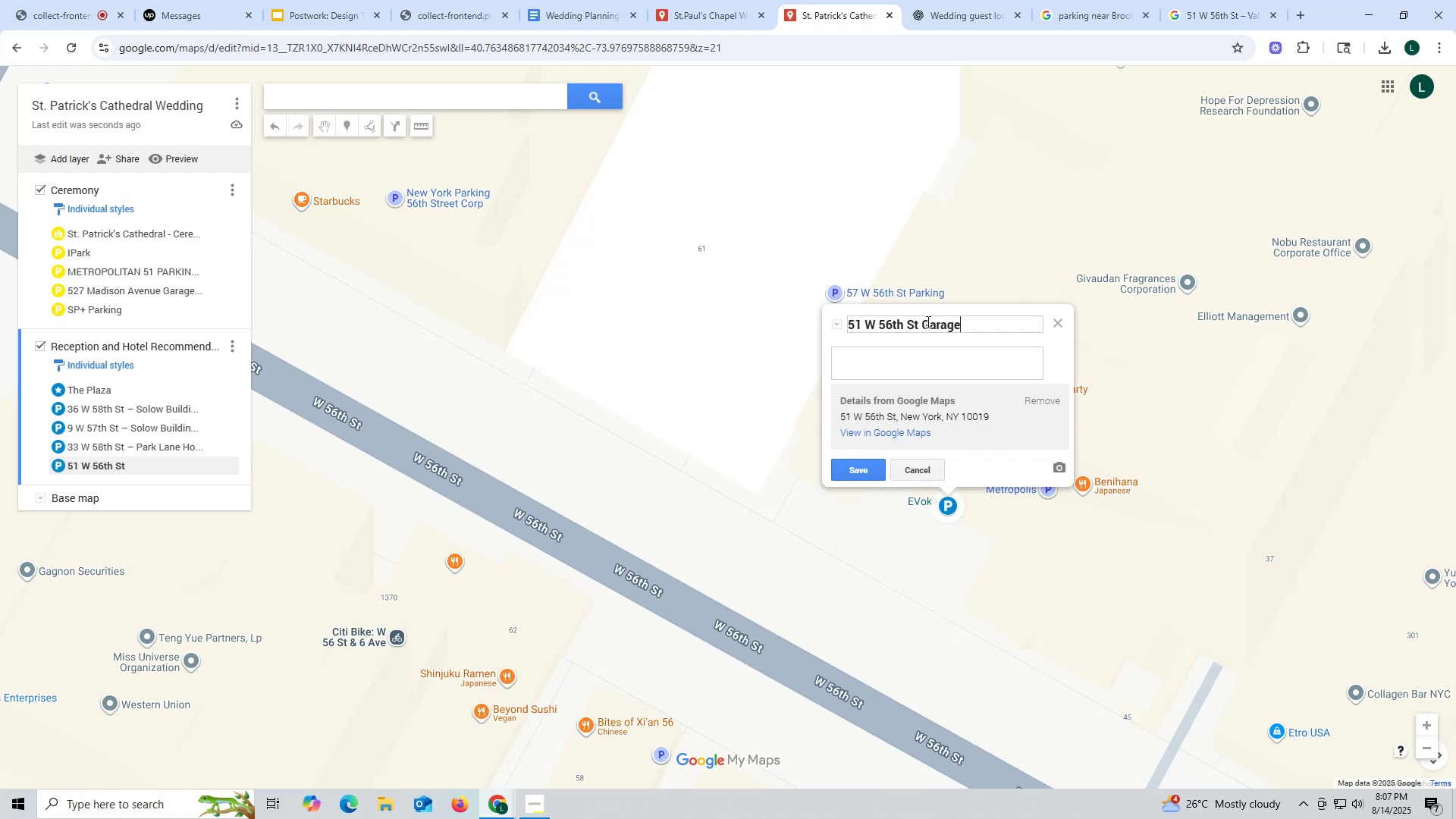 
left_click([863, 469])
 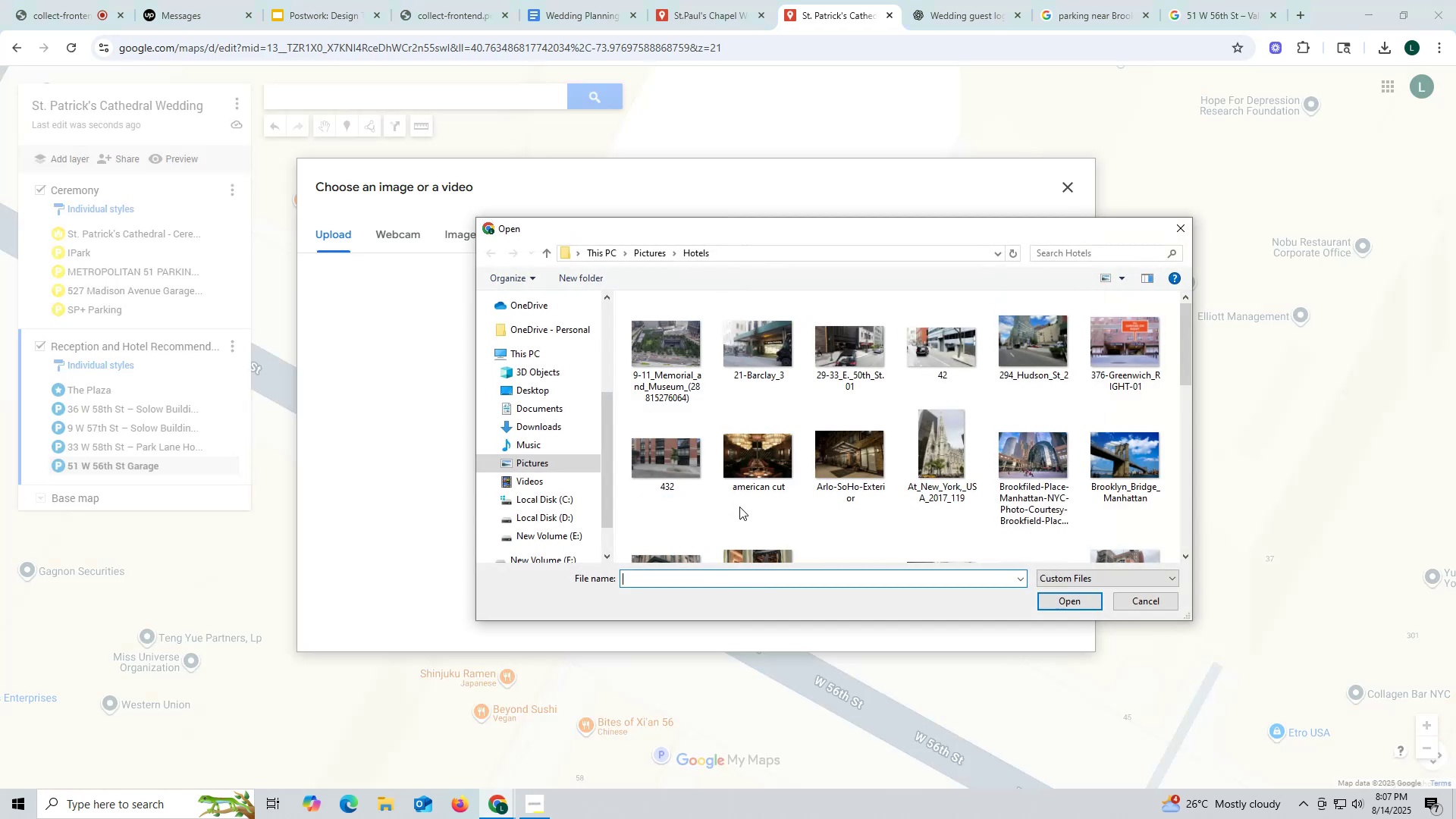 
scroll: coordinate [1003, 467], scroll_direction: down, amount: 4.0
 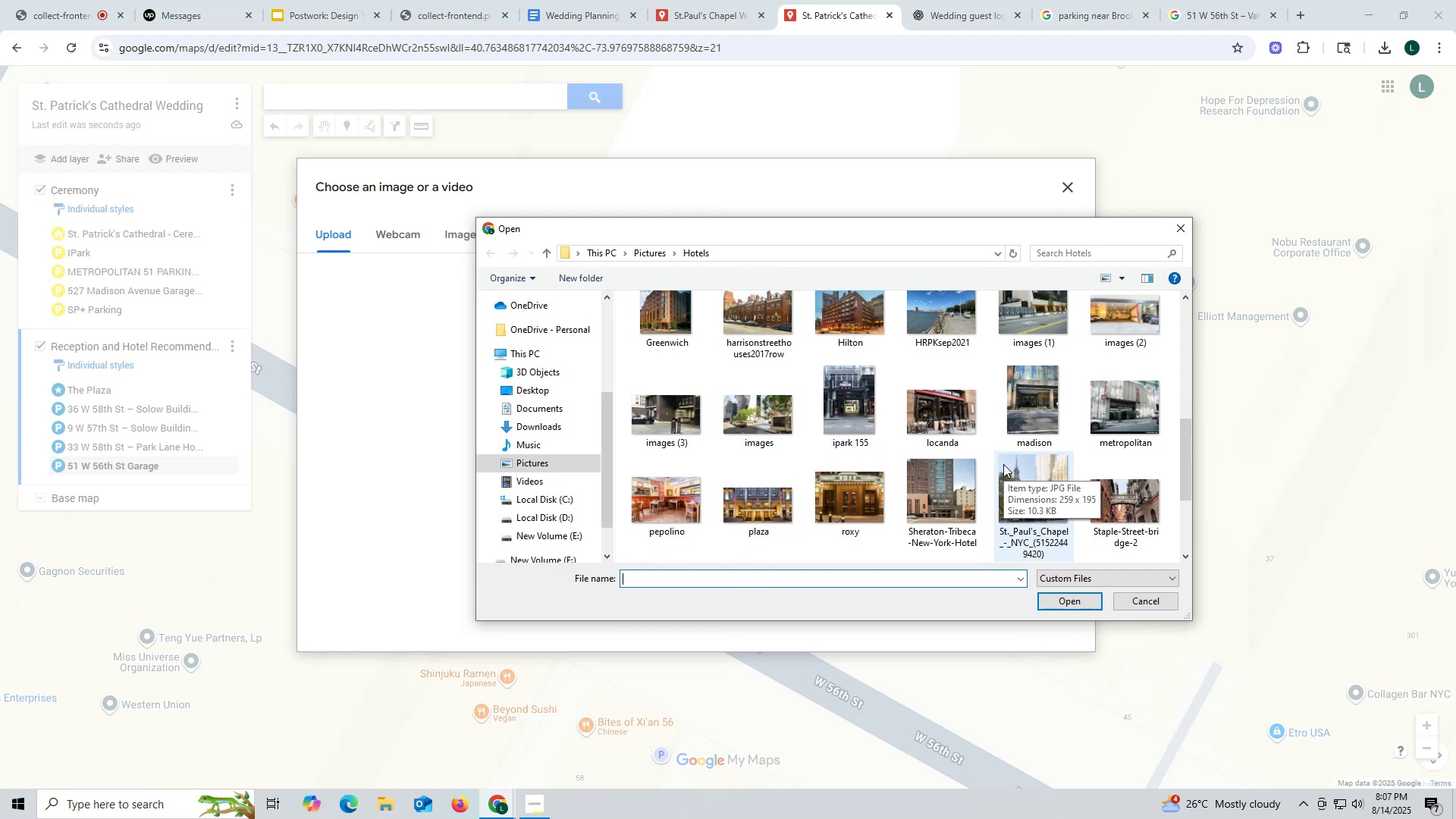 
scroll: coordinate [1003, 450], scroll_direction: up, amount: 1.0
 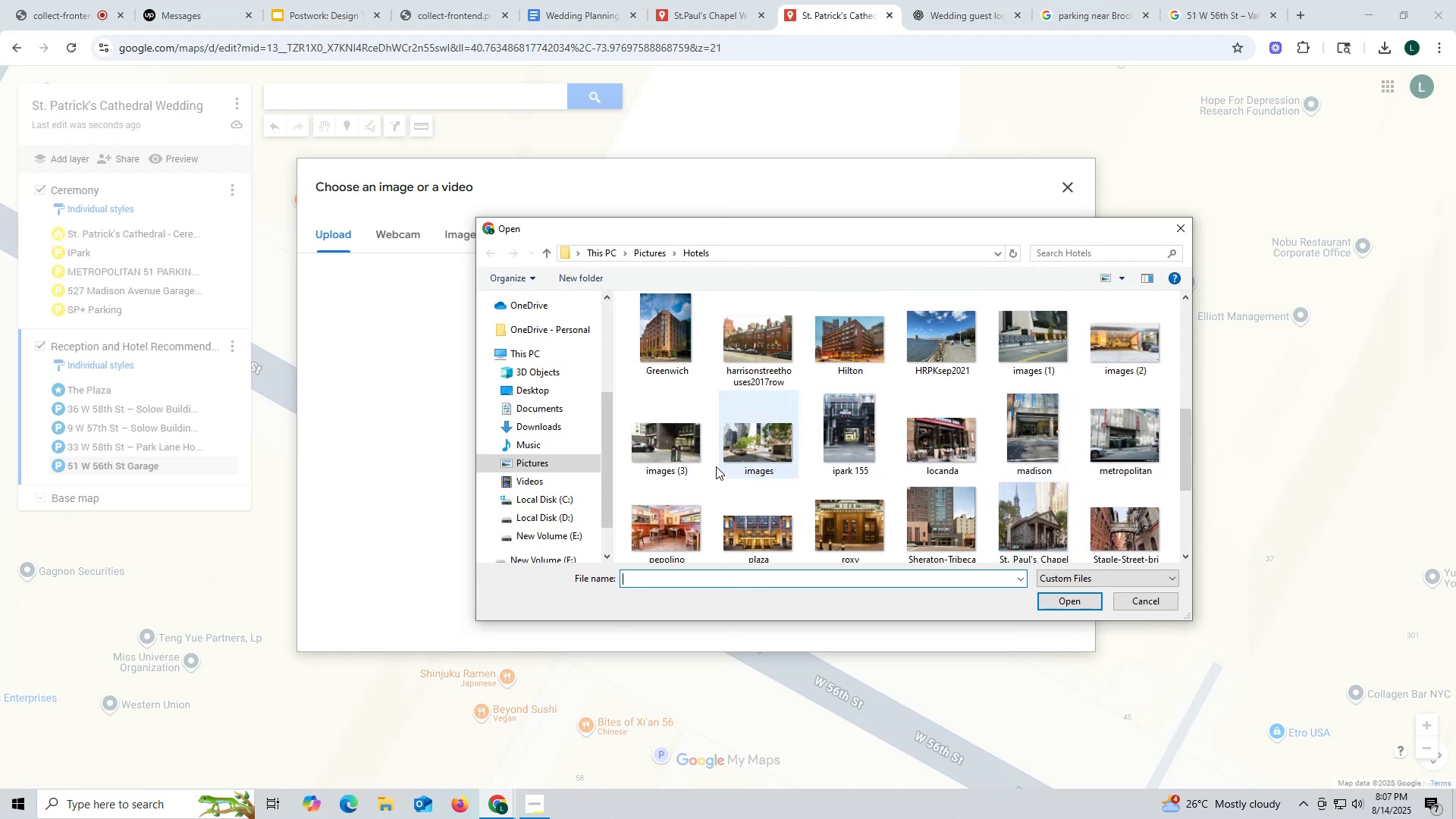 
left_click([667, 444])
 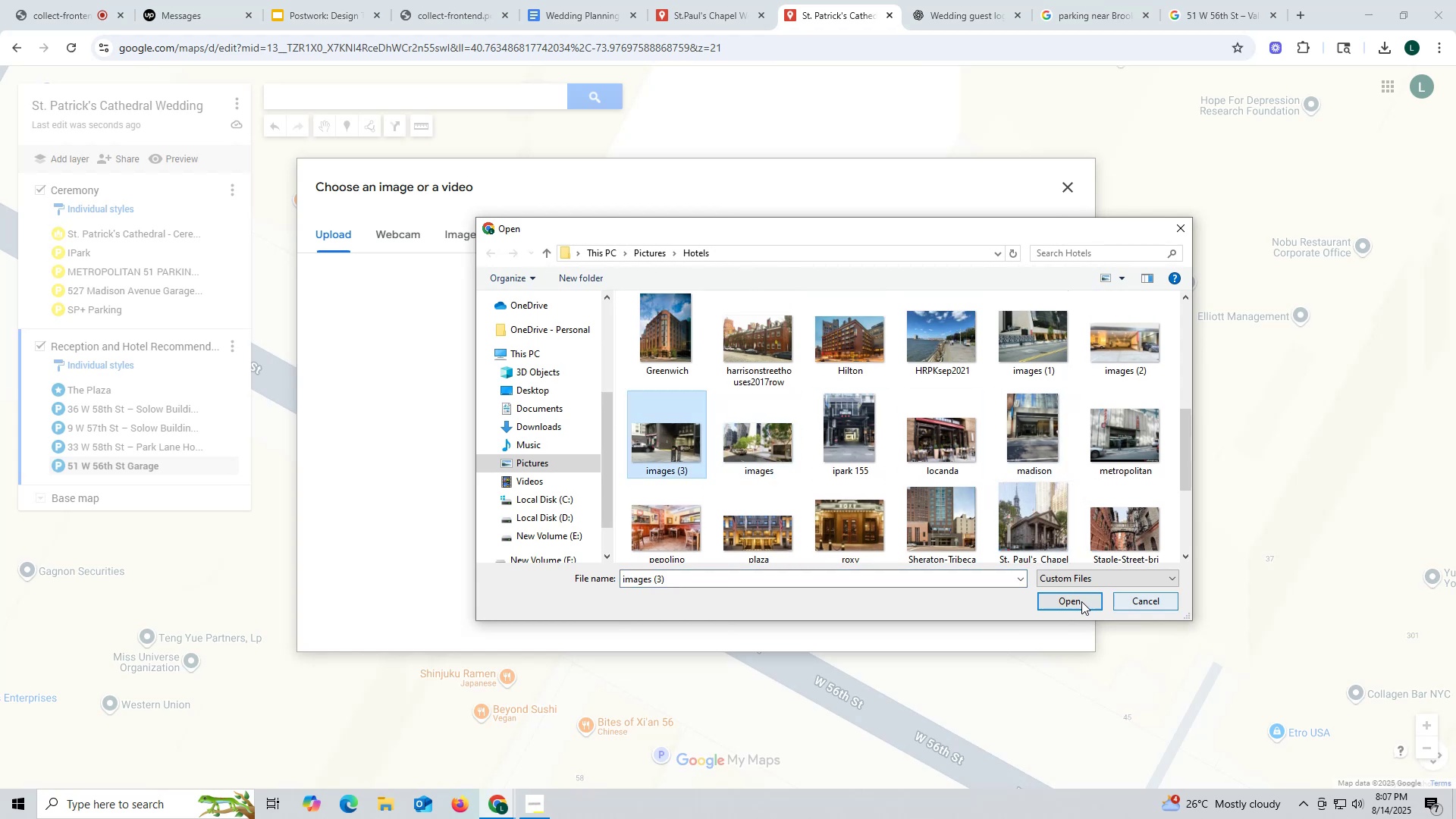 
left_click([1079, 601])
 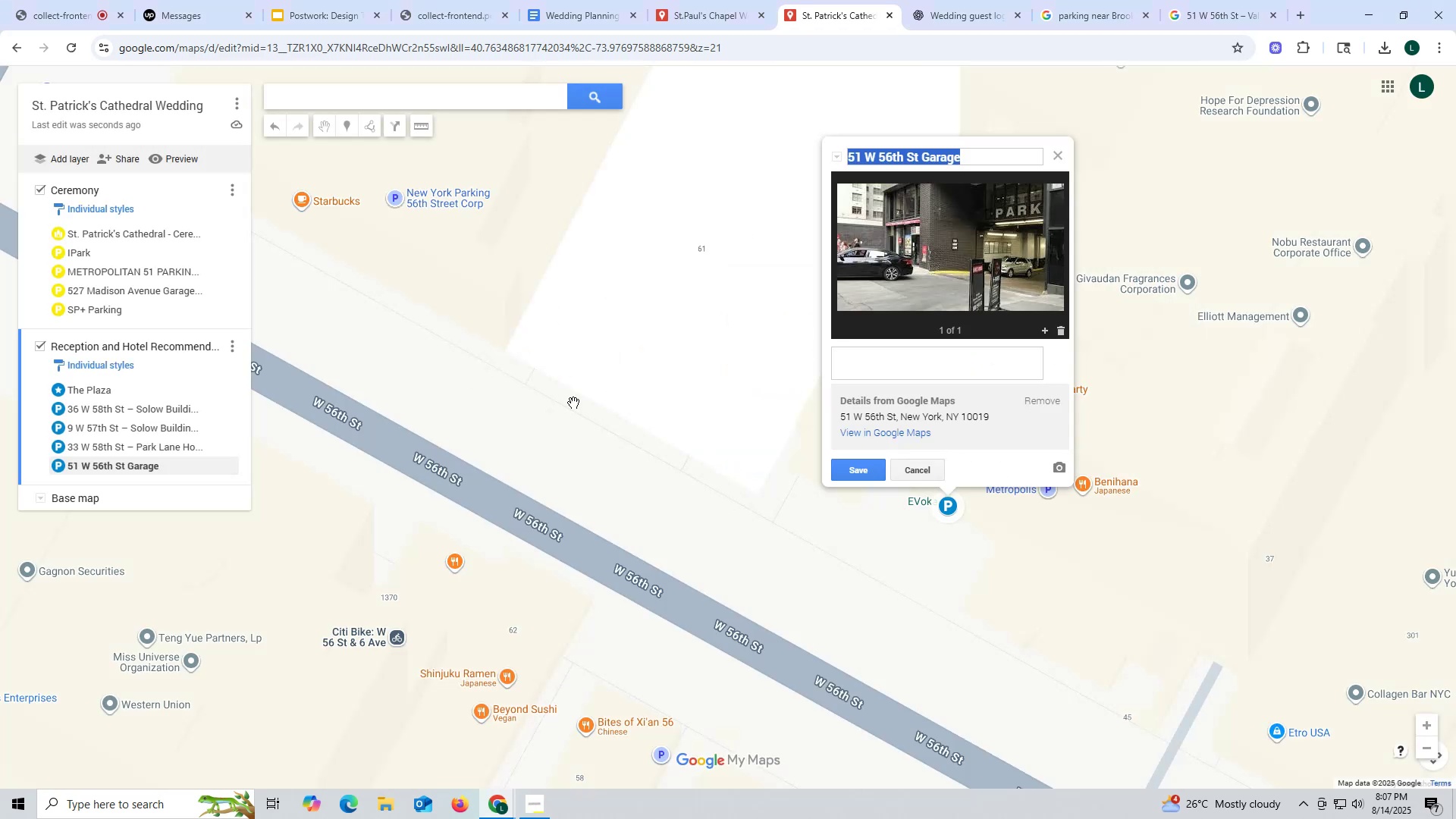 
left_click([870, 476])
 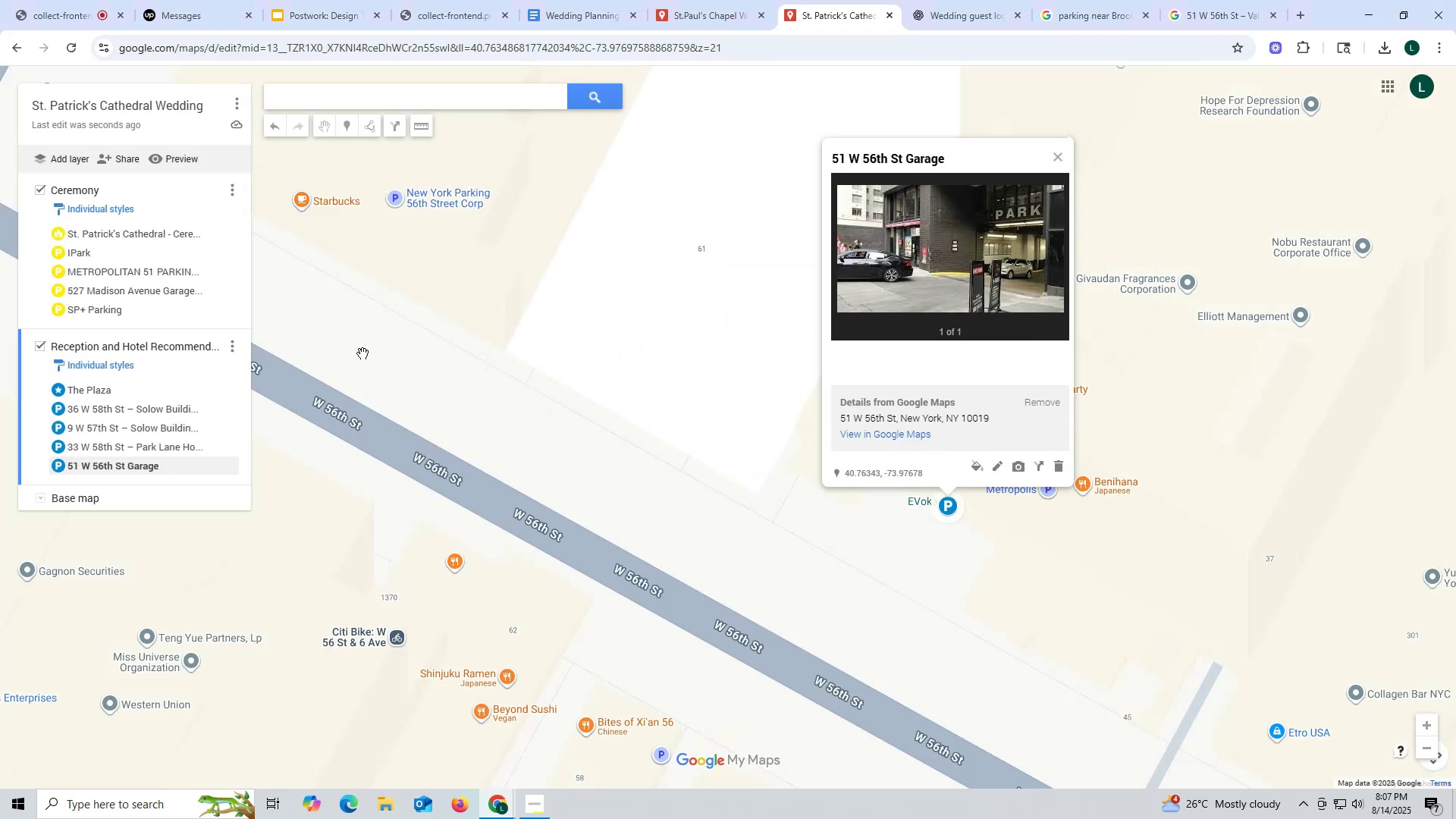 
scroll: coordinate [156, 353], scroll_direction: down, amount: 4.0
 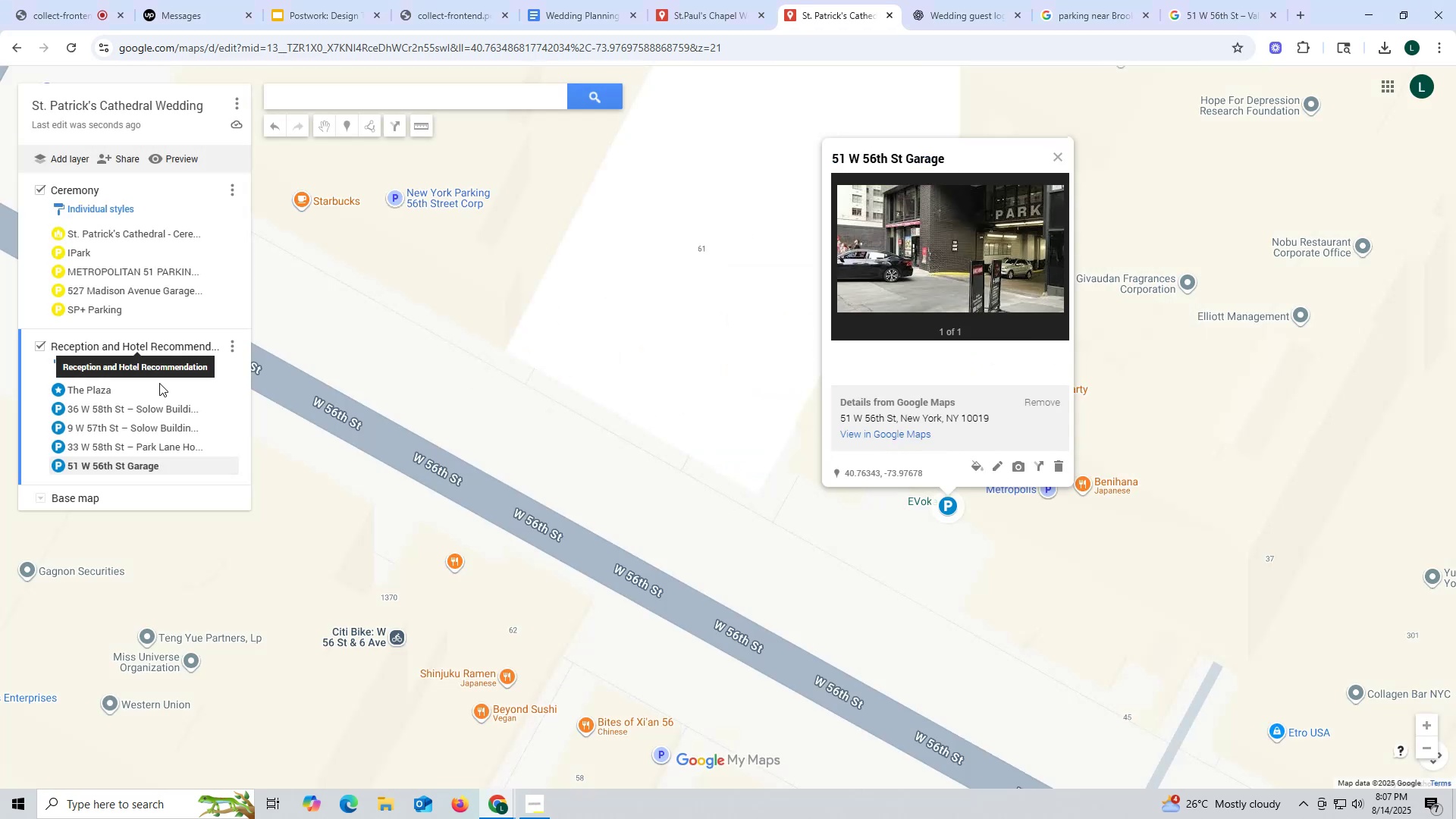 
scroll: coordinate [177, 428], scroll_direction: up, amount: 8.0
 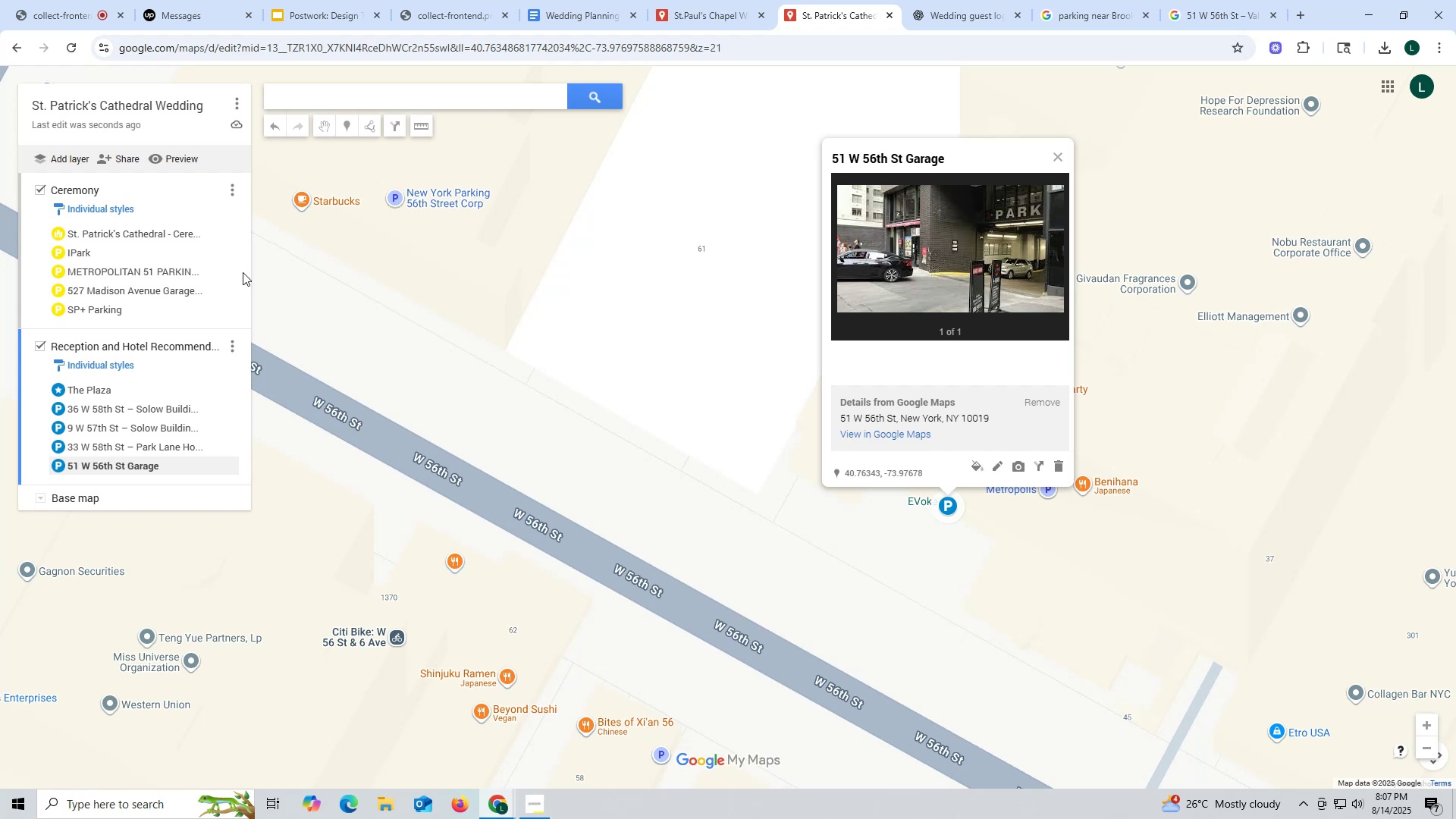 
scroll: coordinate [102, 252], scroll_direction: down, amount: 2.0
 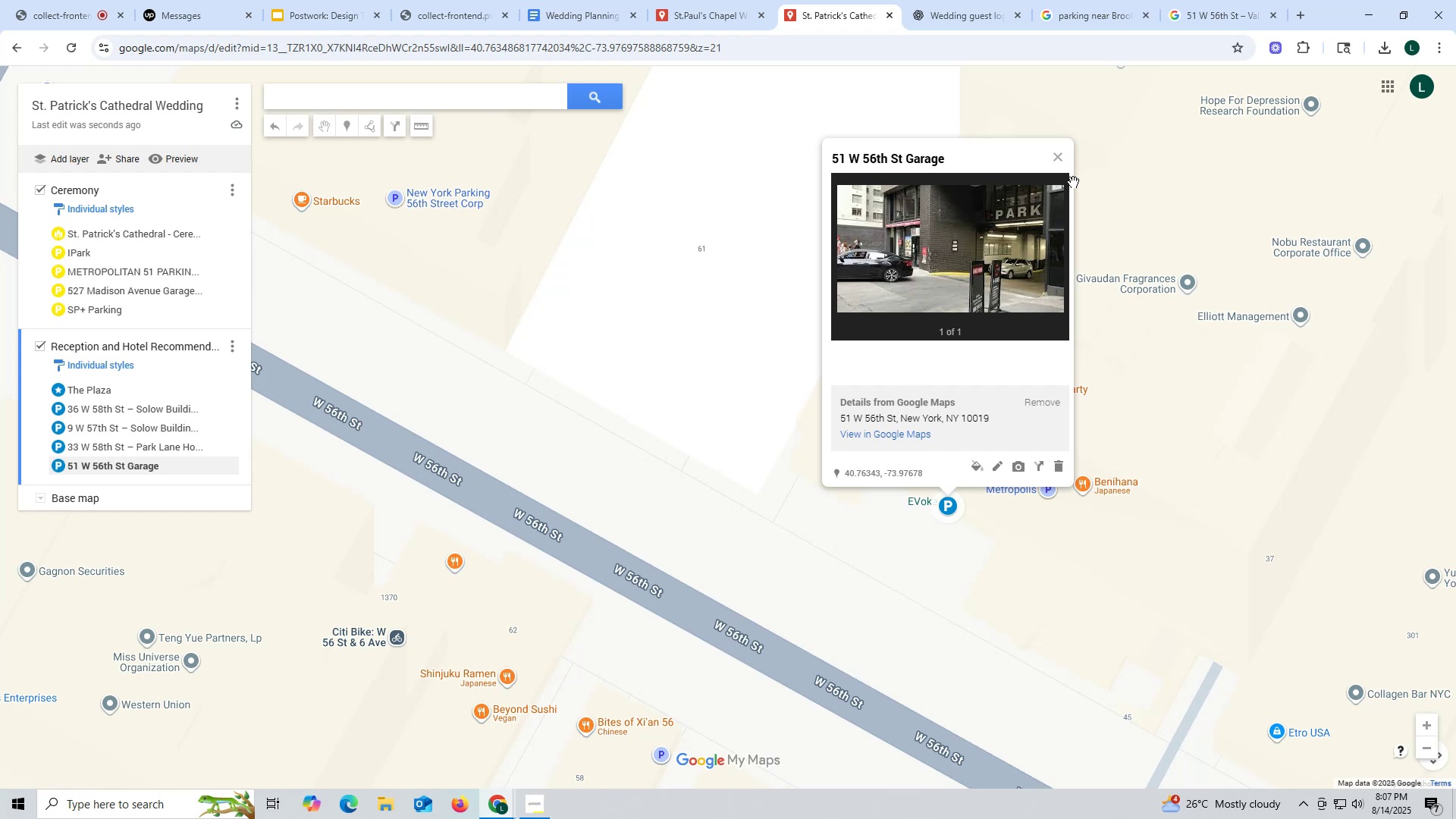 
left_click_drag(start_coordinate=[1062, 152], to_coordinate=[1056, 165])
 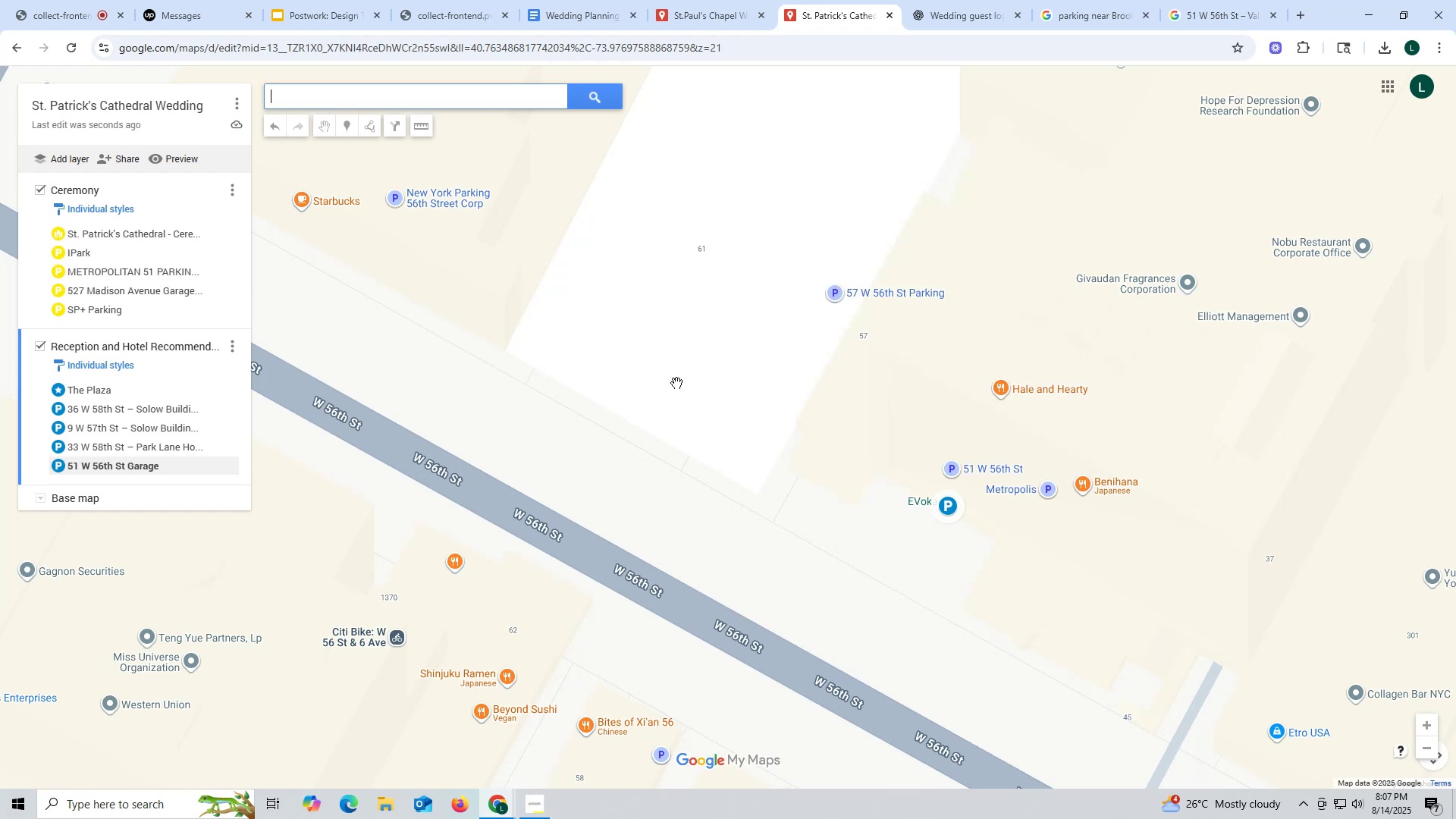 
scroll: coordinate [671, 385], scroll_direction: down, amount: 7.0
 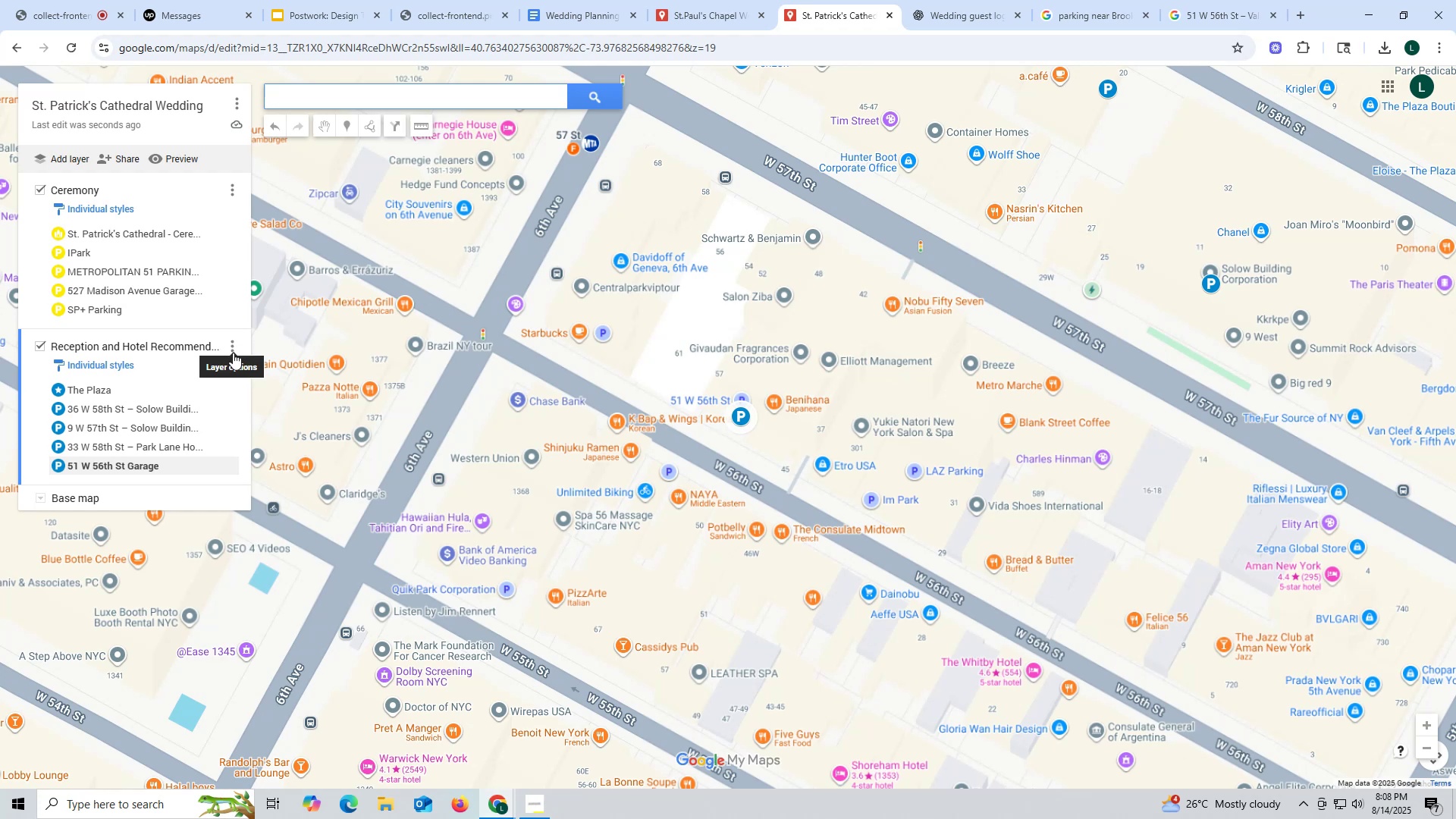 
wait(23.9)
 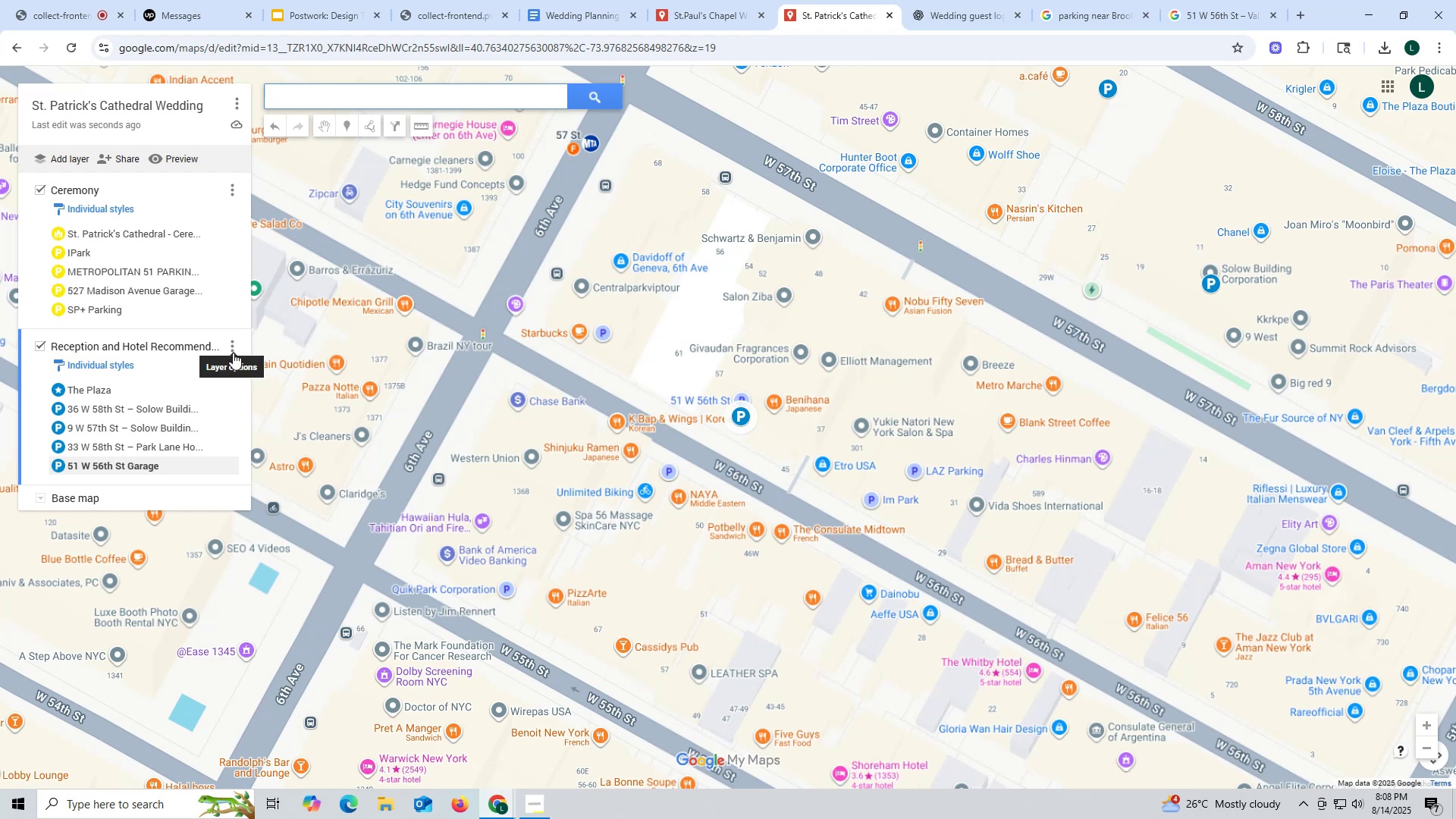 
scroll: coordinate [805, 370], scroll_direction: up, amount: 2.0
 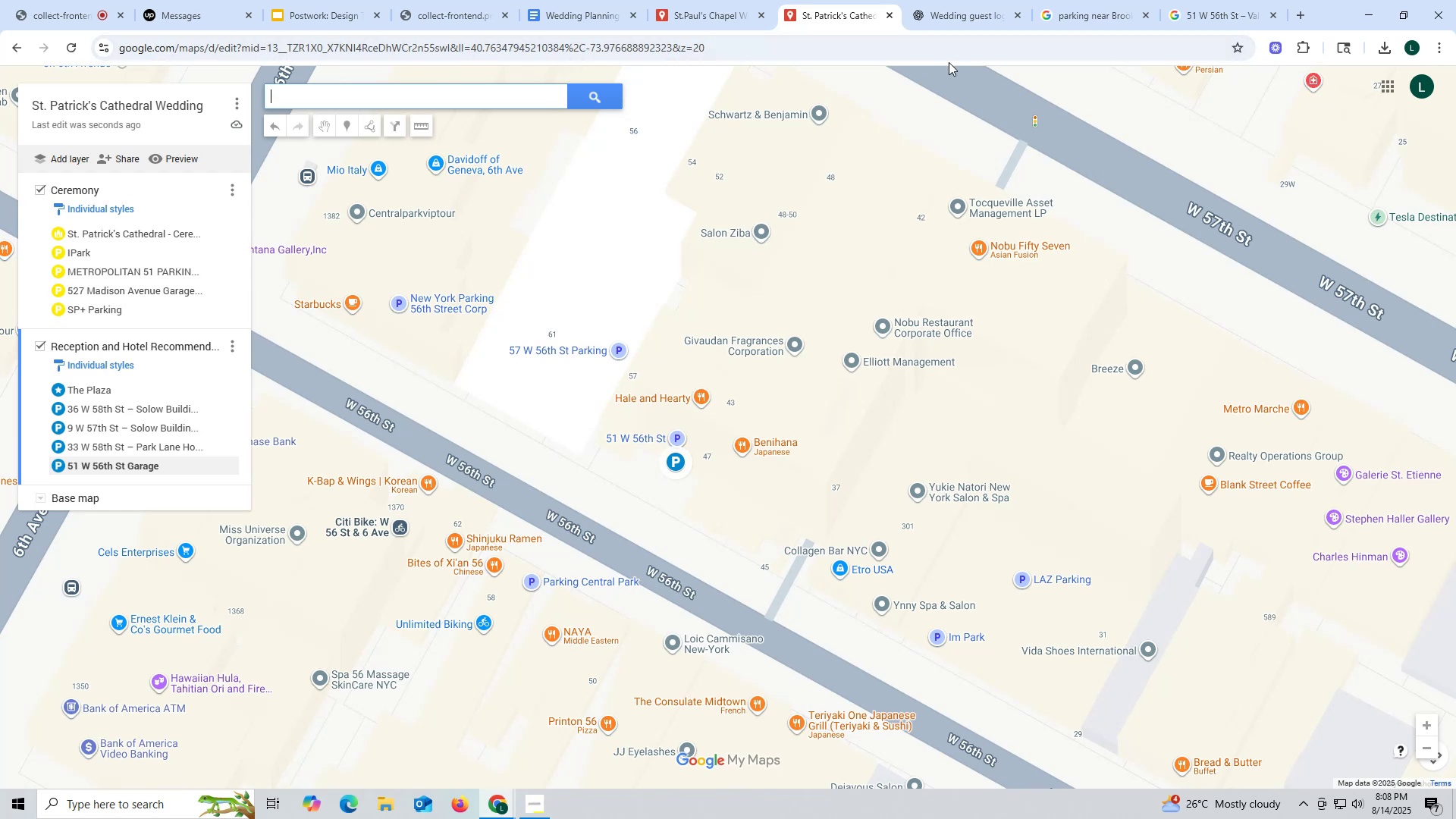 
left_click([974, 20])
 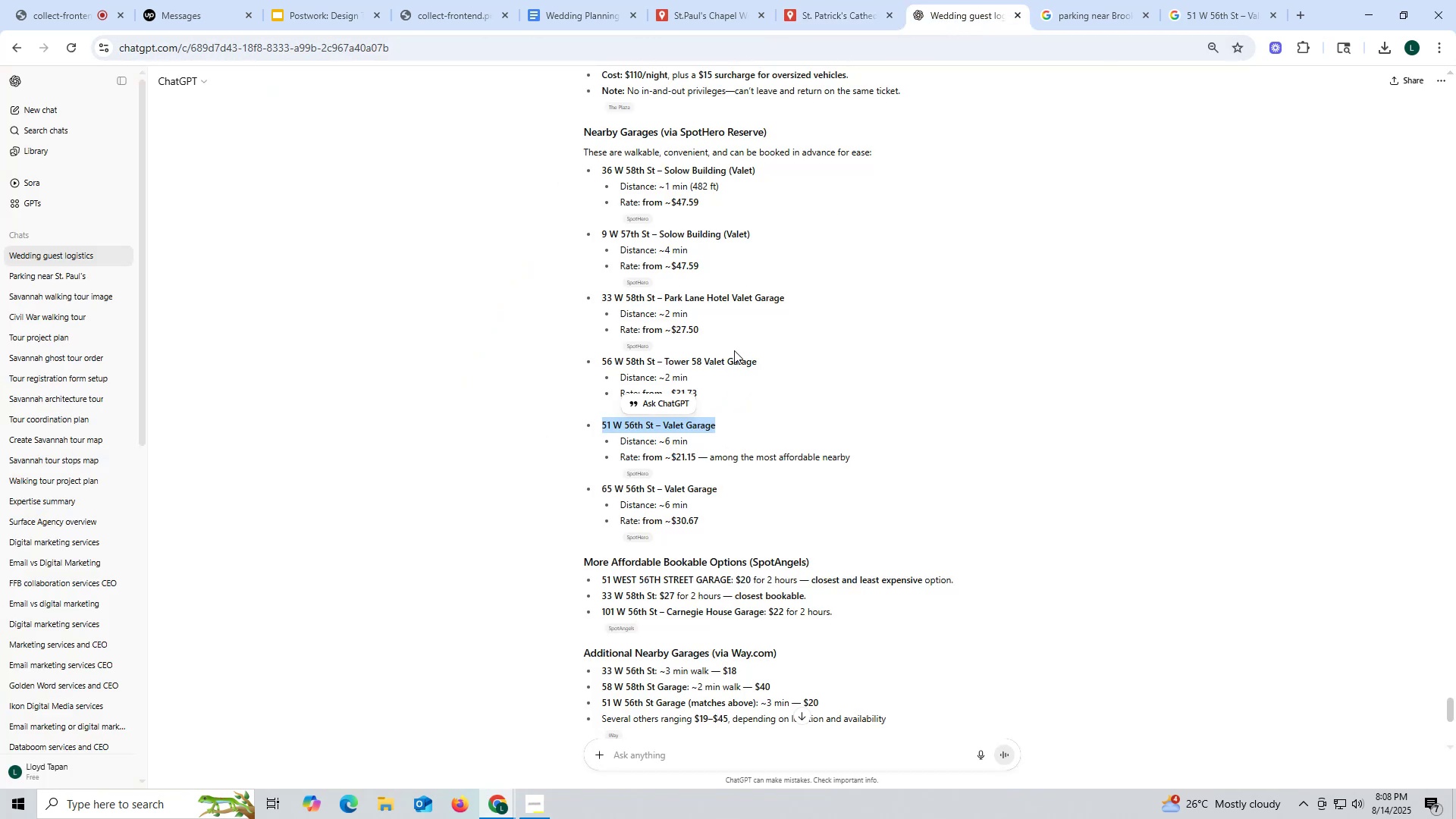 
scroll: coordinate [733, 334], scroll_direction: up, amount: 30.0
 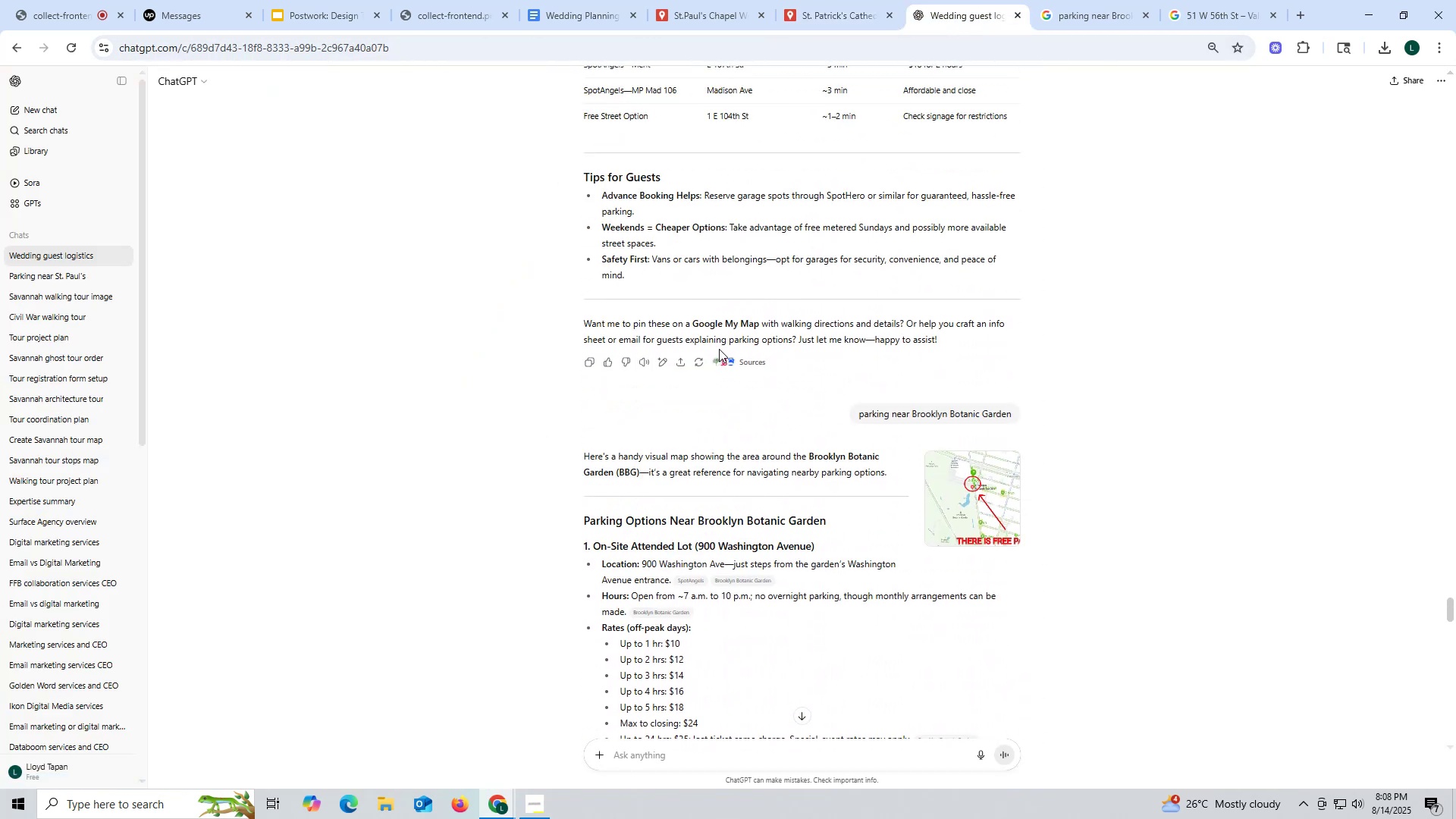 
scroll: coordinate [762, 413], scroll_direction: down, amount: 22.0
 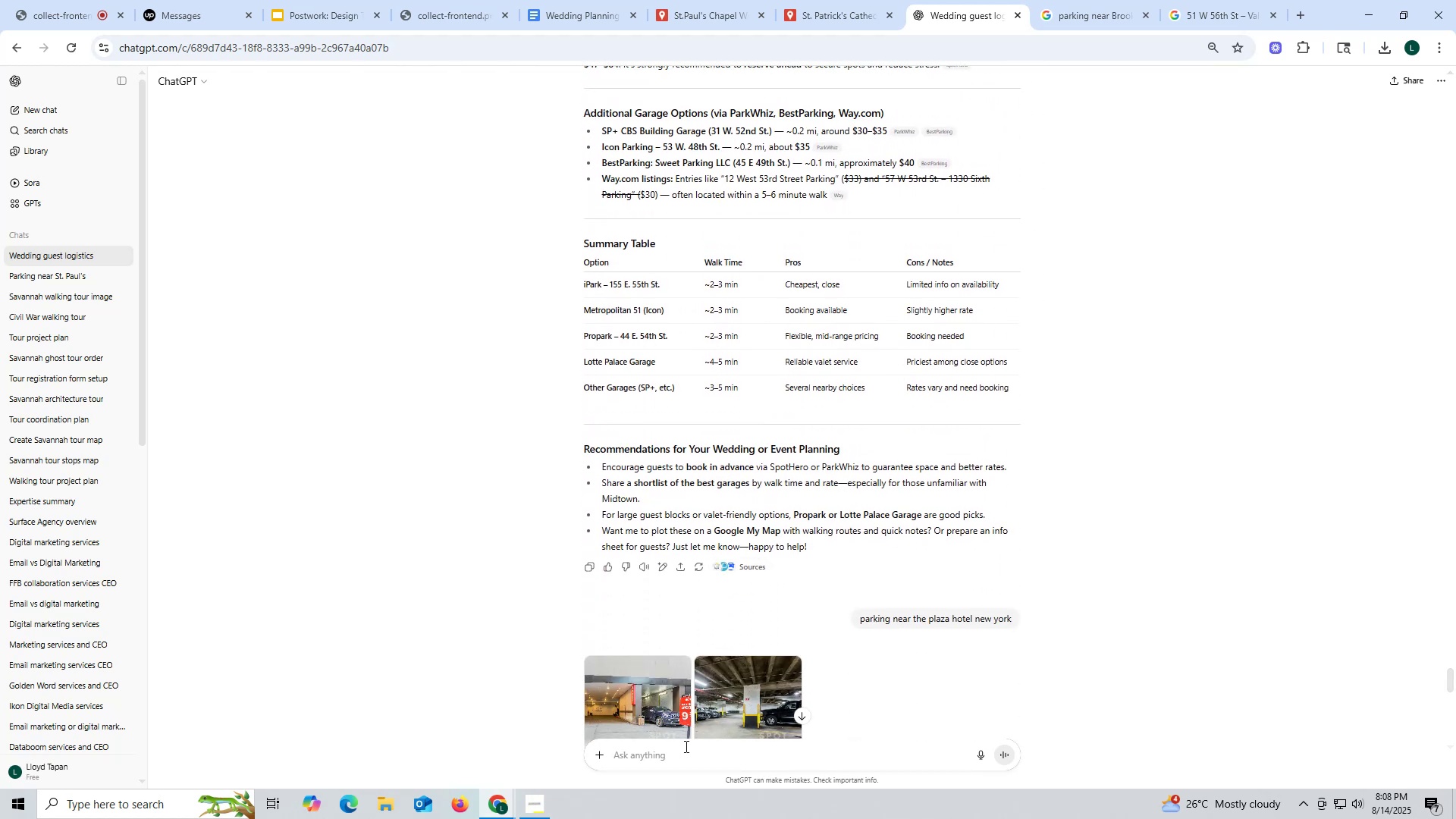 
left_click([685, 749])
 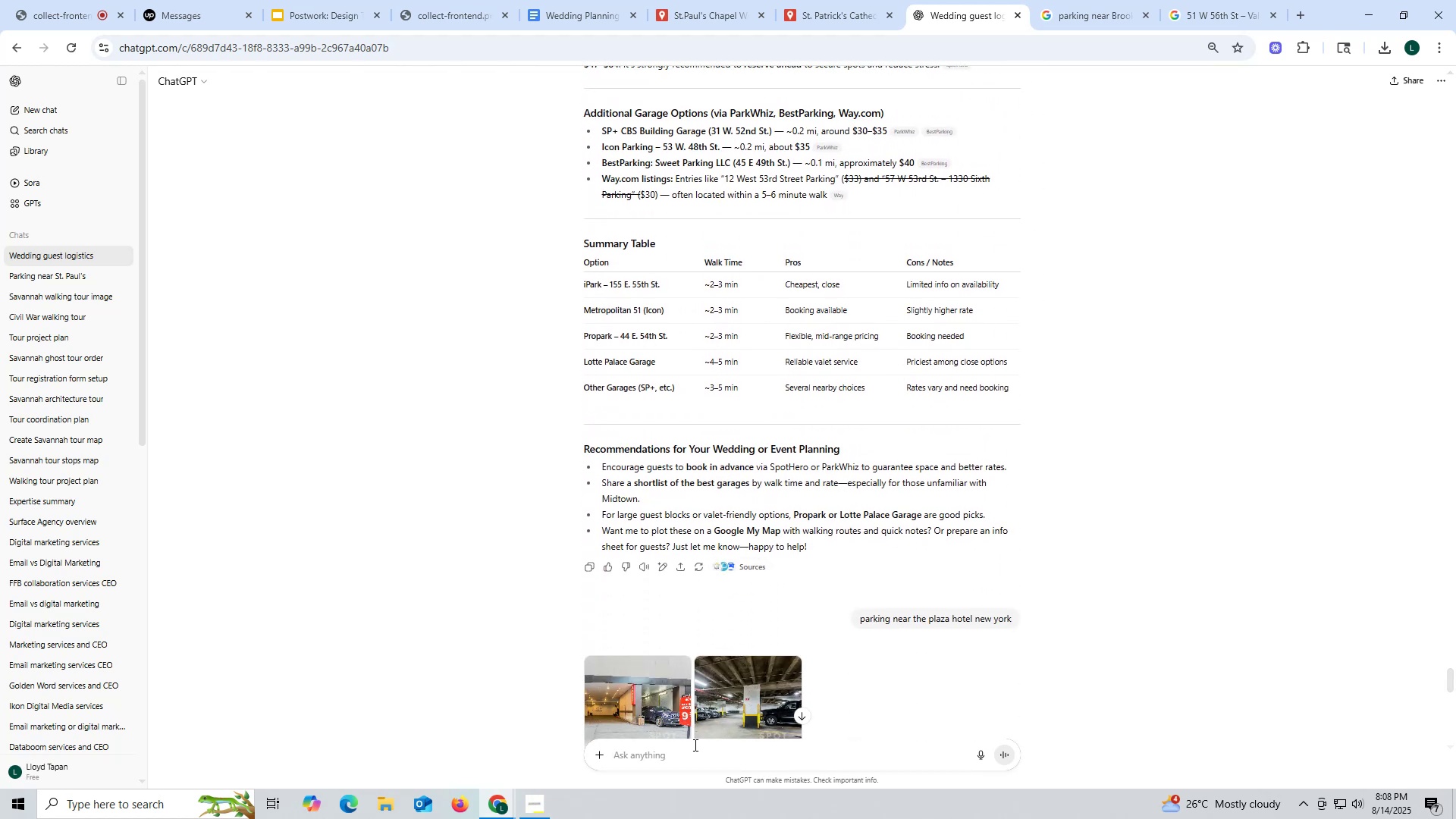 
type(hotel near plaza hotel ny)
 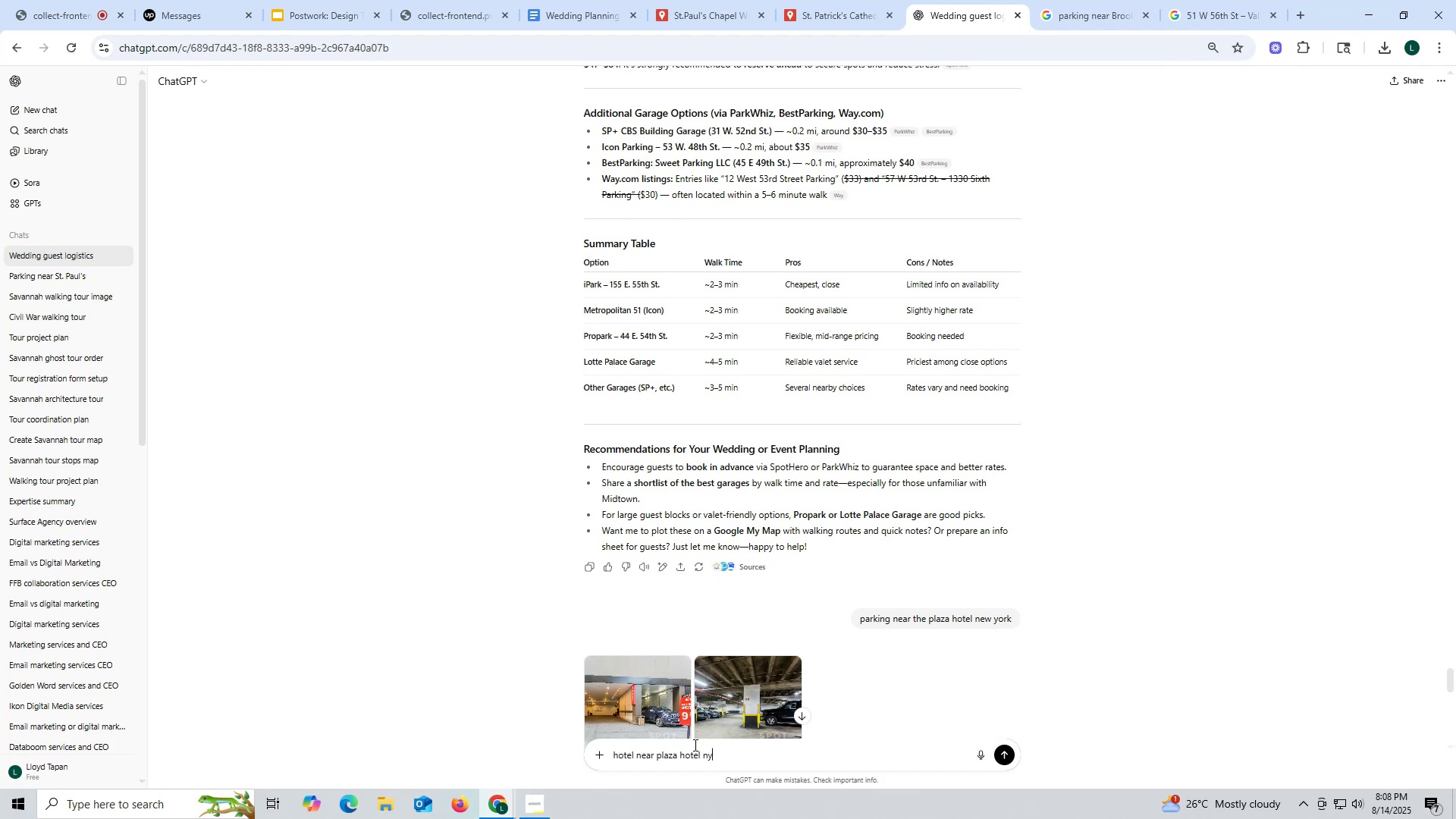 
key(Enter)
 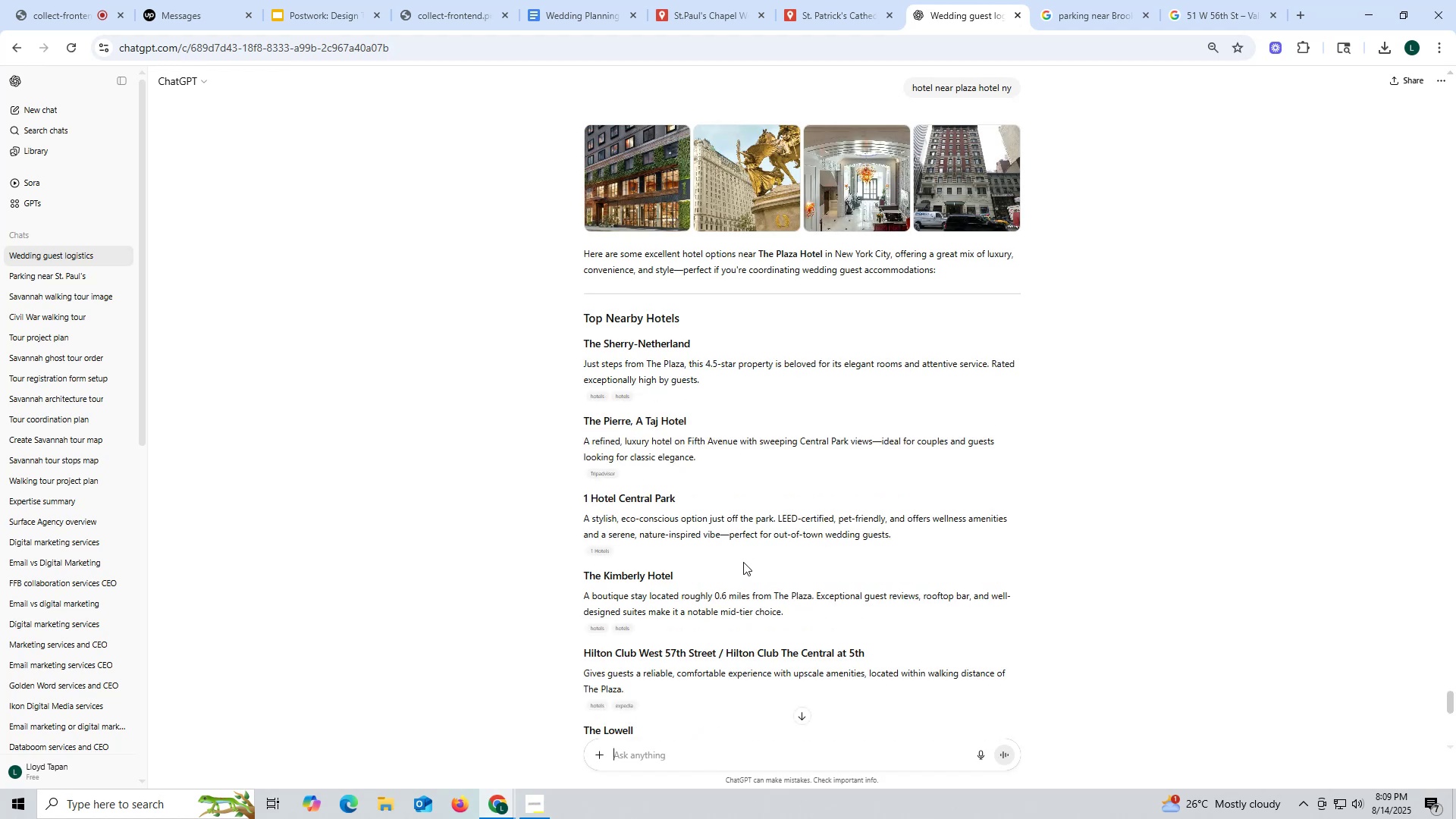 
wait(22.81)
 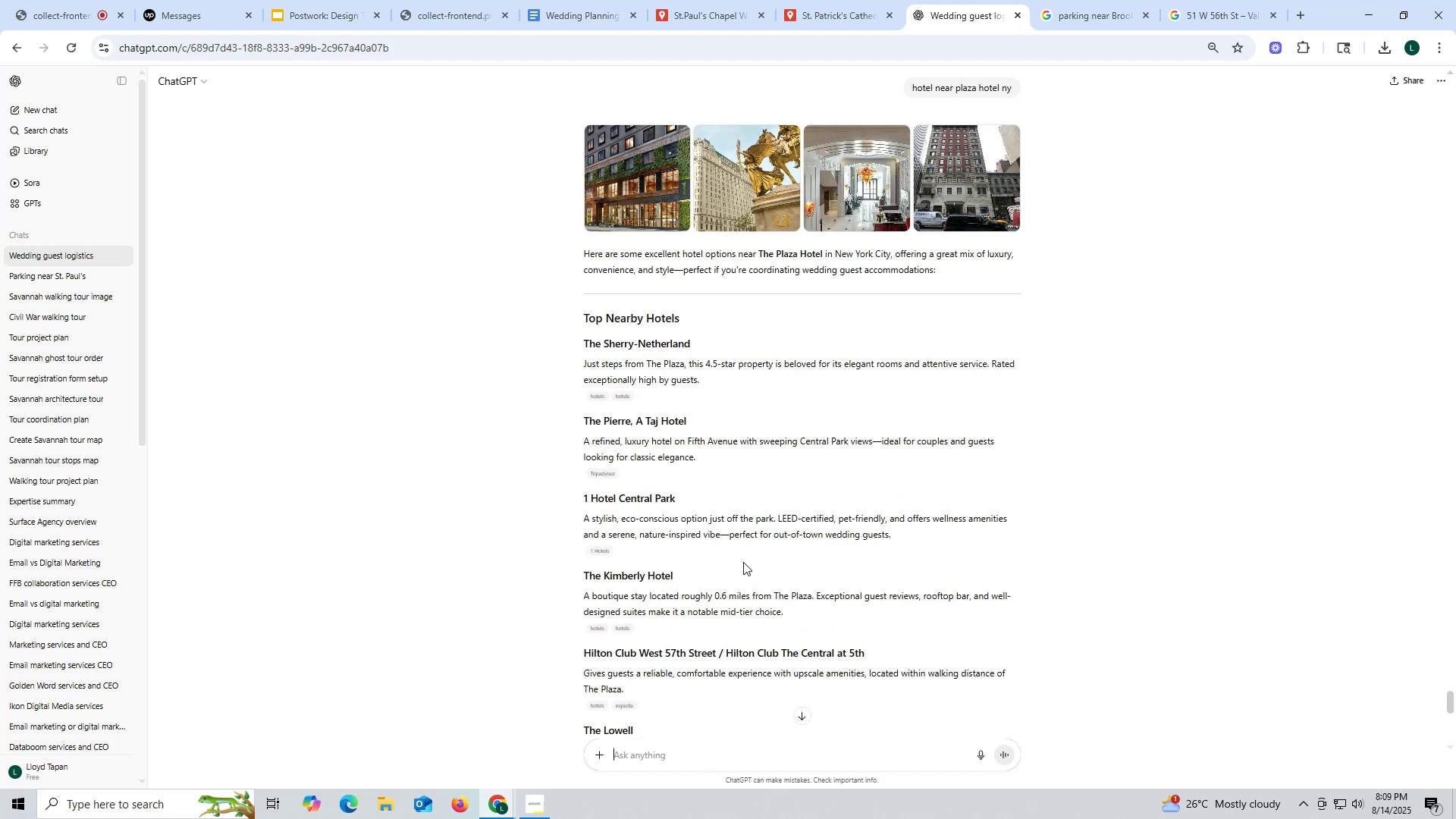 
left_click_drag(start_coordinate=[570, 339], to_coordinate=[695, 344])
 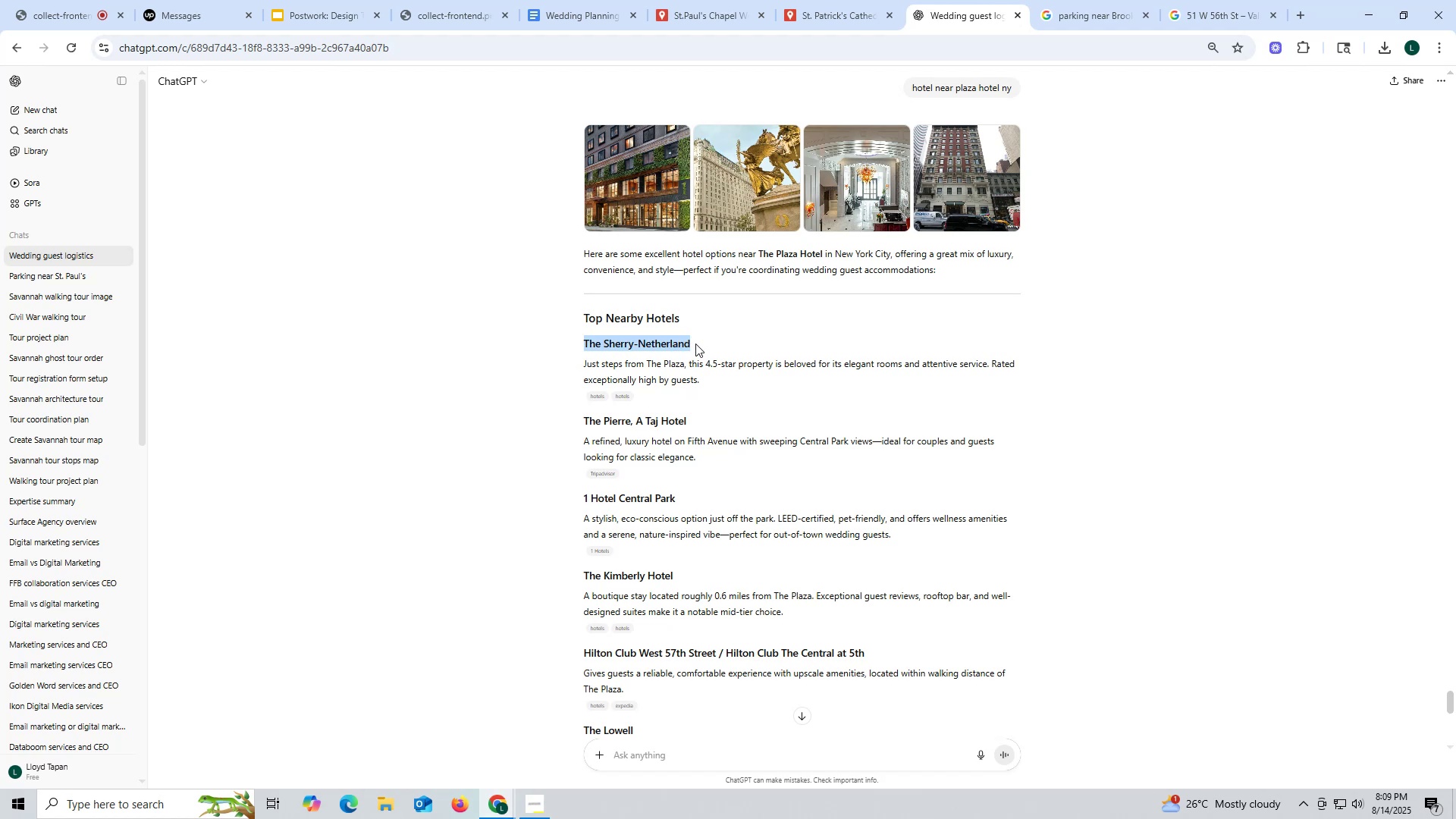 
key(Control+ControlLeft)
 